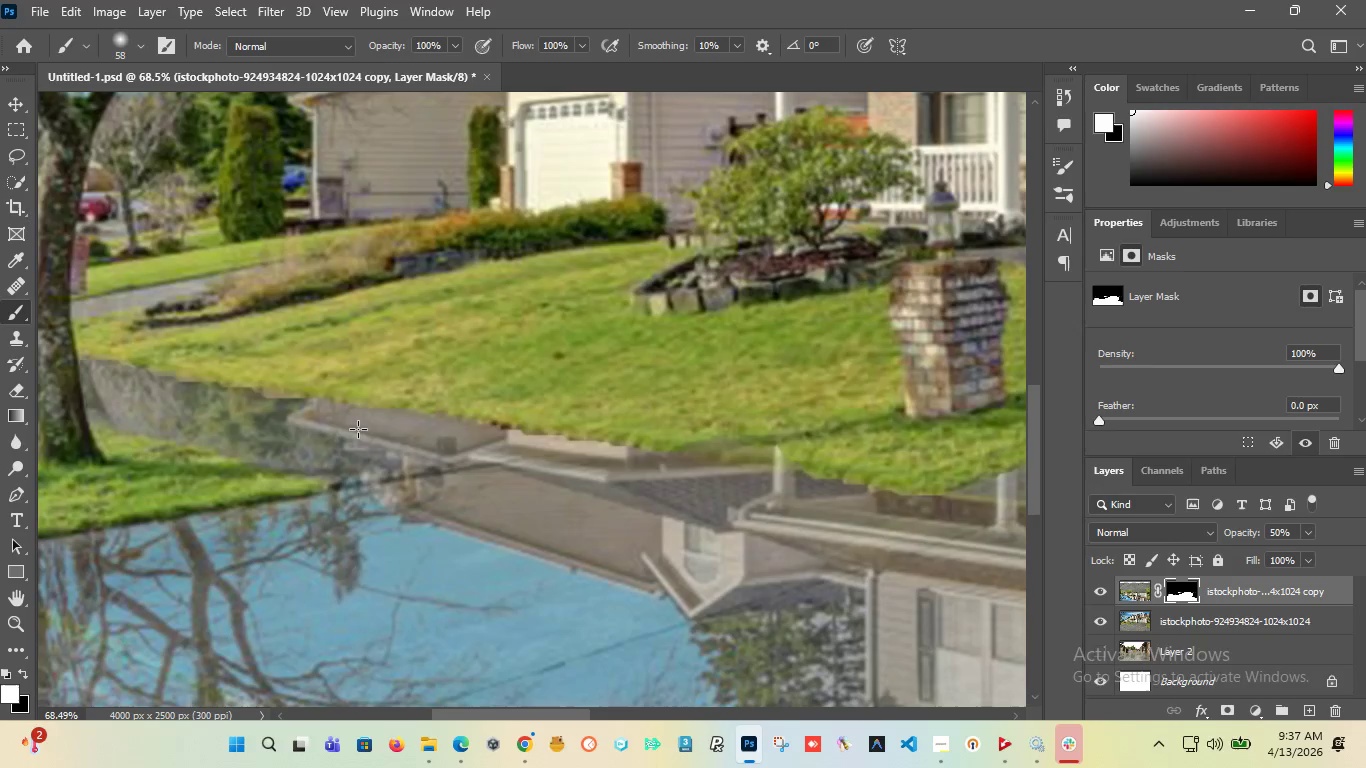 
left_click_drag(start_coordinate=[358, 429], to_coordinate=[155, 414])
 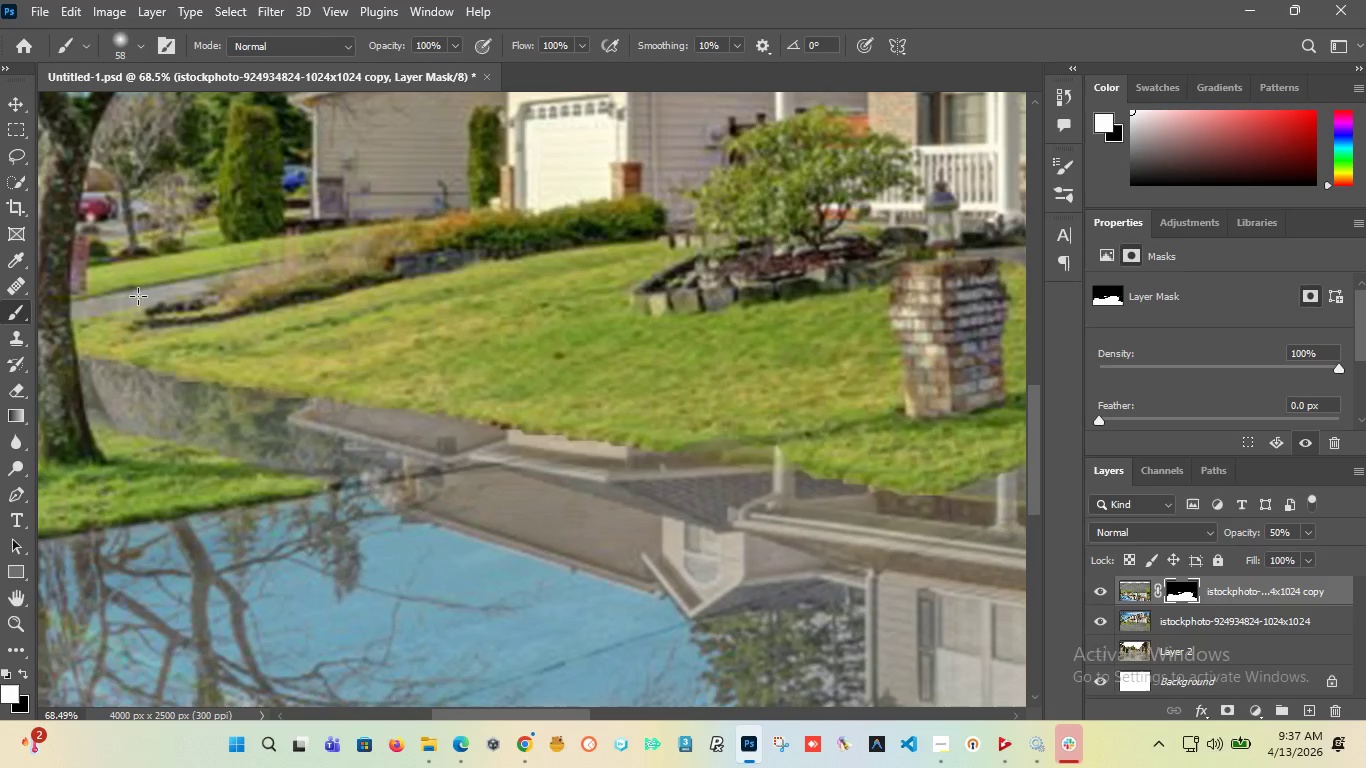 
left_click_drag(start_coordinate=[140, 295], to_coordinate=[189, 299])
 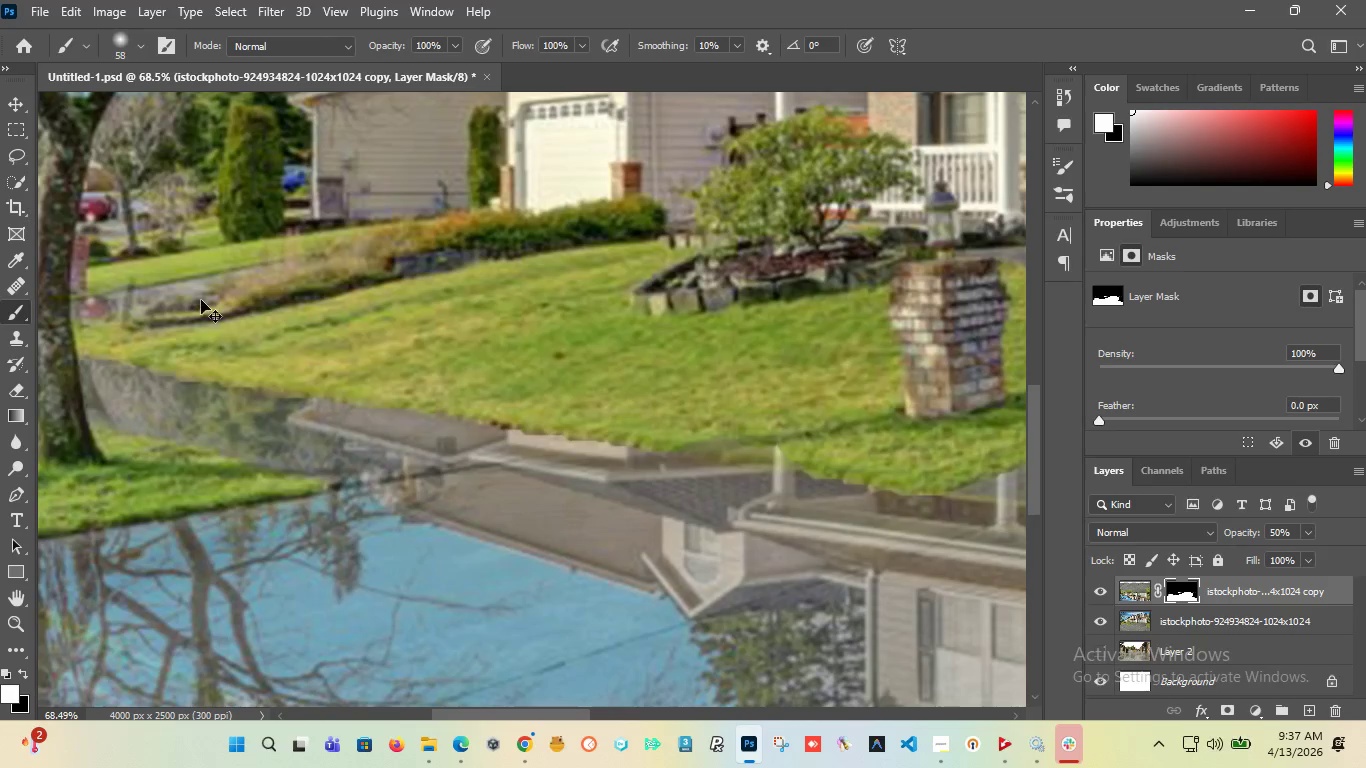 
key(Control+Z)
 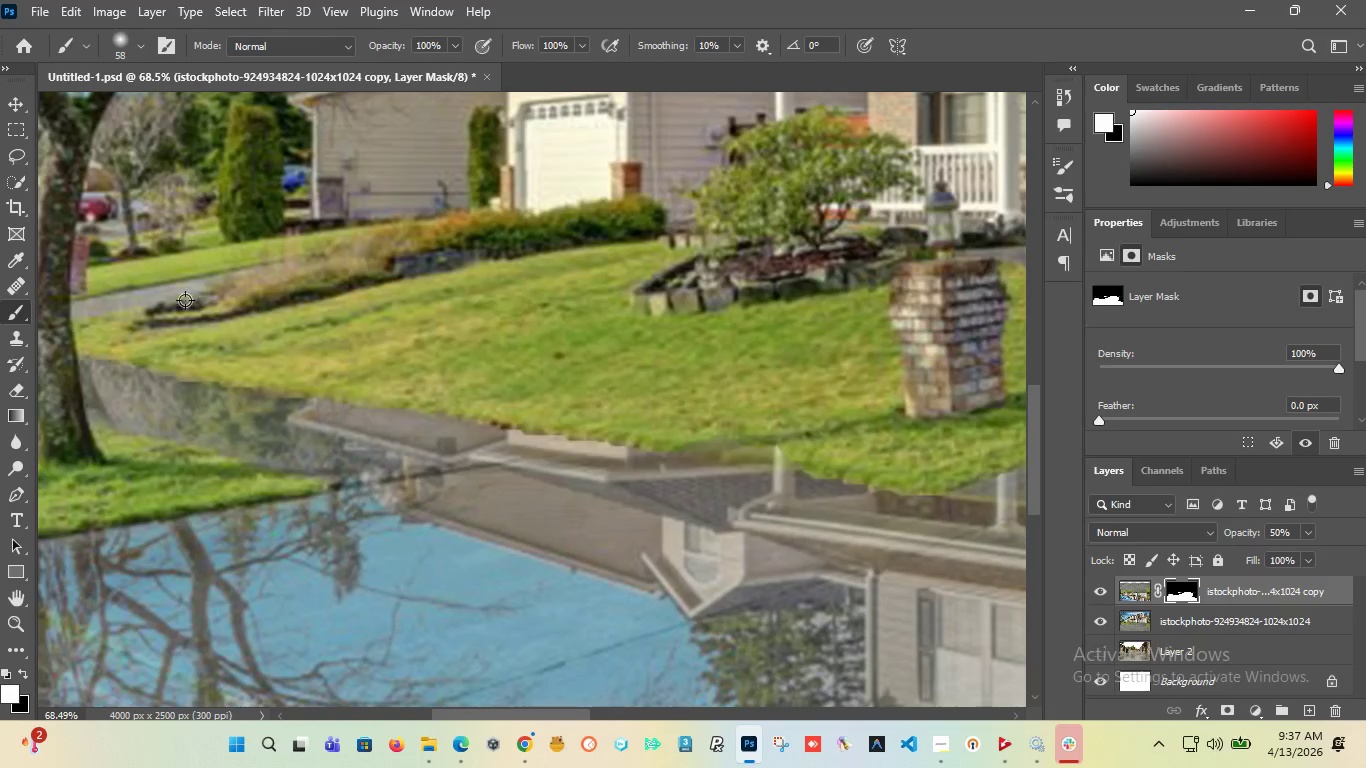 
hold_key(key=AltLeft, duration=1.5)
 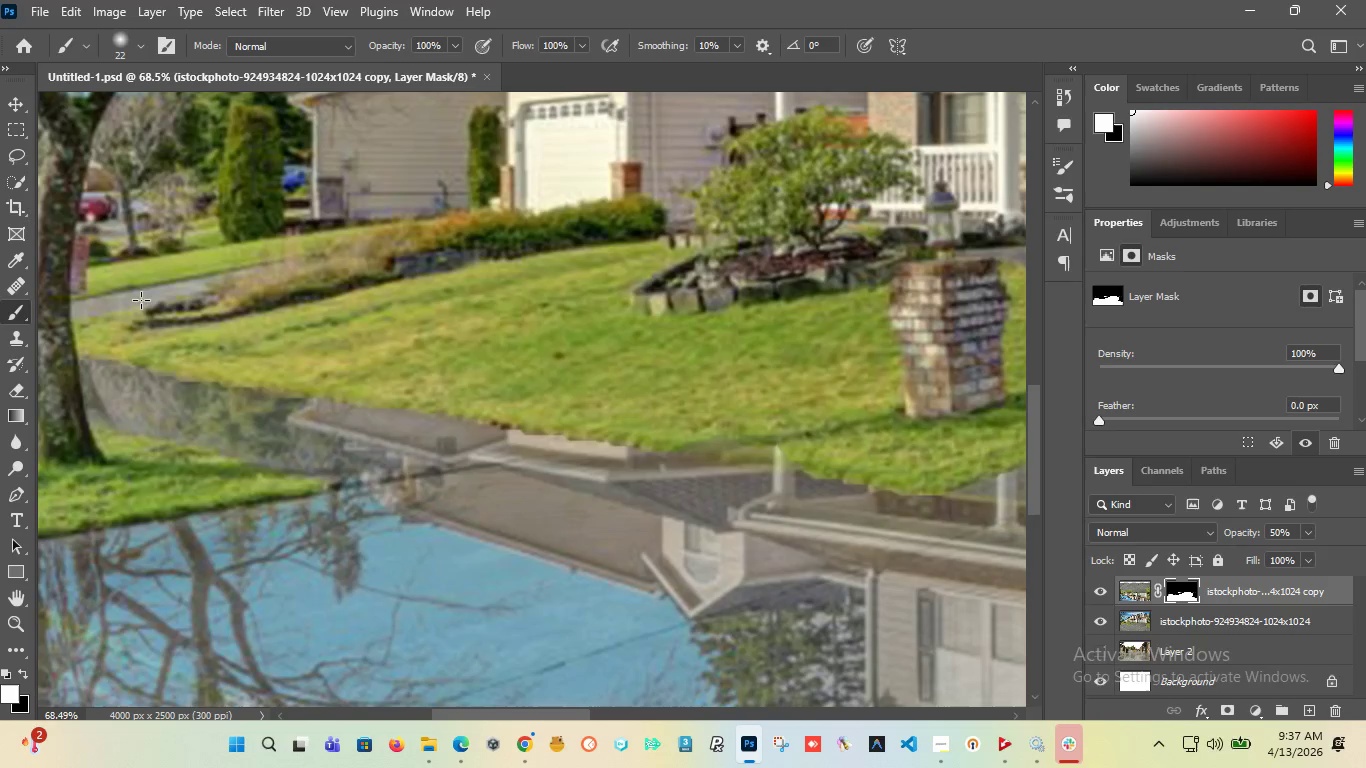 
hold_key(key=AltLeft, duration=0.56)
 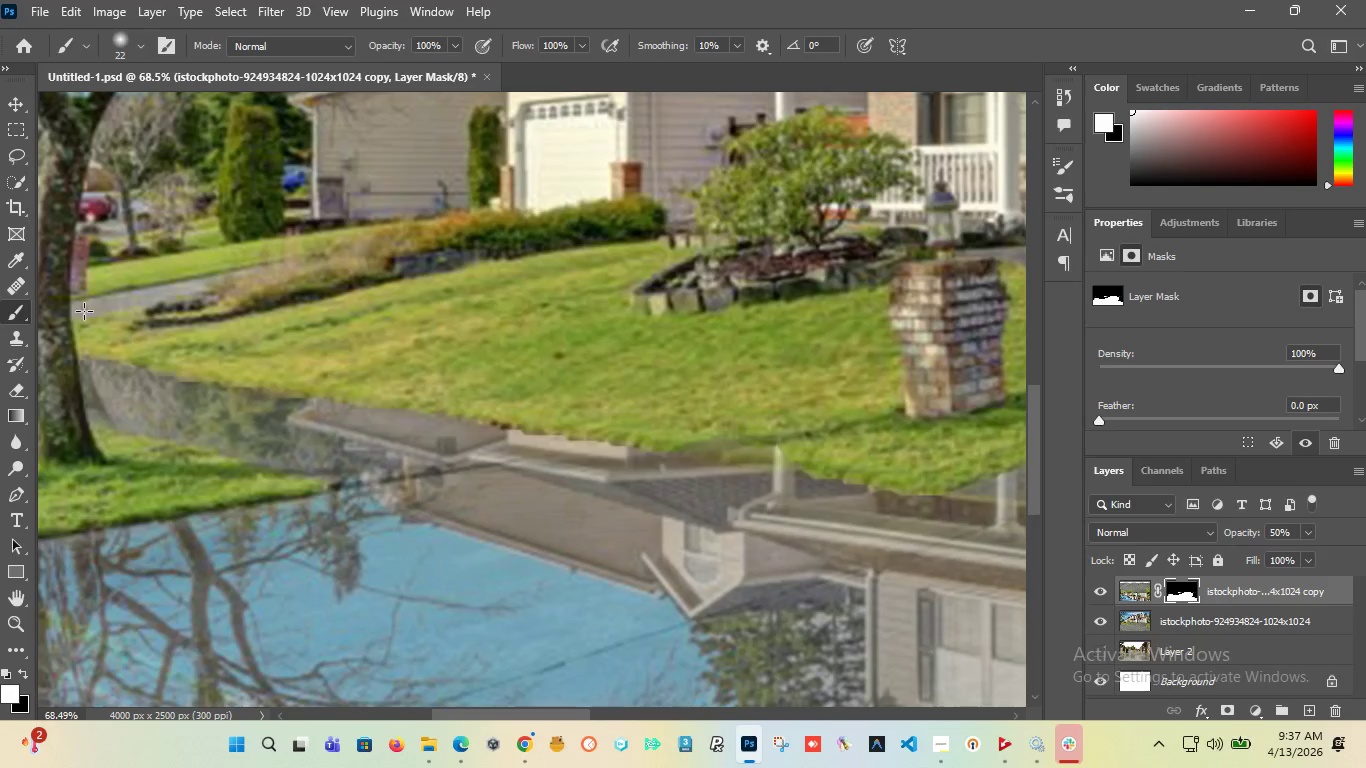 
left_click_drag(start_coordinate=[84, 311], to_coordinate=[273, 276])
 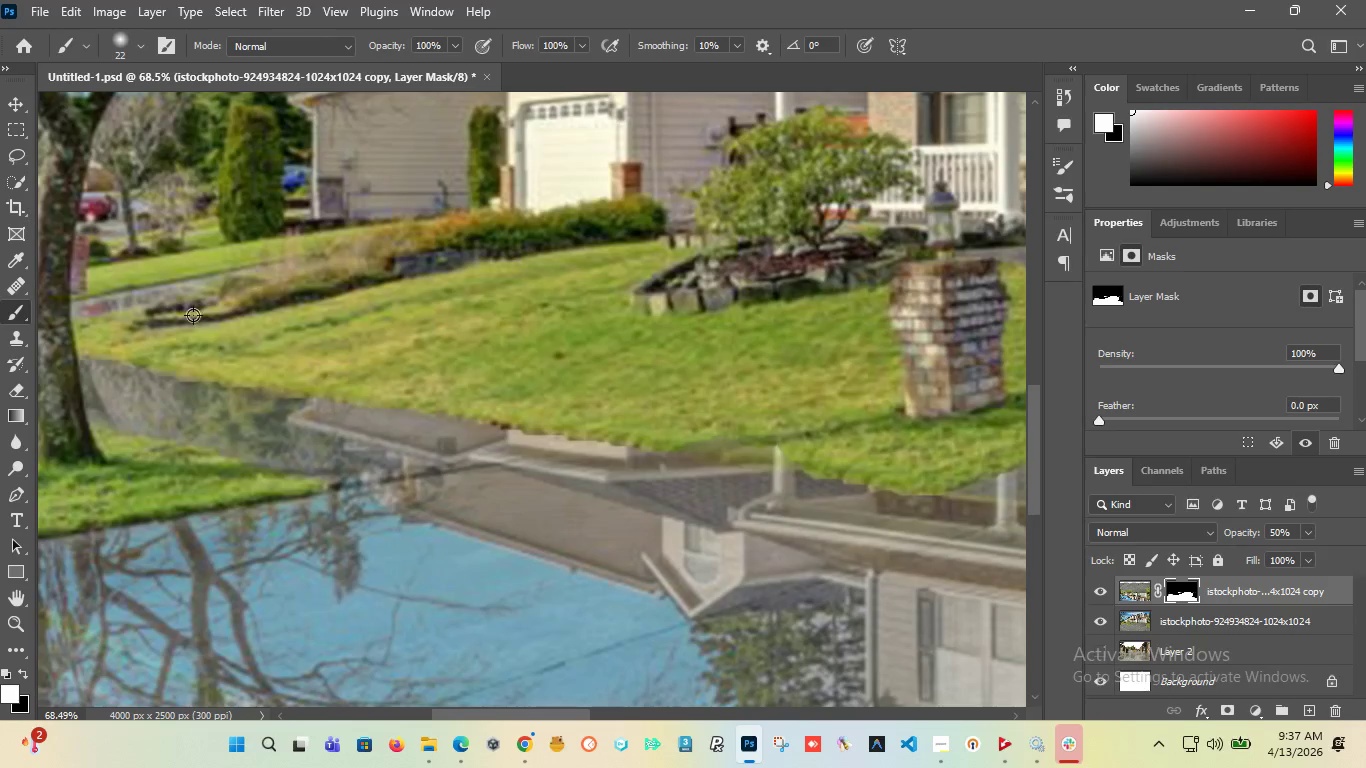 
hold_key(key=AltLeft, duration=1.5)
scroll: coordinate [148, 367], scroll_direction: down, amount: 6.0
 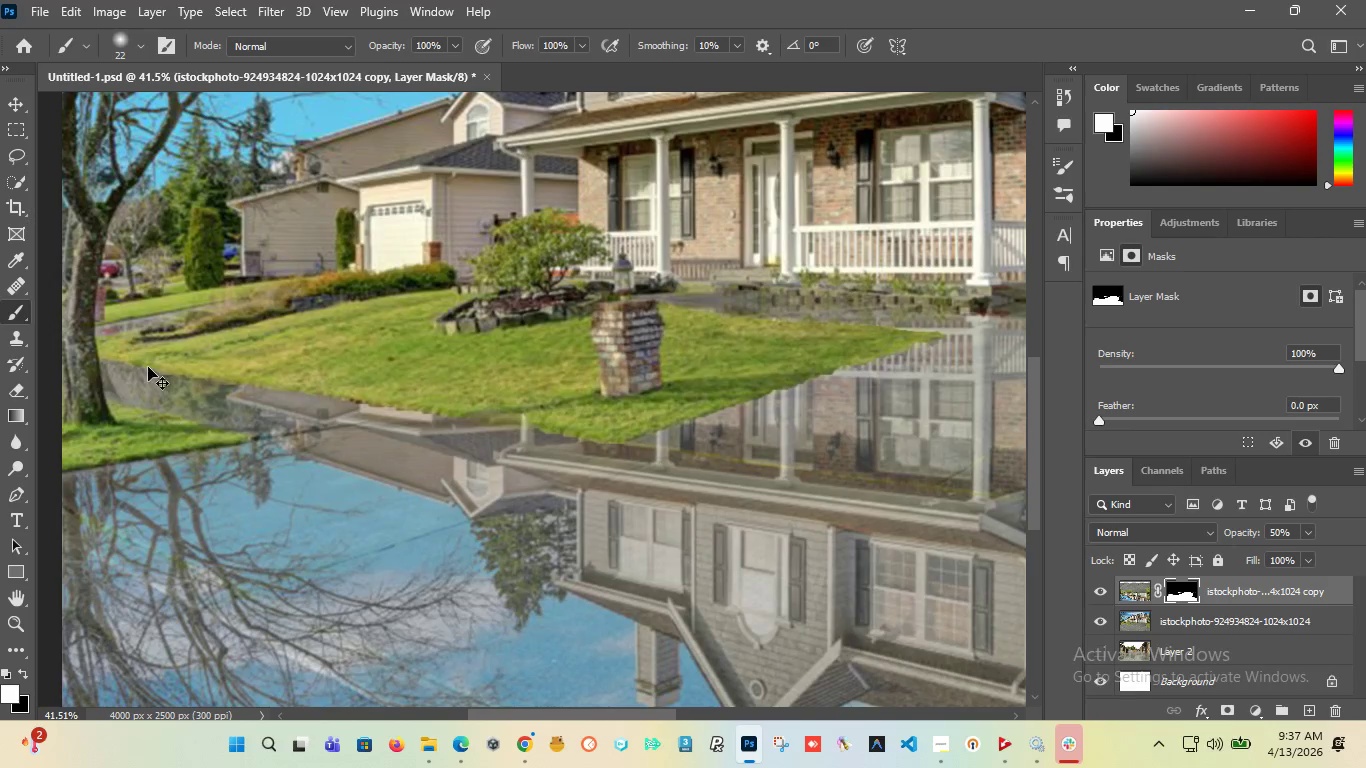 
key(Control+Z)
 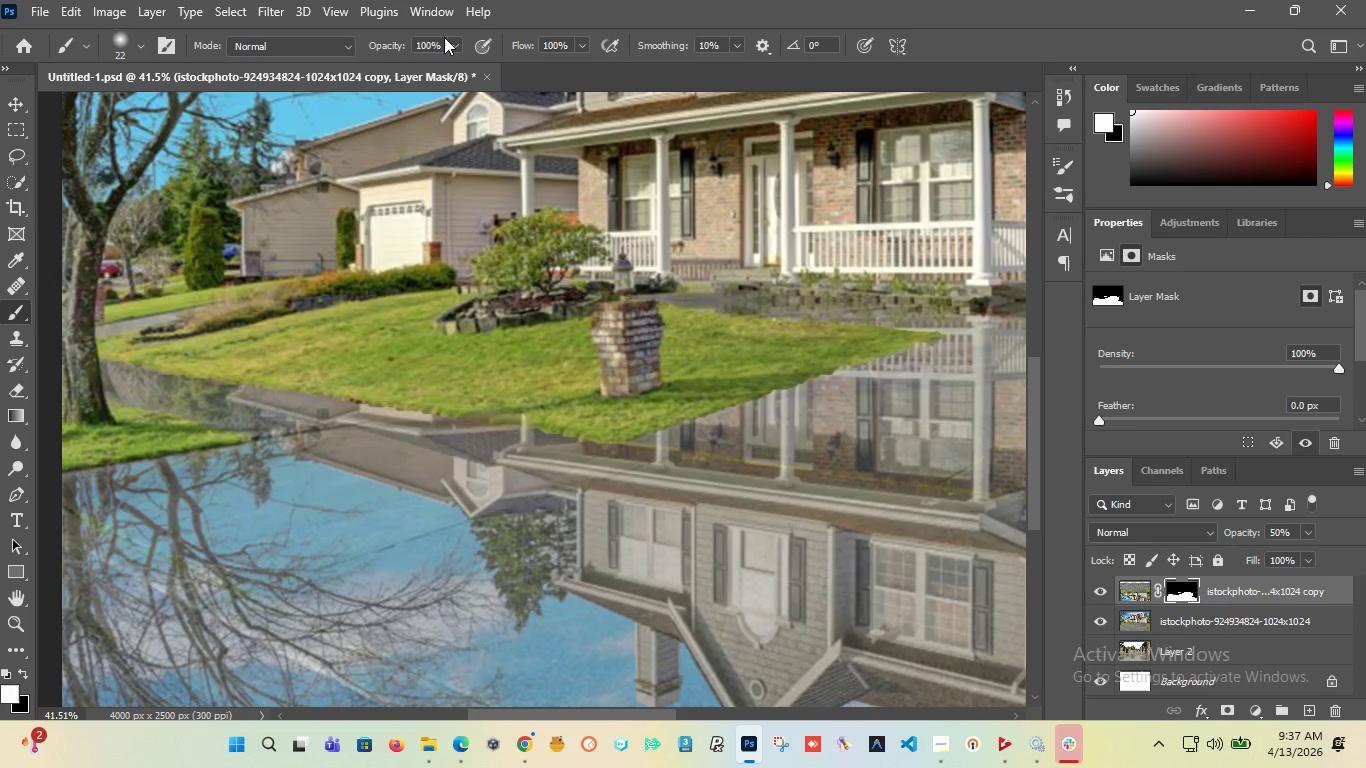 
left_click_drag(start_coordinate=[444, 42], to_coordinate=[315, 39])
 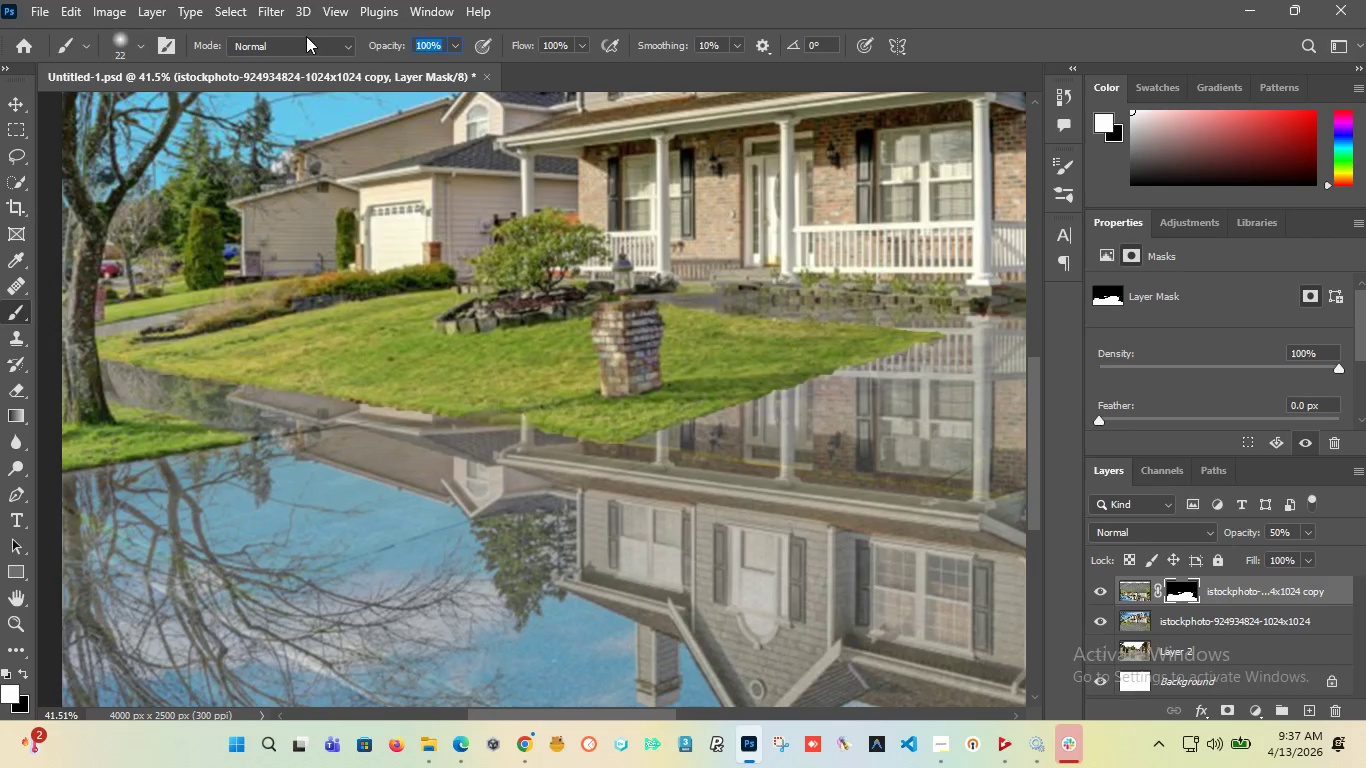 
type(20)
 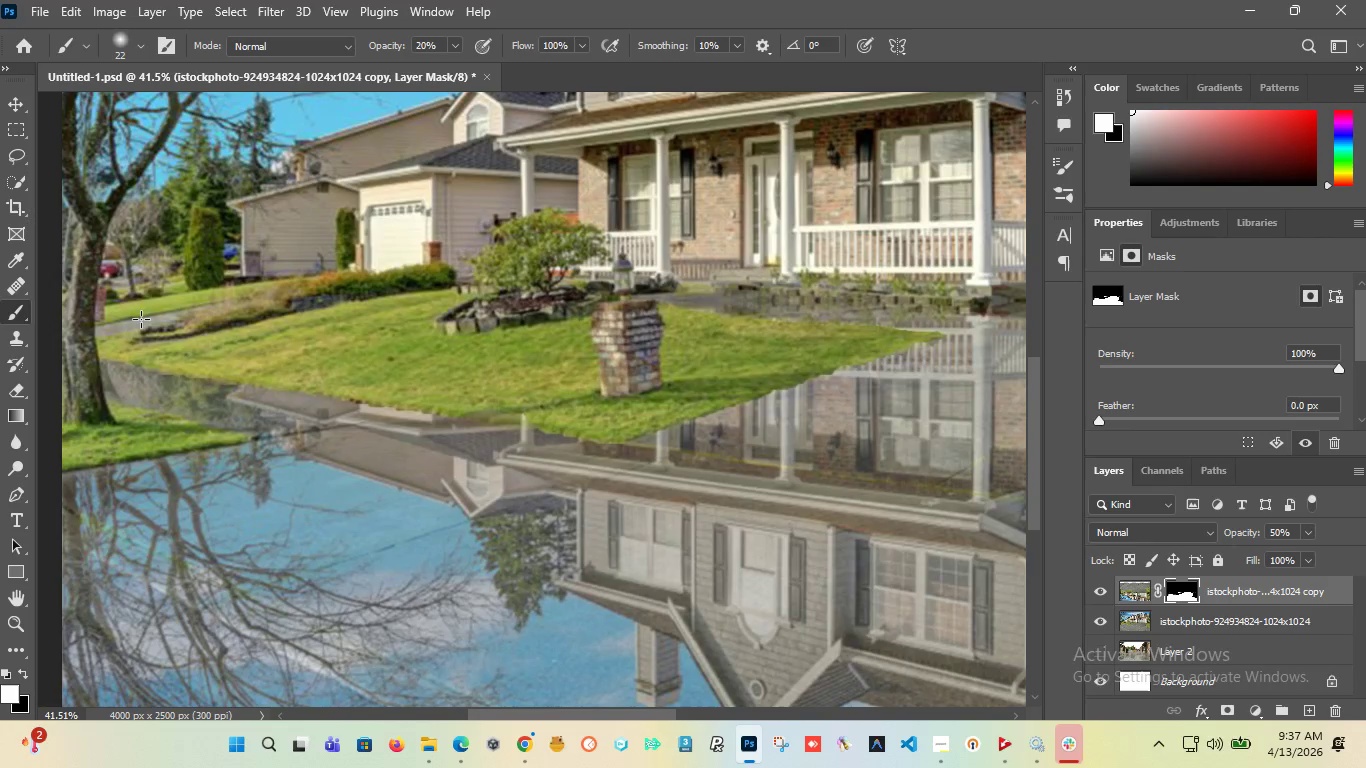 
hold_key(key=AltLeft, duration=1.52)
 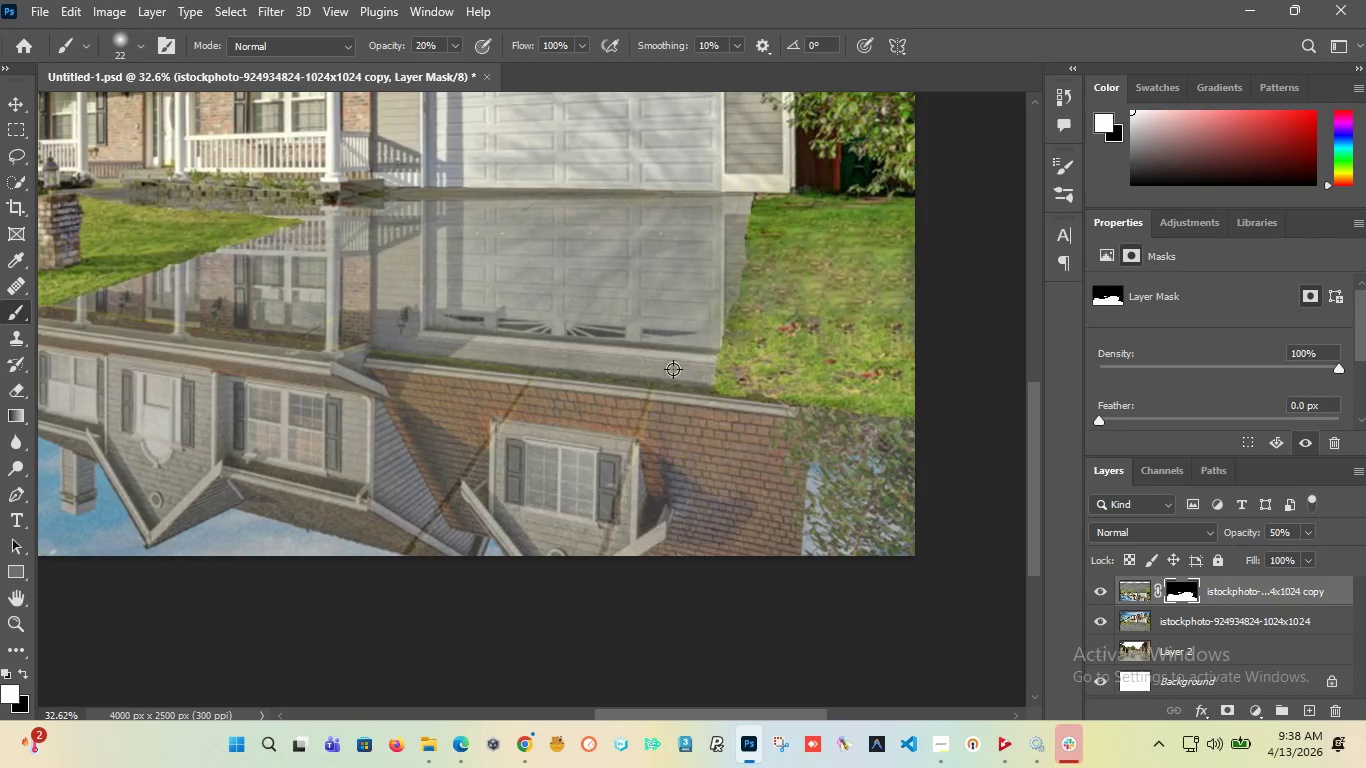 
hold_key(key=AltLeft, duration=1.5)
 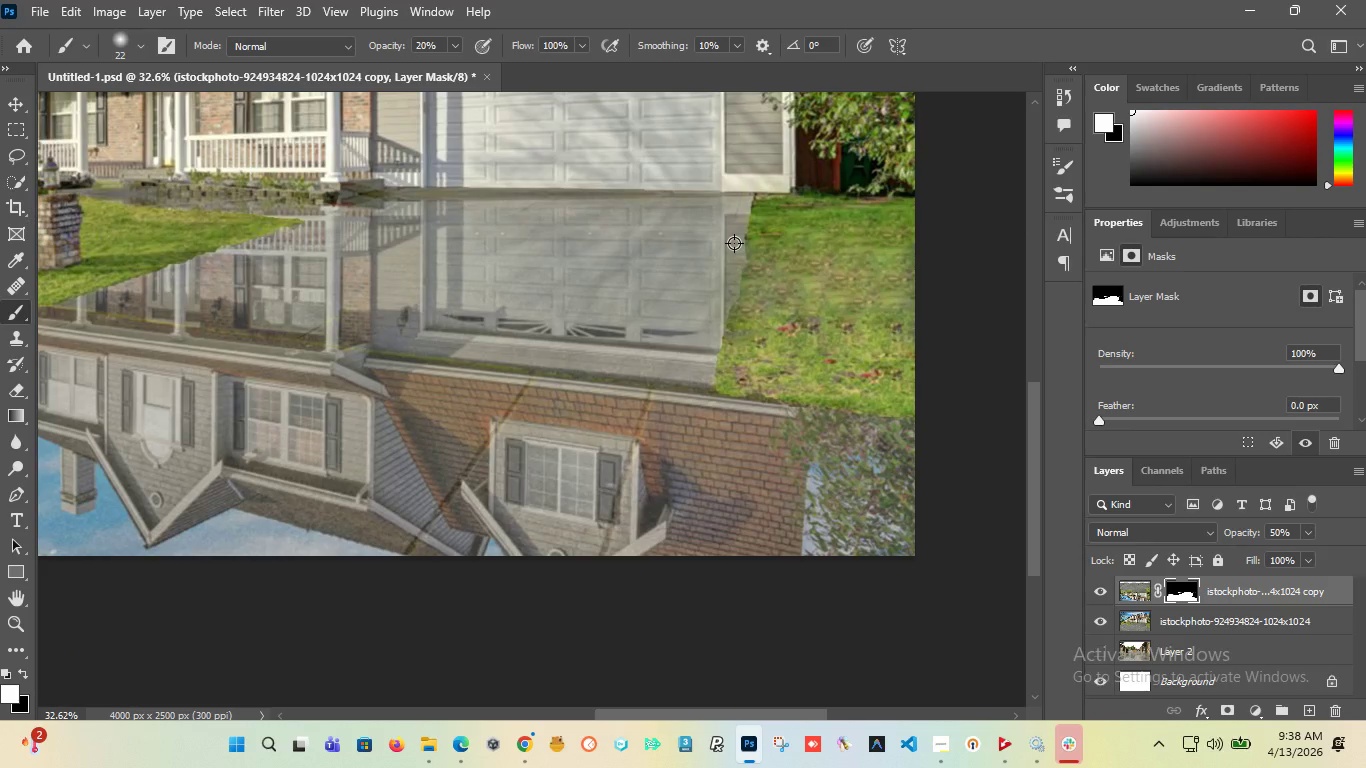 
scroll: coordinate [728, 360], scroll_direction: down, amount: 3.0
 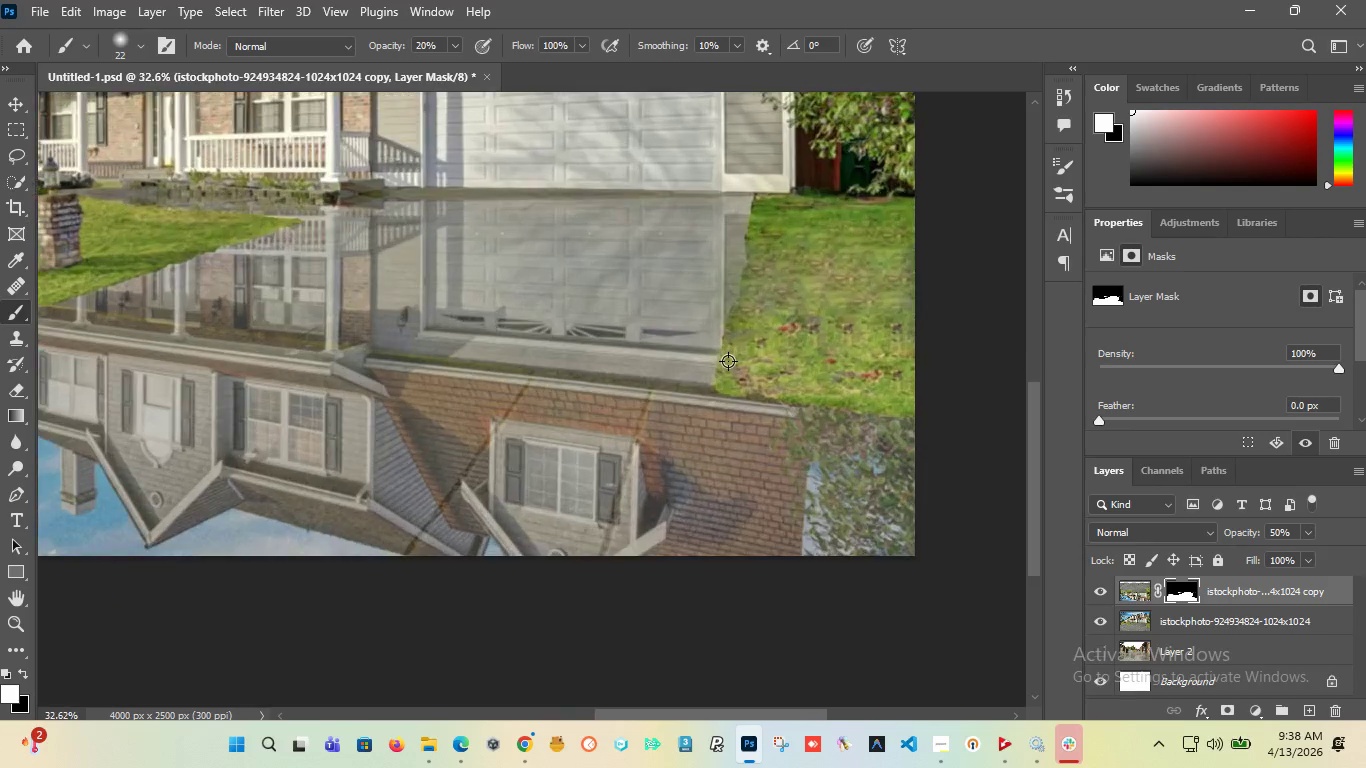 
hold_key(key=AltLeft, duration=1.51)
 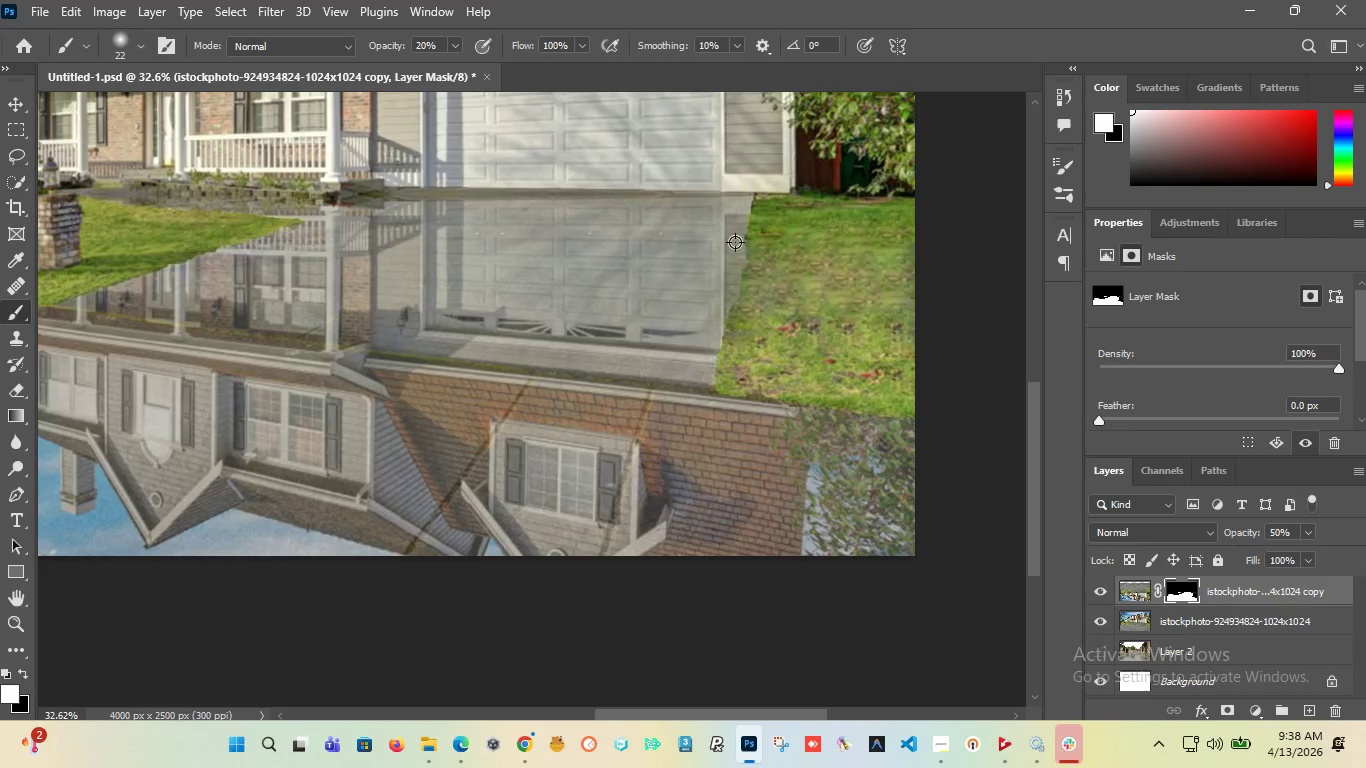 
hold_key(key=AltLeft, duration=1.5)
 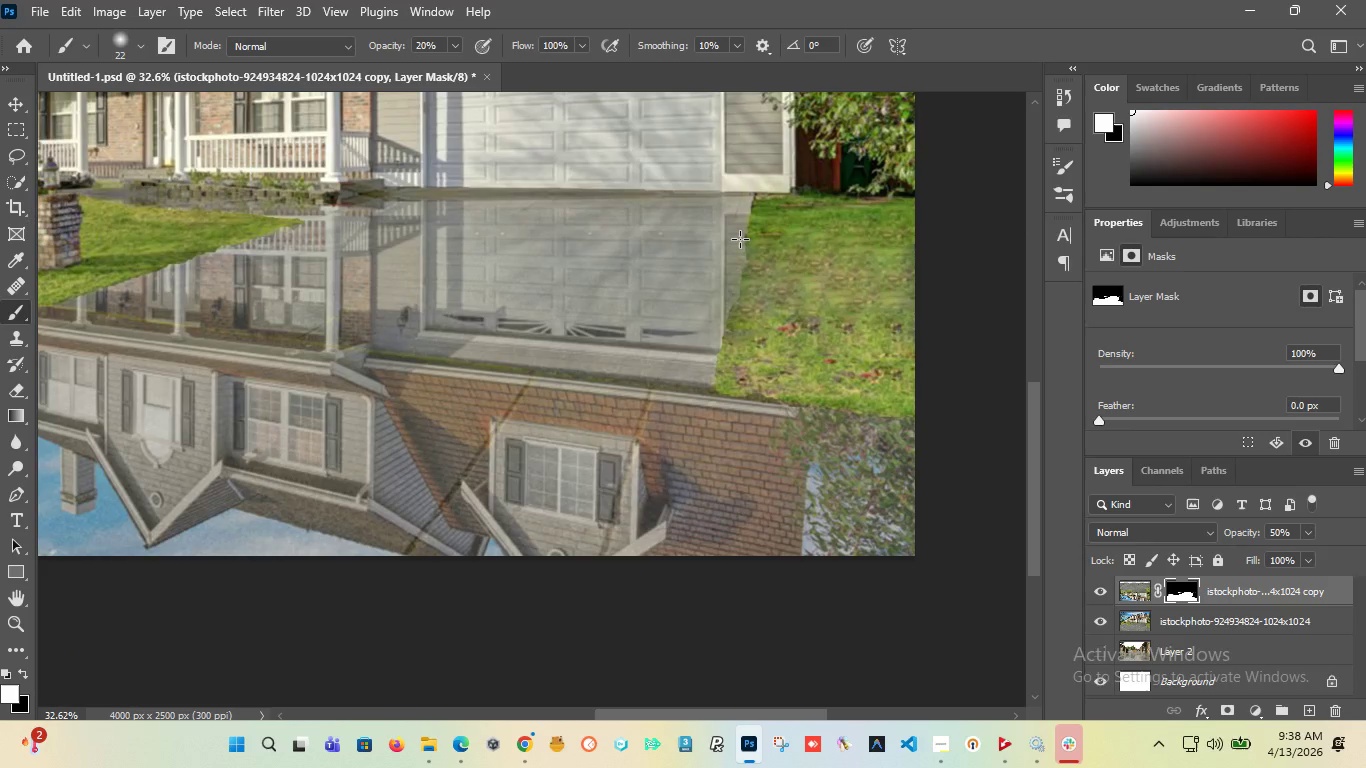 
key(Alt+AltLeft)
 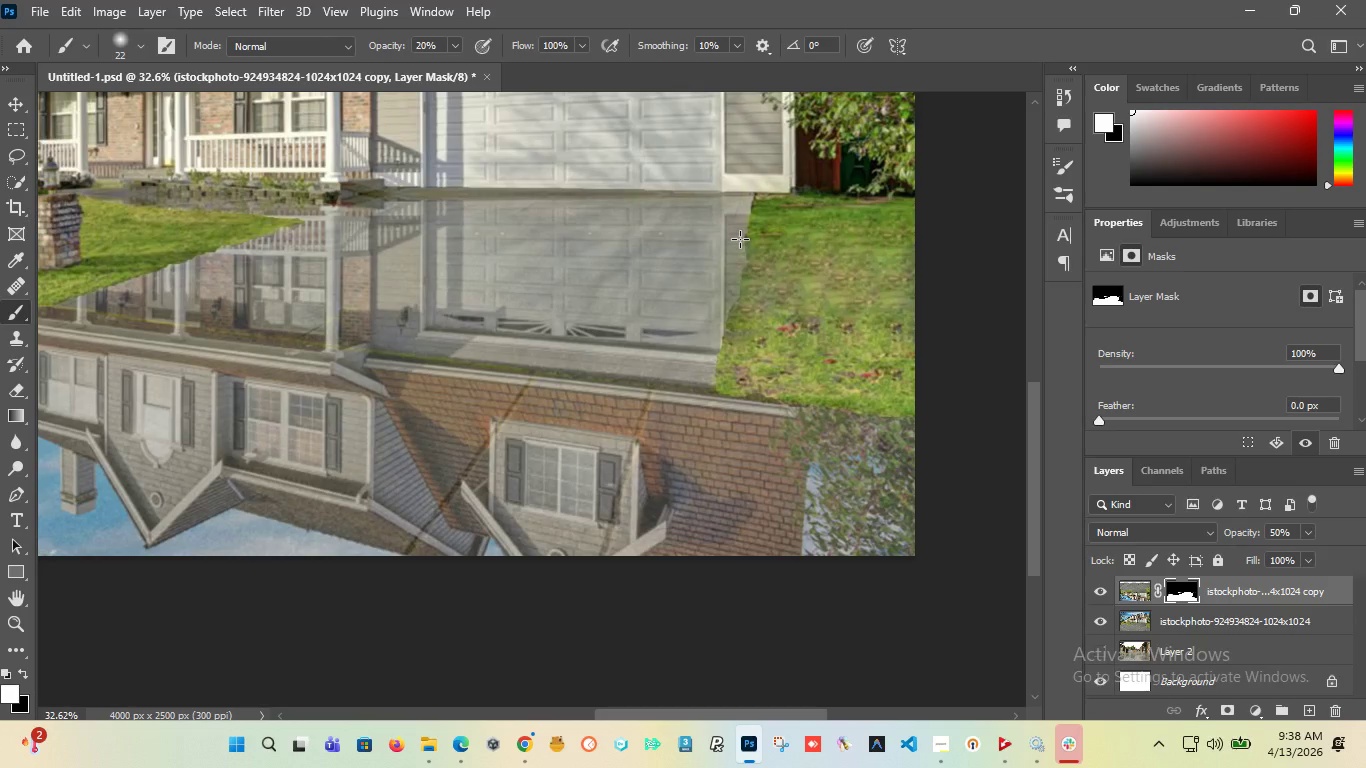 
wait(40.39)
 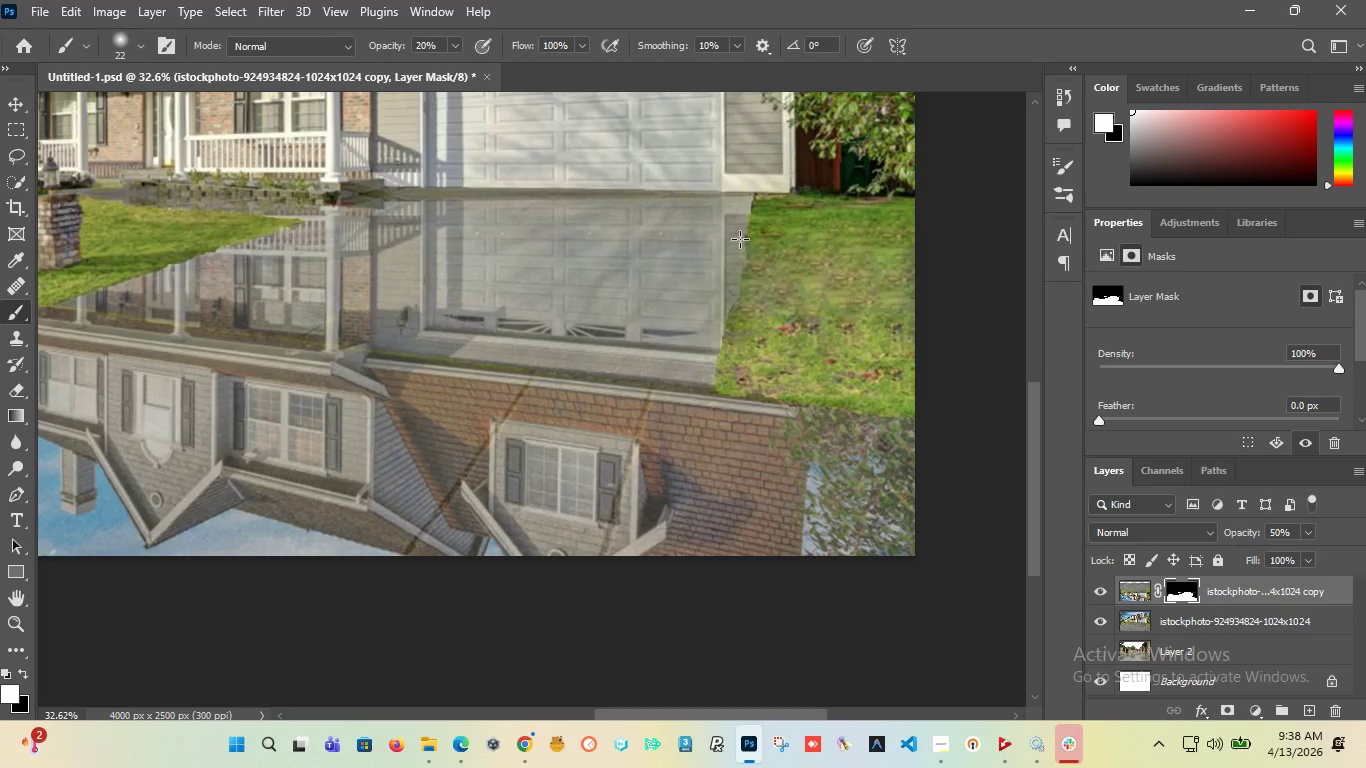 
left_click([944, 757])
 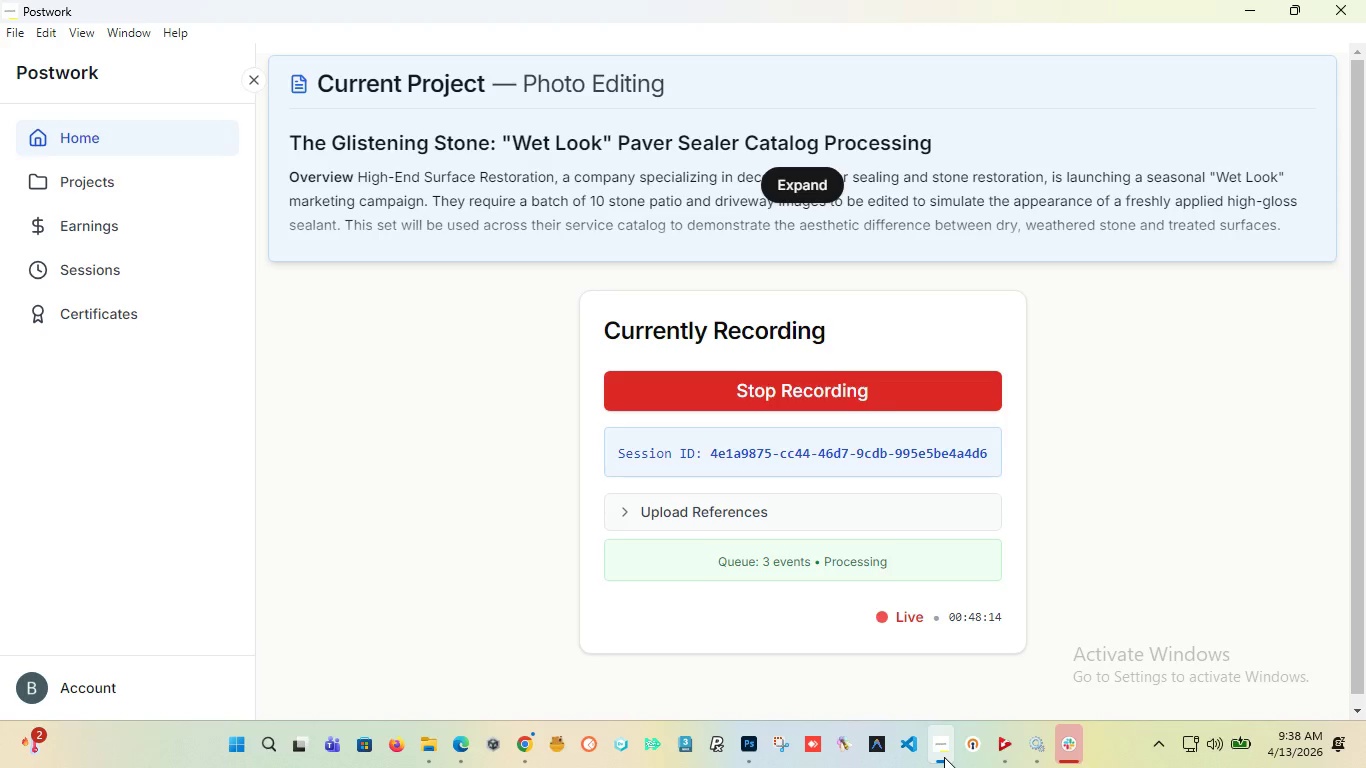 
left_click([749, 743])
 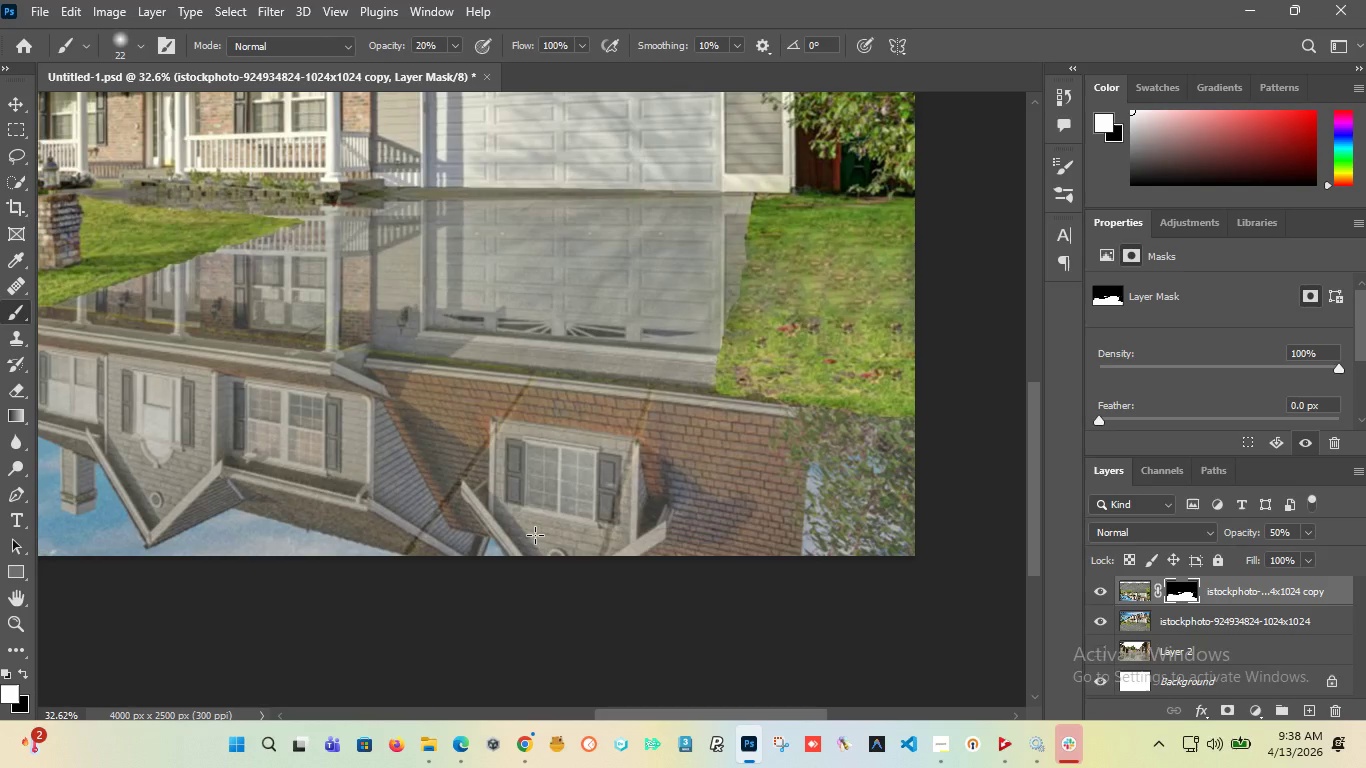 
wait(9.94)
 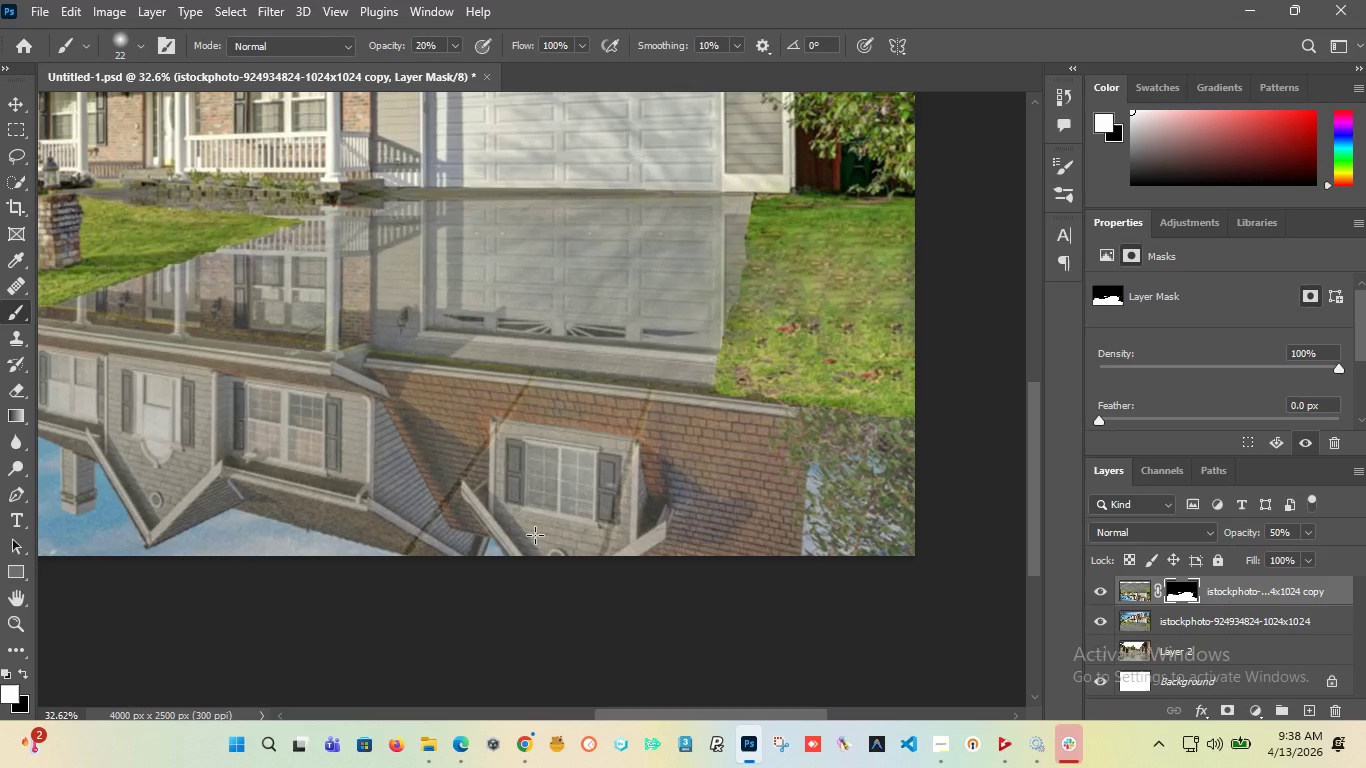 
hold_key(key=AltLeft, duration=1.51)
hold_key(key=AltLeft, duration=1.5)
scroll: coordinate [306, 353], scroll_direction: down, amount: 4.0
 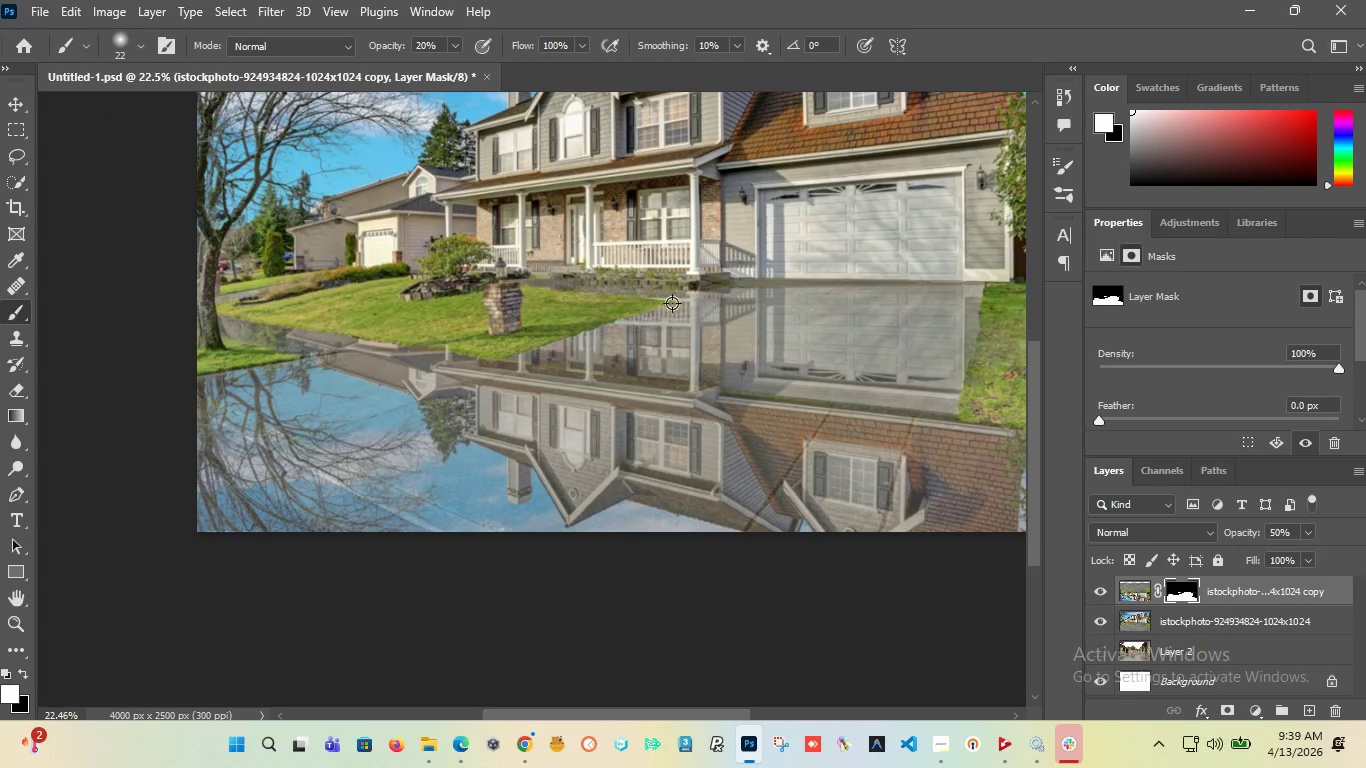 
hold_key(key=AltLeft, duration=1.5)
 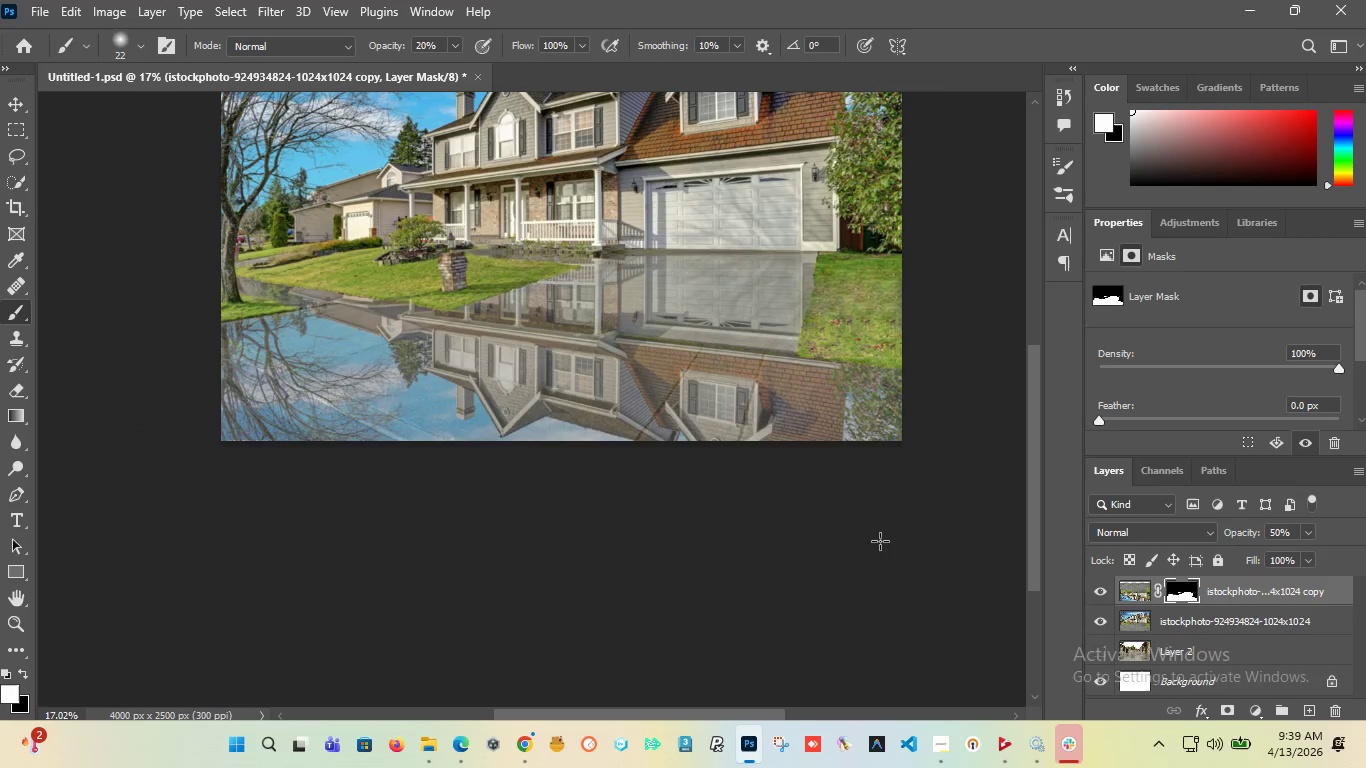 
key(Alt+AltLeft)
 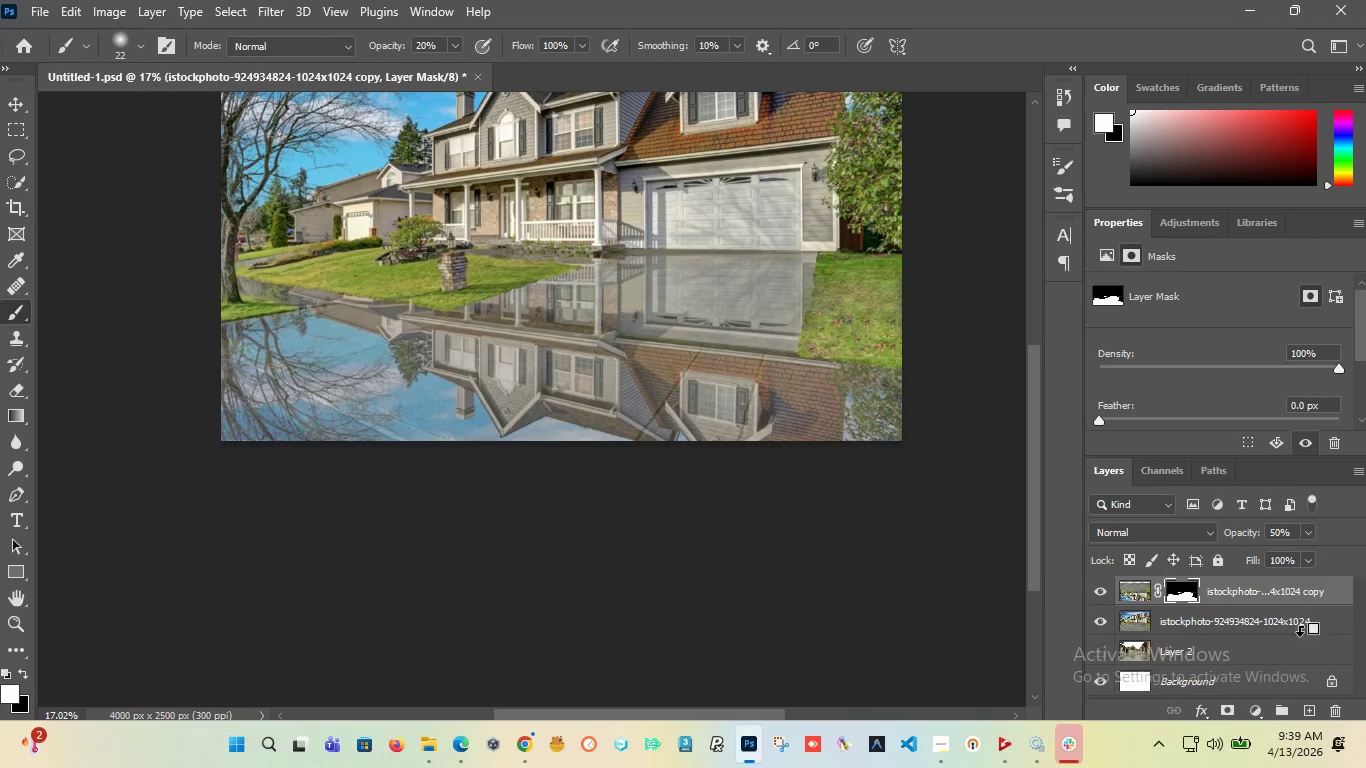 
key(Alt+AltLeft)
 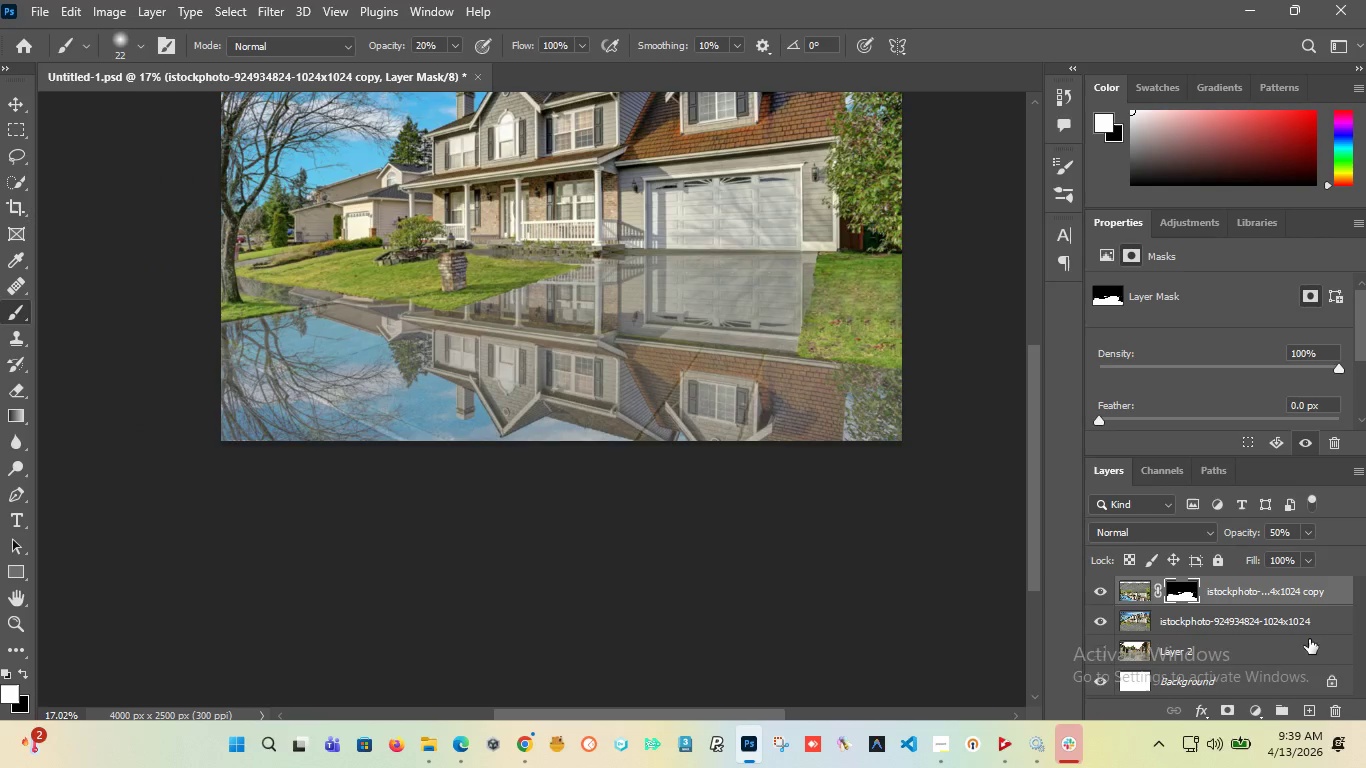 
key(Alt+AltLeft)
 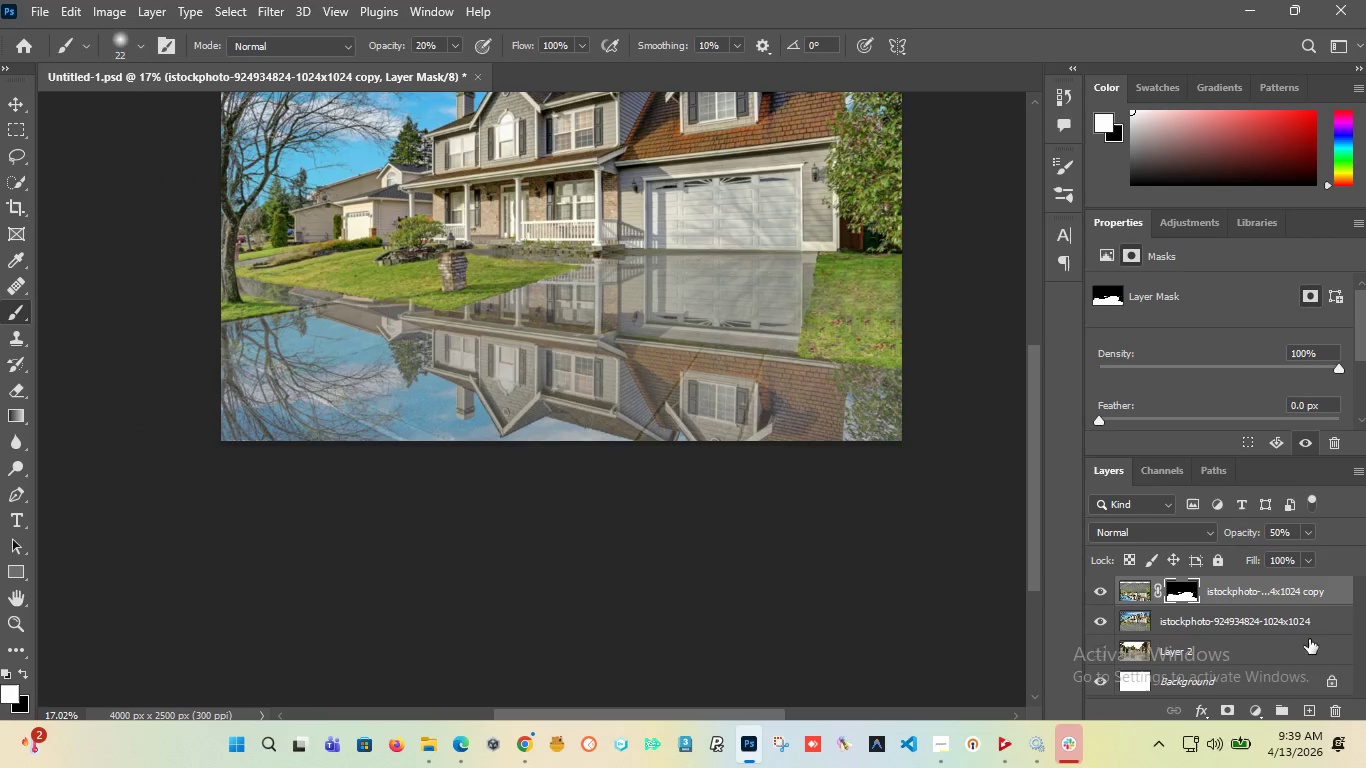 
key(Alt+AltLeft)
 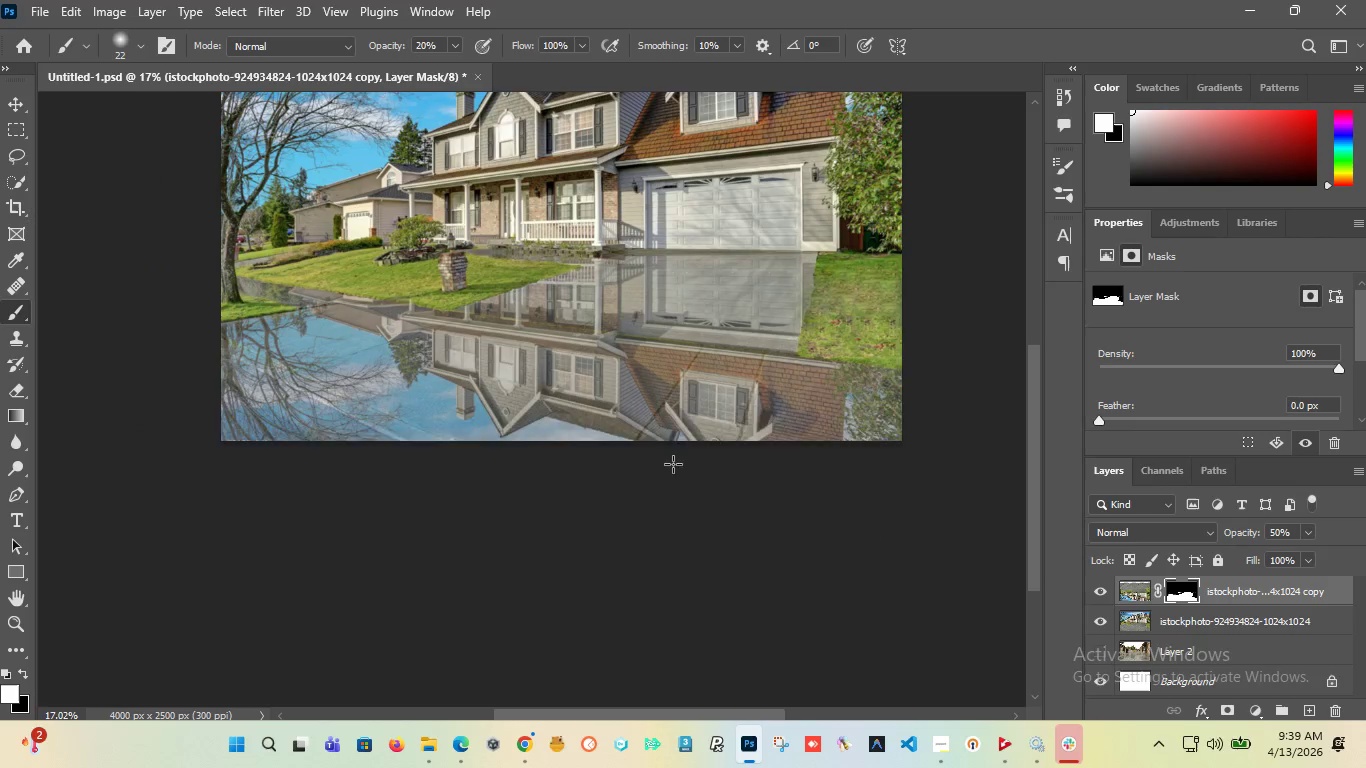 
scroll: coordinate [808, 391], scroll_direction: down, amount: 4.0
 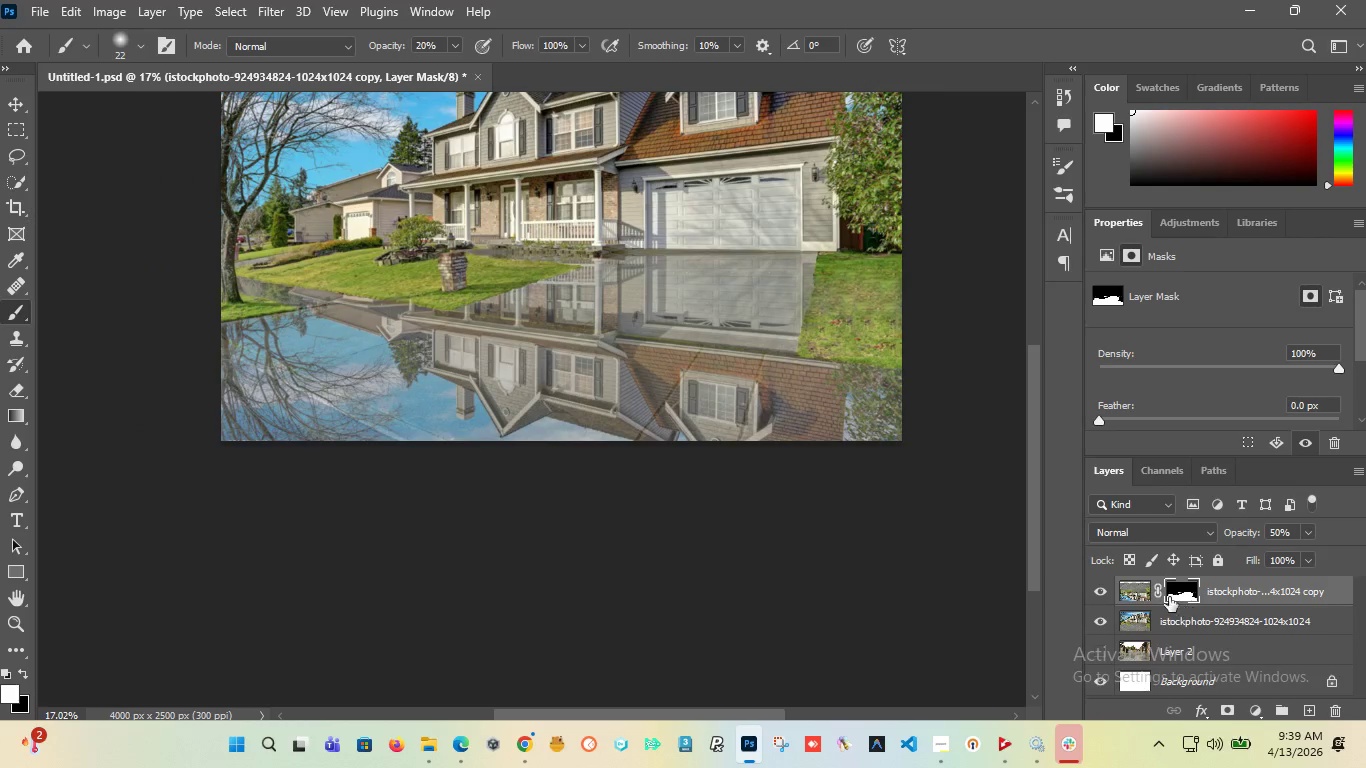 
hold_key(key=AltLeft, duration=1.52)
 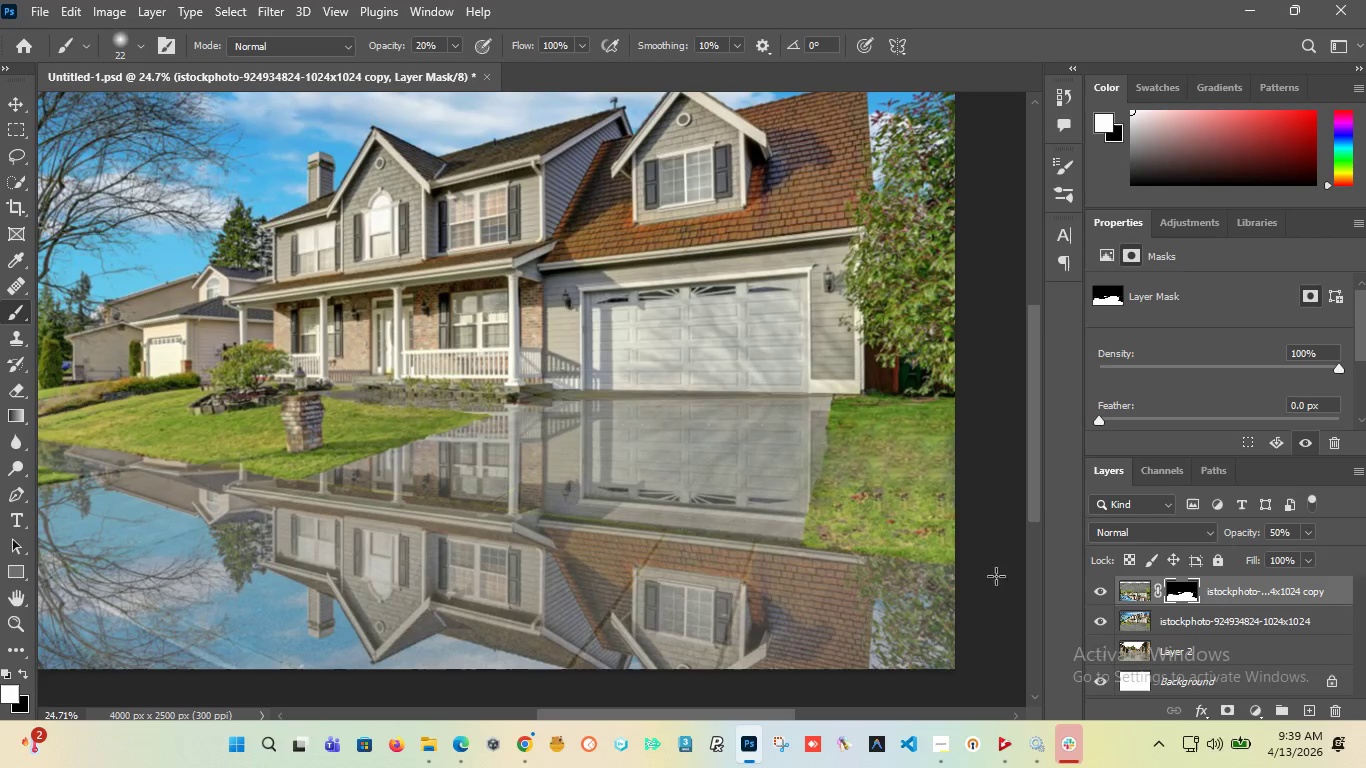 
scroll: coordinate [785, 347], scroll_direction: up, amount: 12.0
 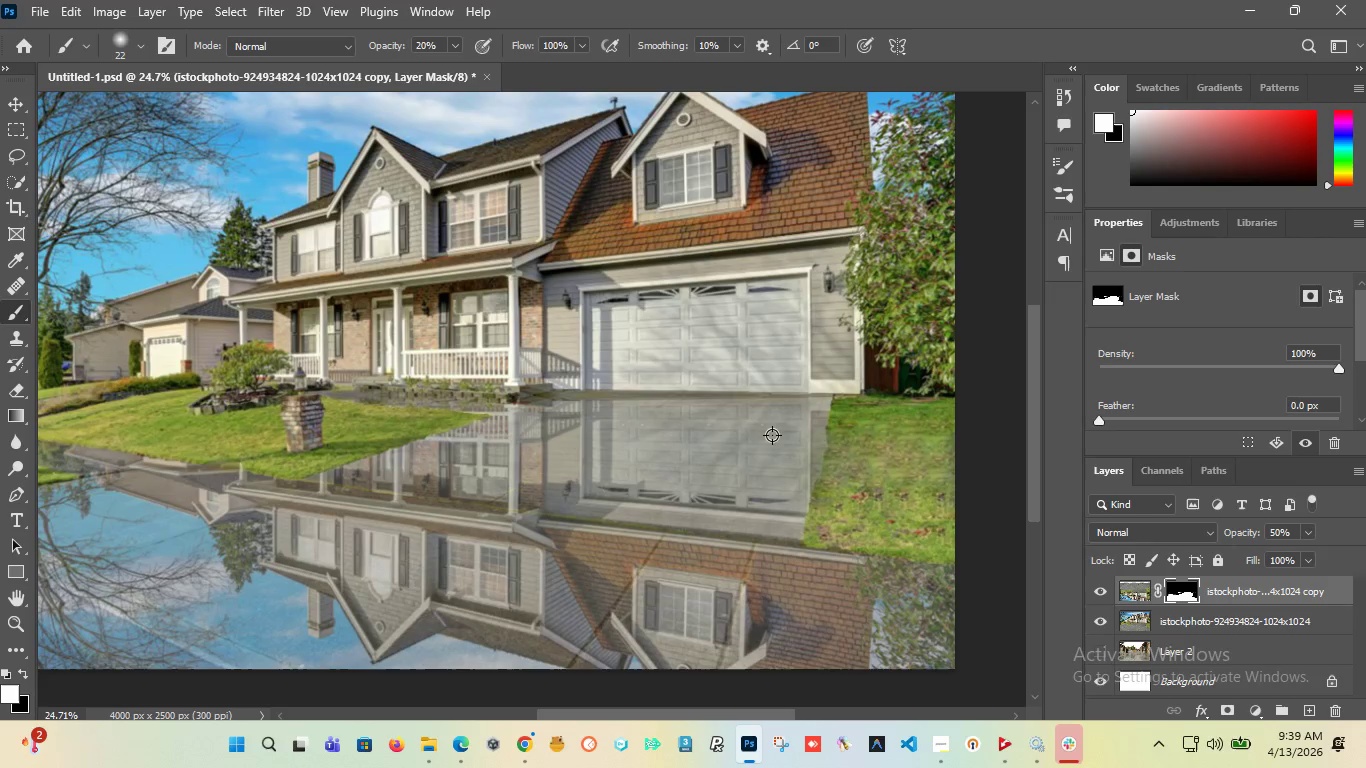 
key(Alt+AltLeft)
 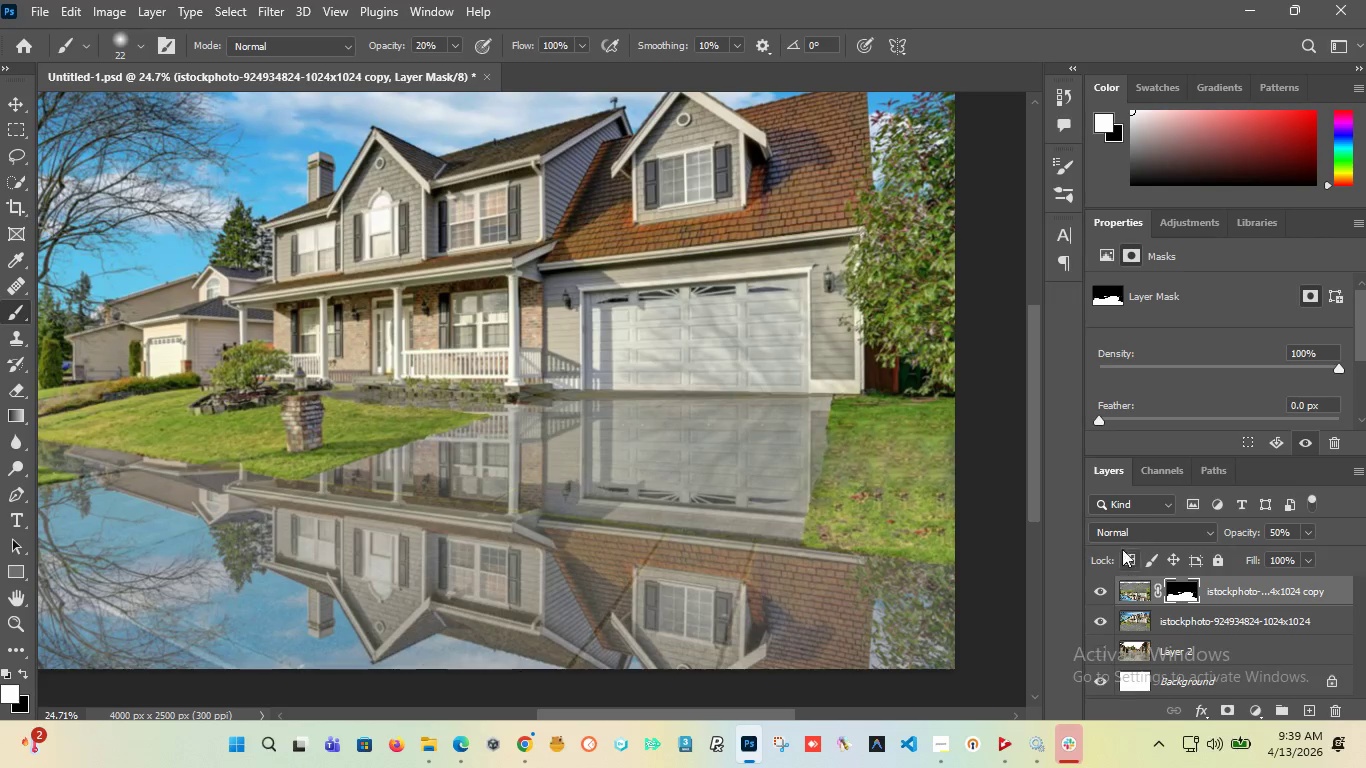 
key(Alt+AltLeft)
 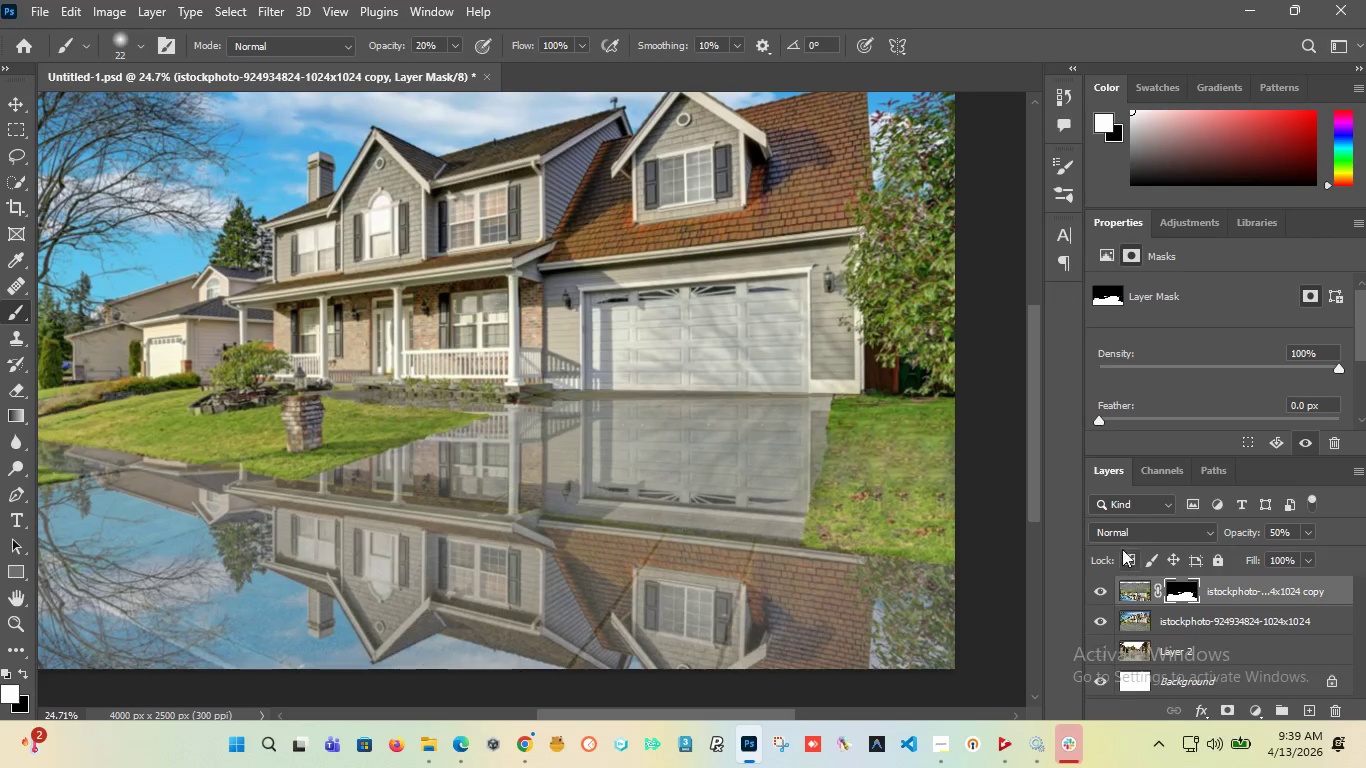 
key(Alt+AltLeft)
 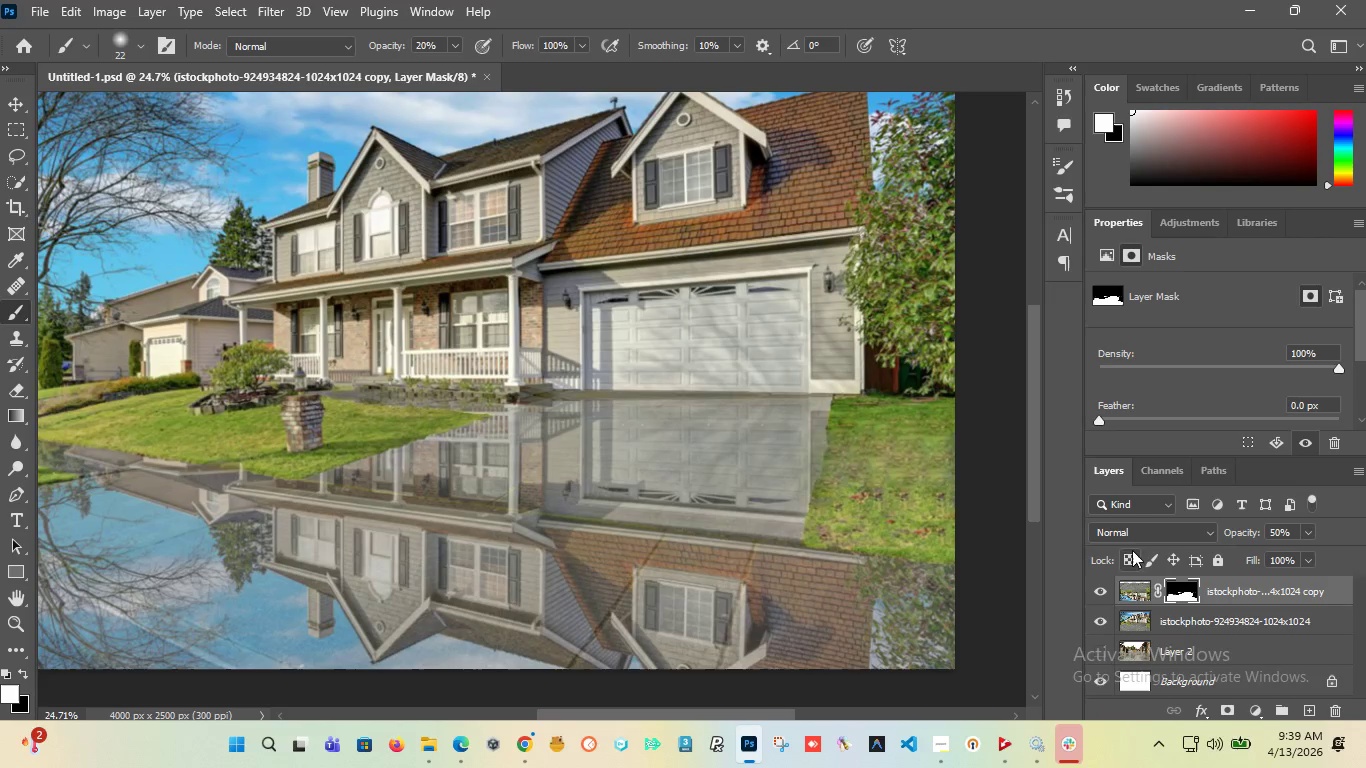 
key(Alt+AltLeft)
 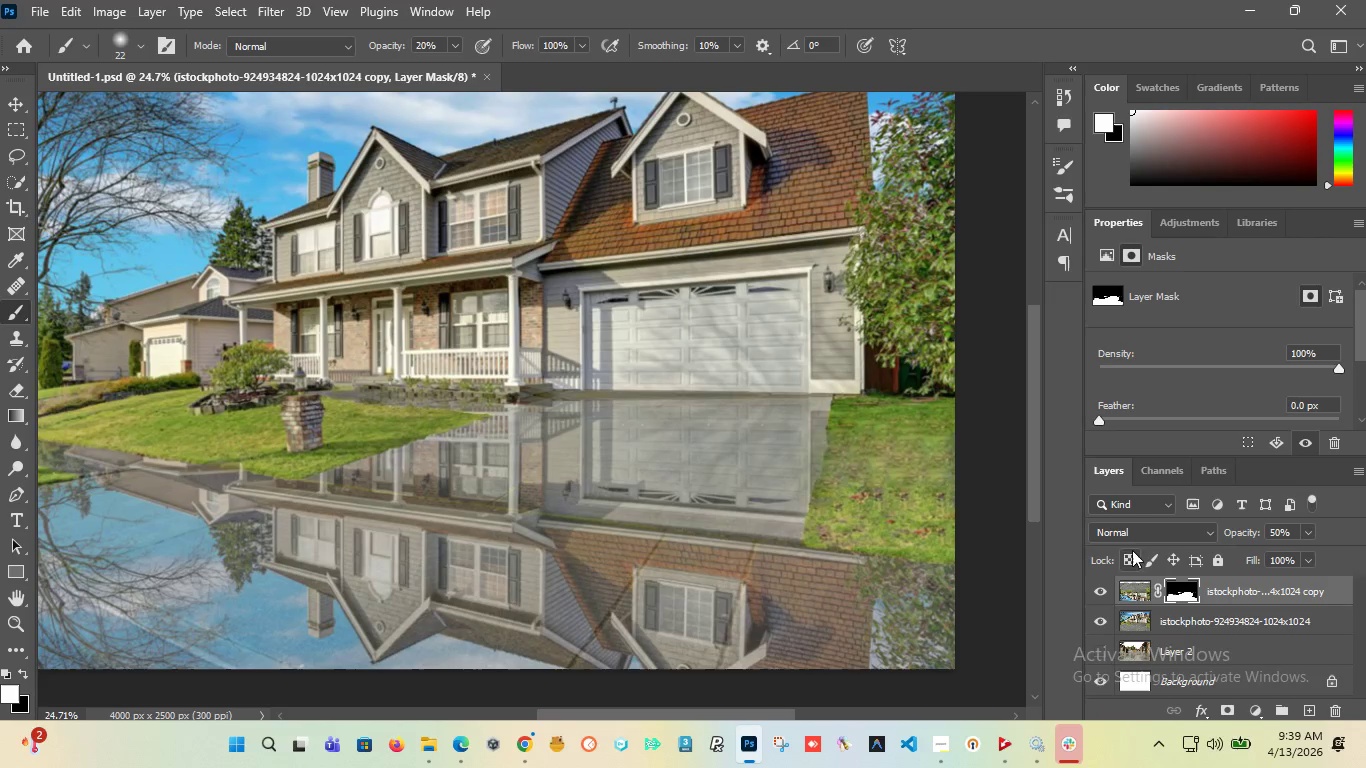 
key(Alt+AltLeft)
 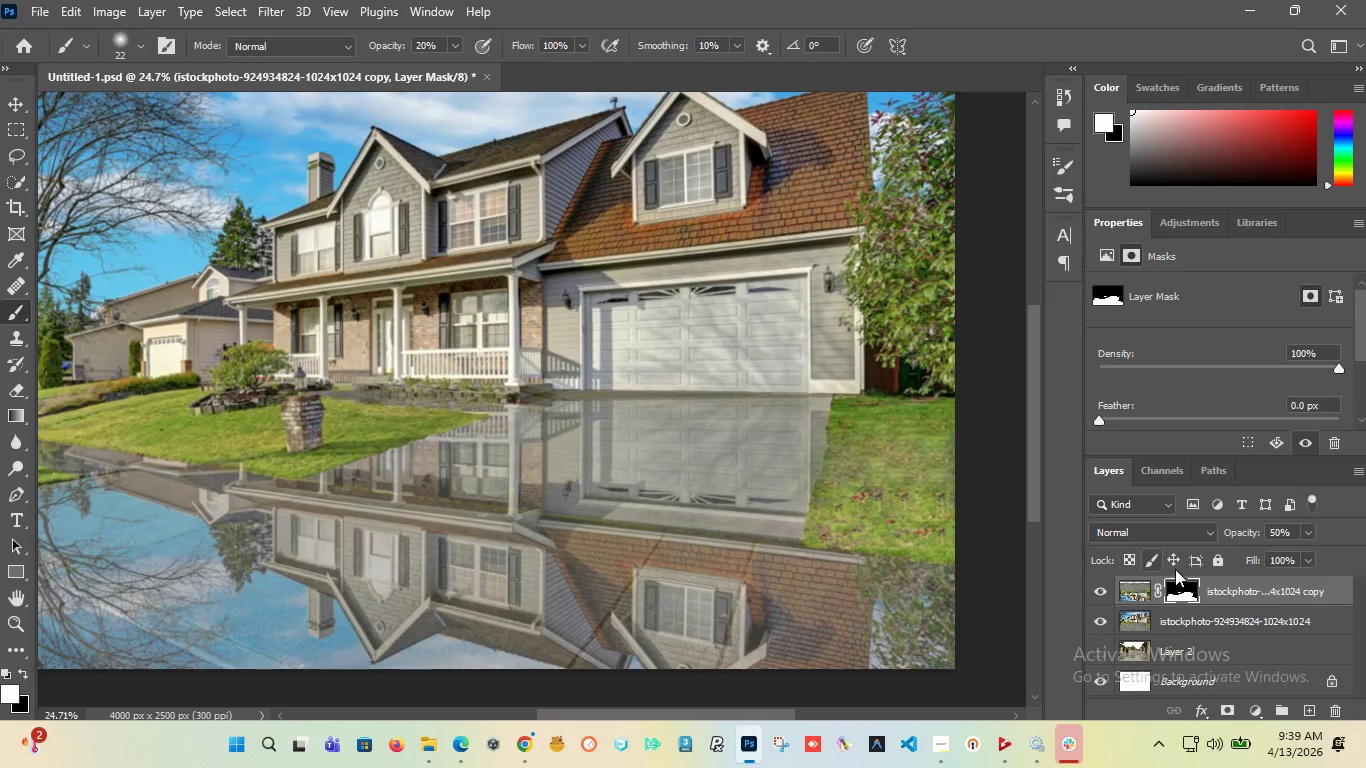 
key(Alt+AltLeft)
 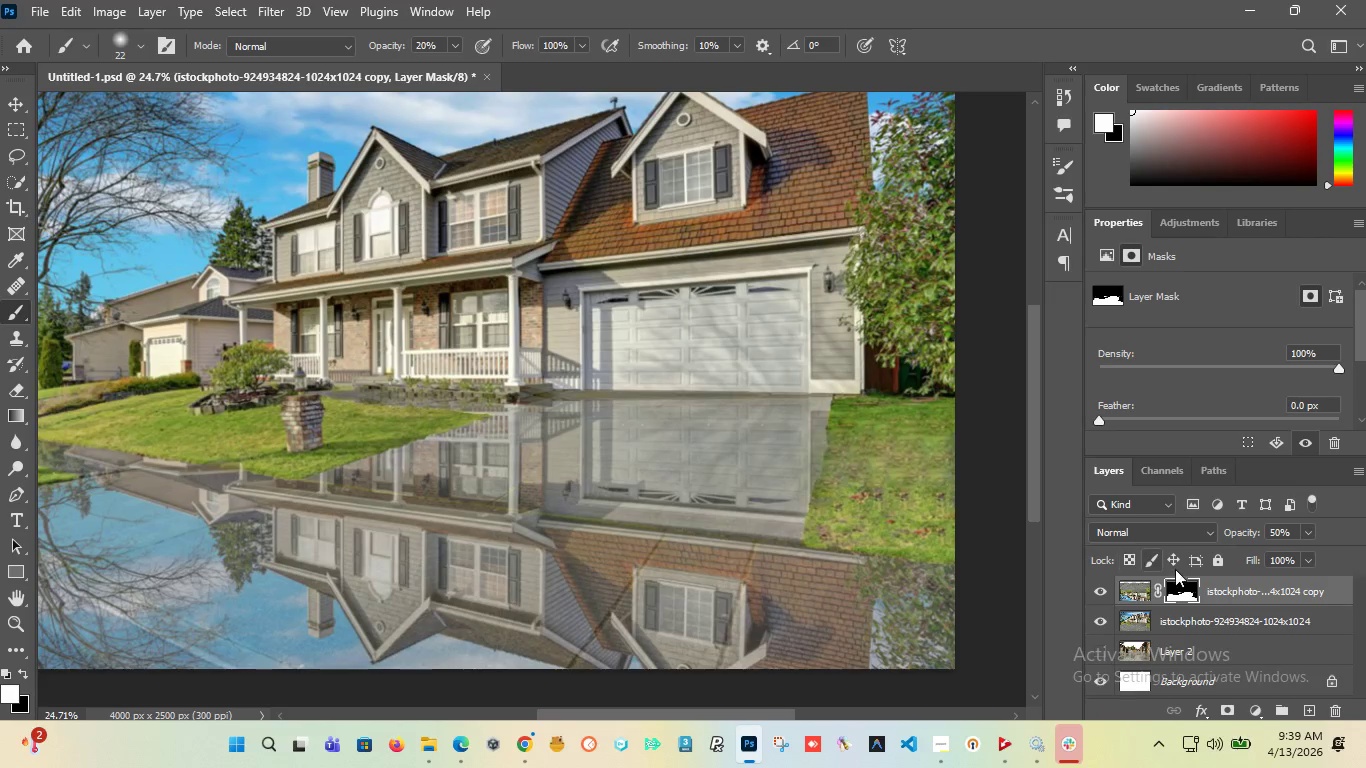 
key(Alt+AltLeft)
 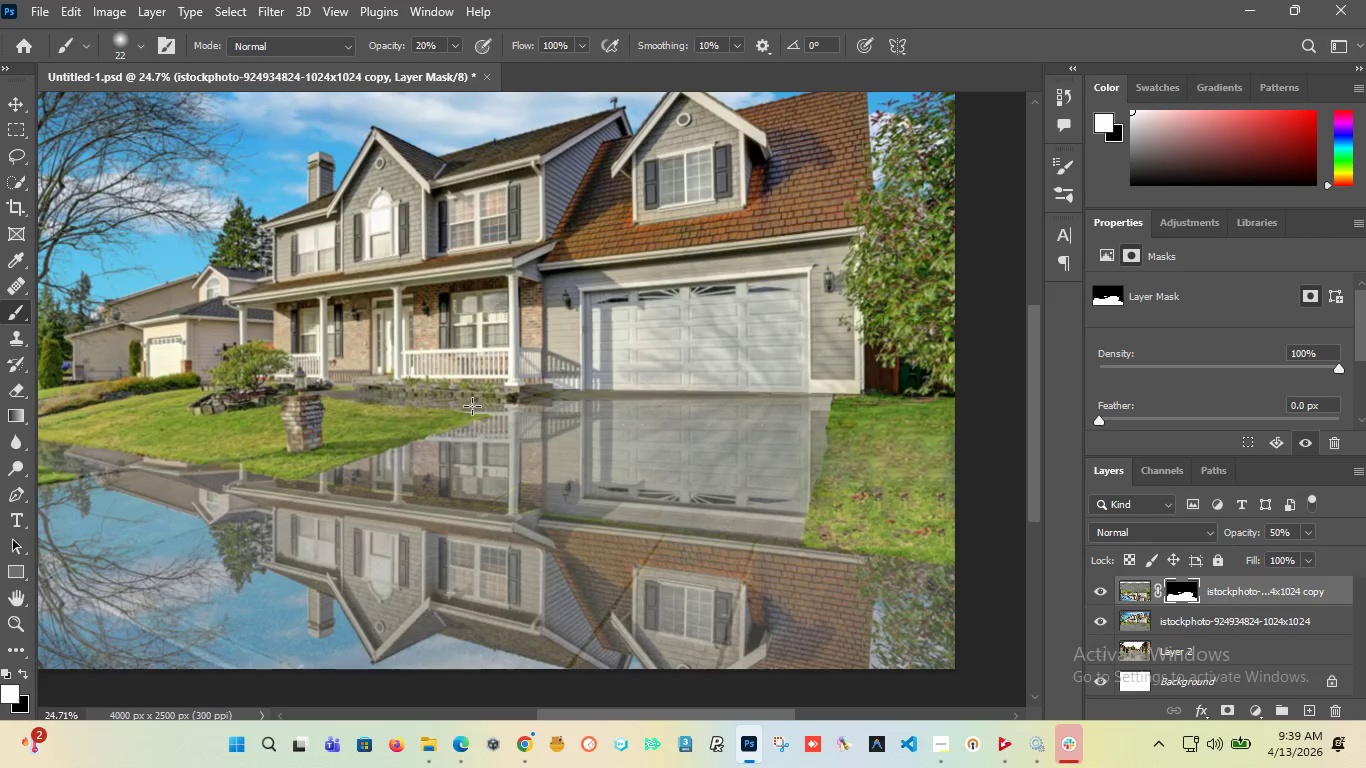 
hold_key(key=AltLeft, duration=1.53)
scroll: coordinate [471, 378], scroll_direction: down, amount: 4.0
 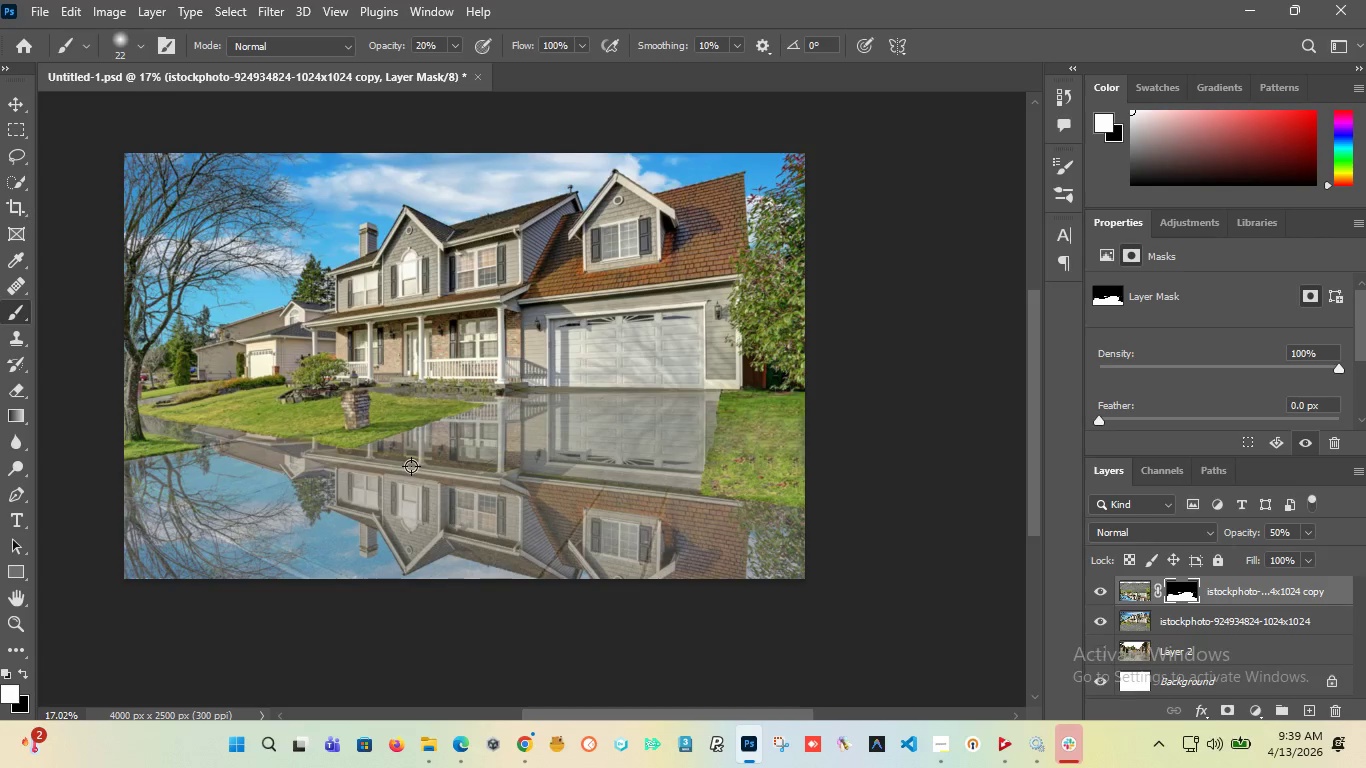 
hold_key(key=AltLeft, duration=1.5)
hold_key(key=AltLeft, duration=1.23)
scroll: coordinate [222, 503], scroll_direction: up, amount: 3.0
 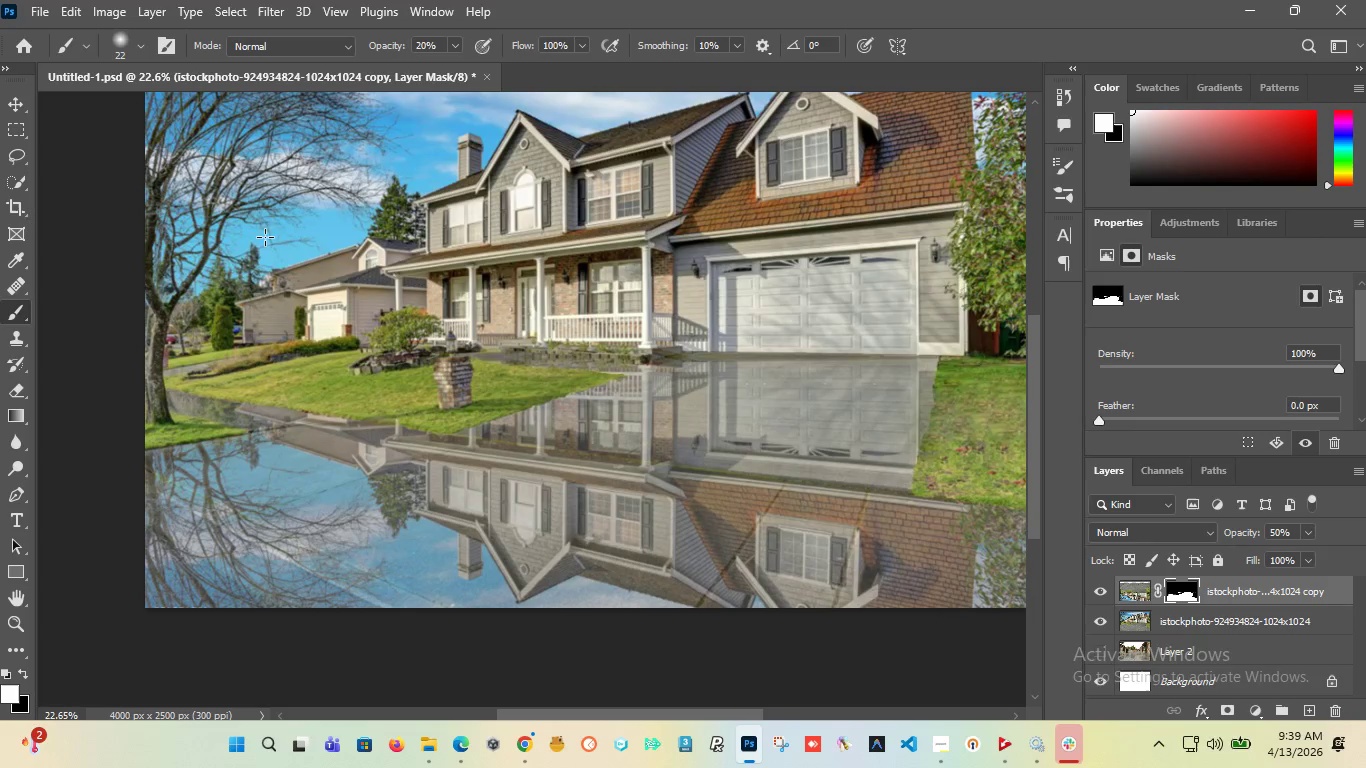 
left_click([23, 672])
 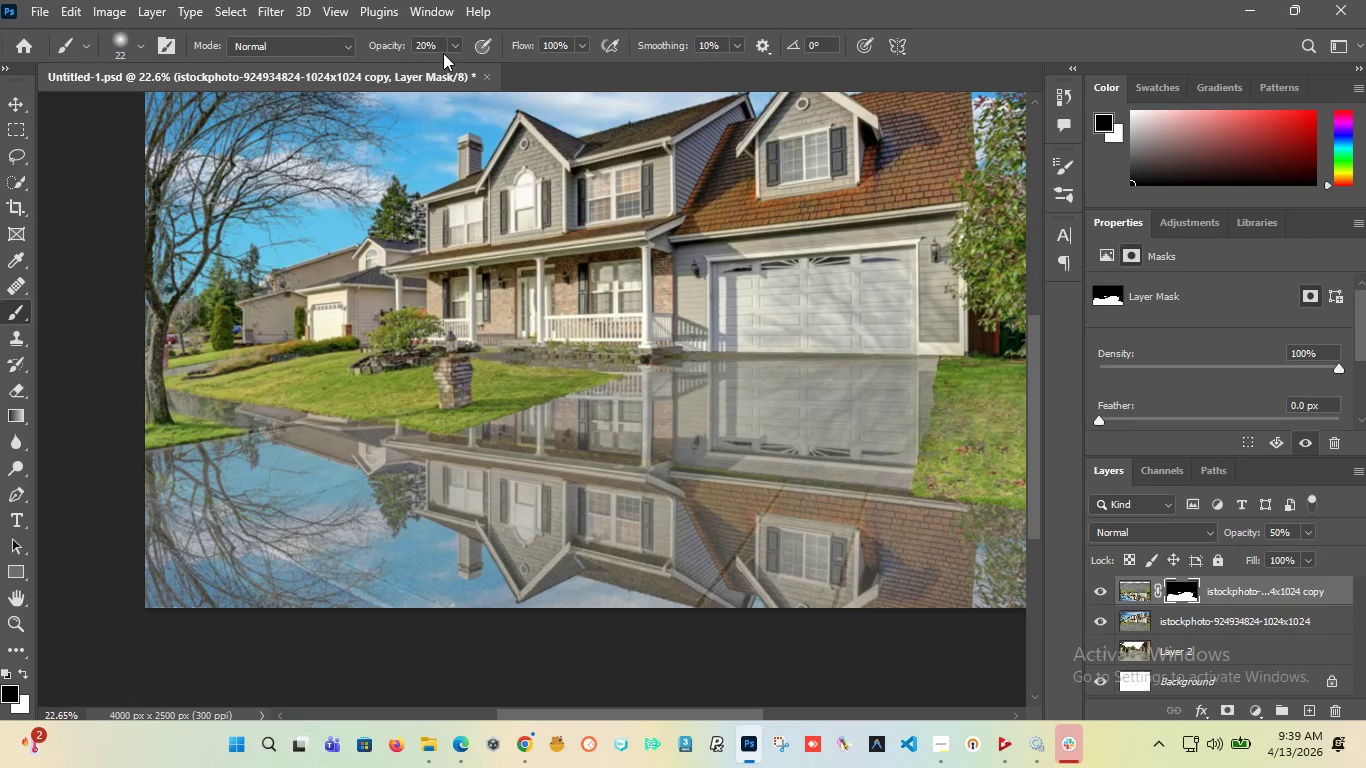 
left_click_drag(start_coordinate=[435, 47], to_coordinate=[385, 39])
 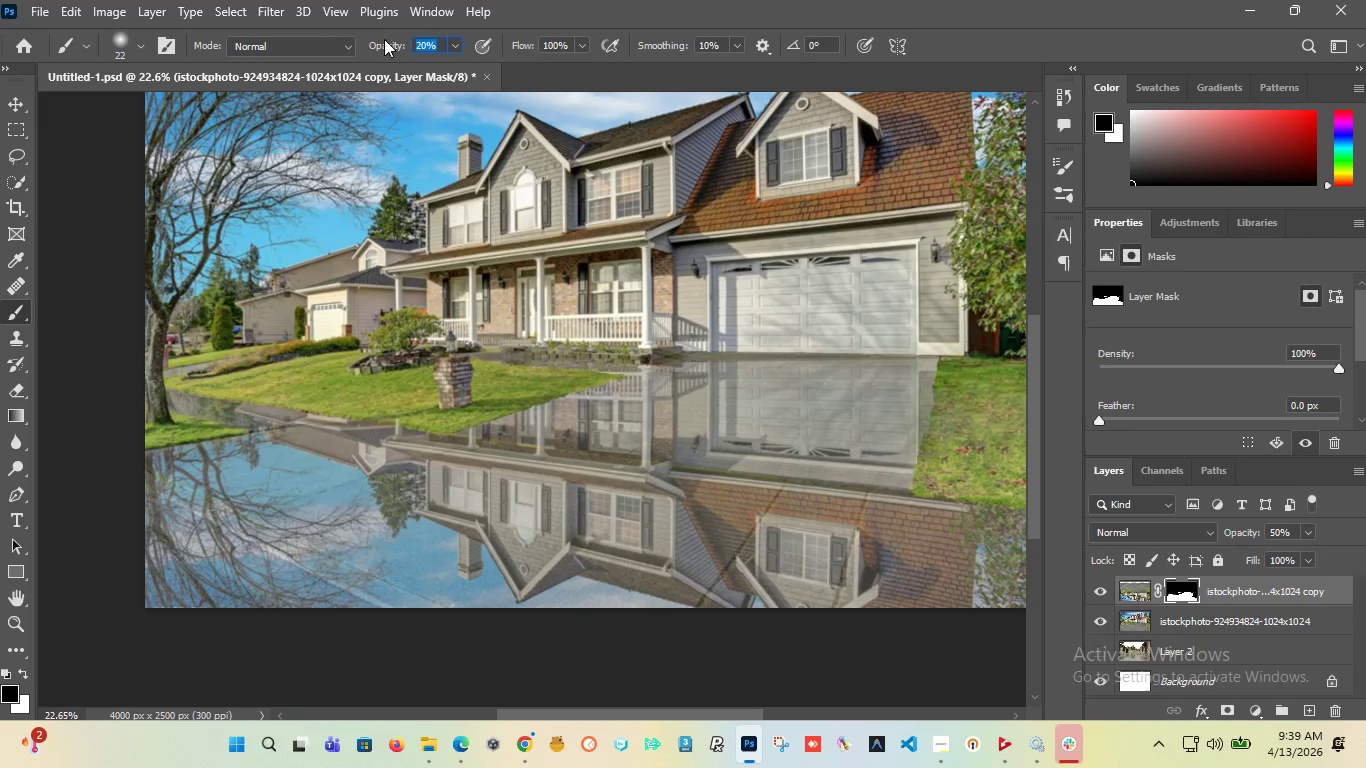 
type(10)
 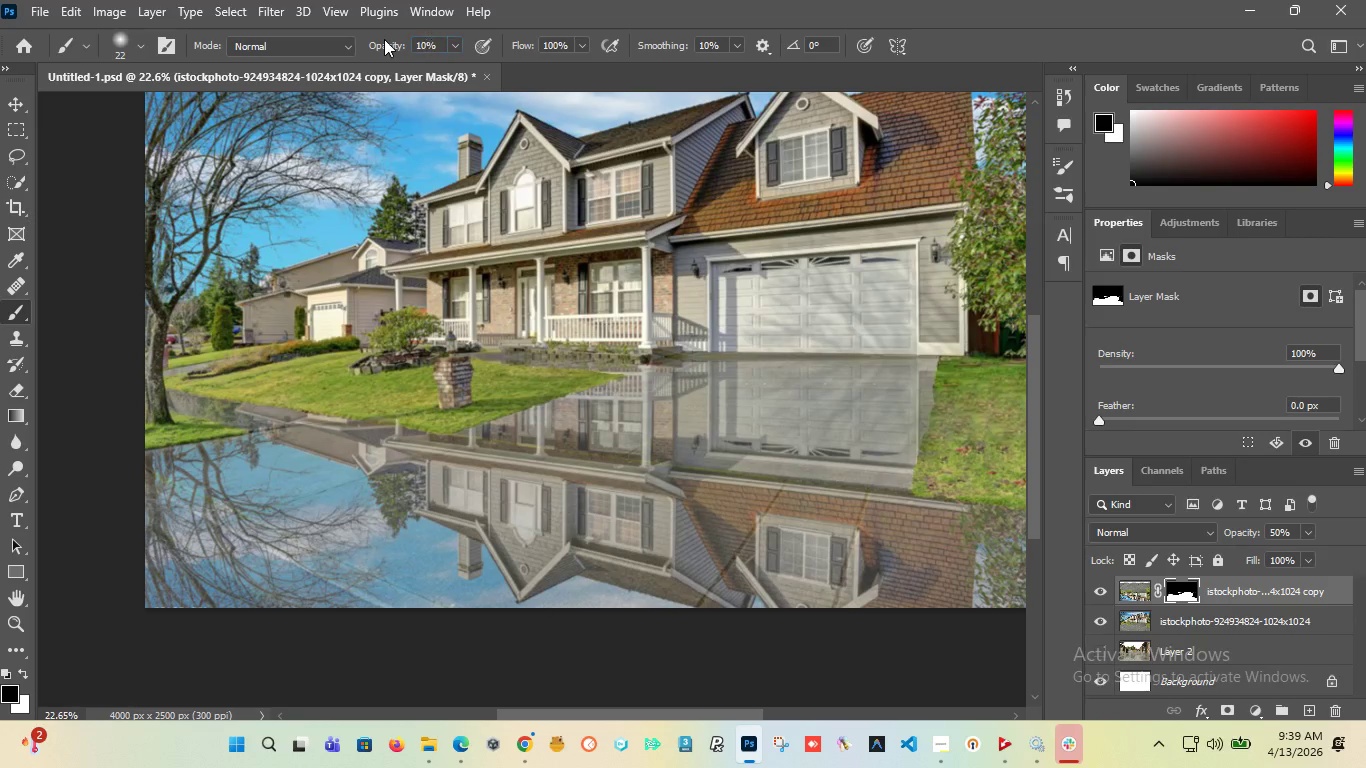 
key(Enter)
 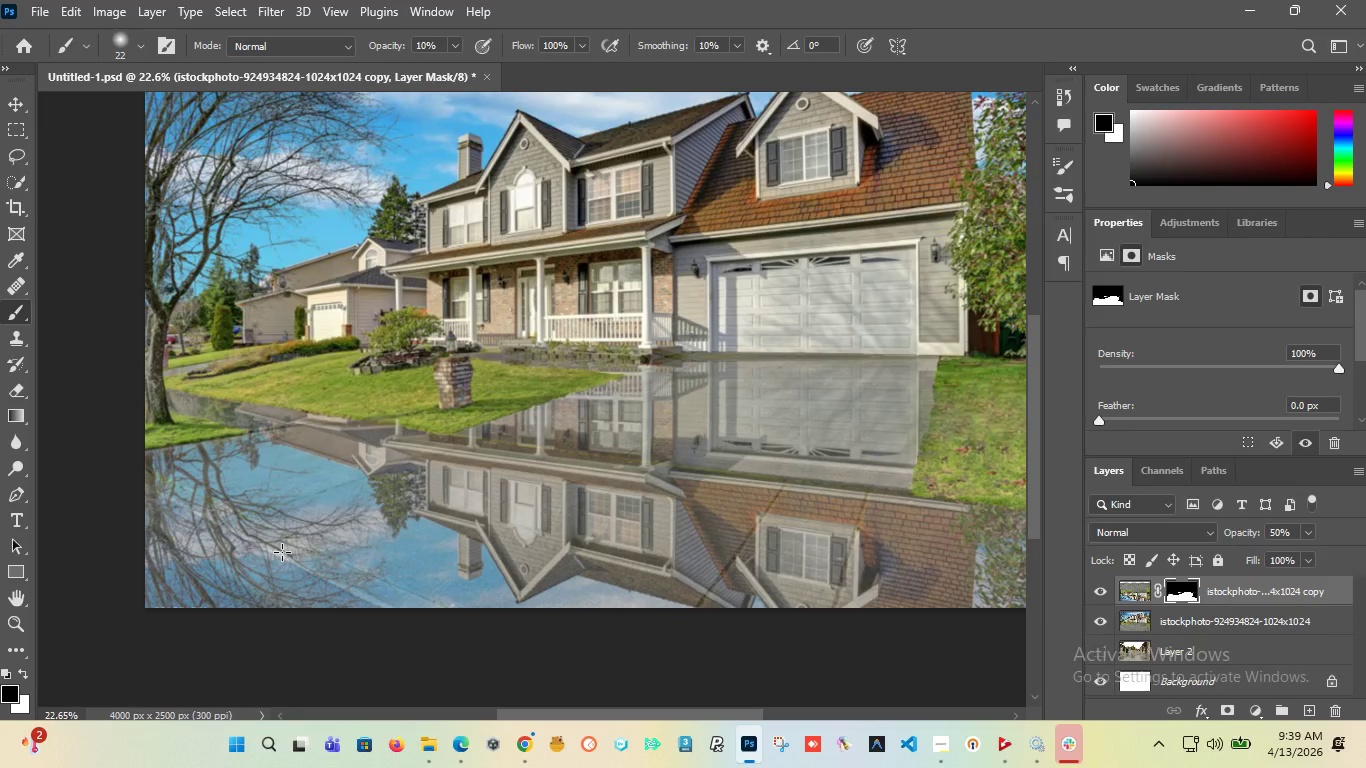 
hold_key(key=AltLeft, duration=1.52)
 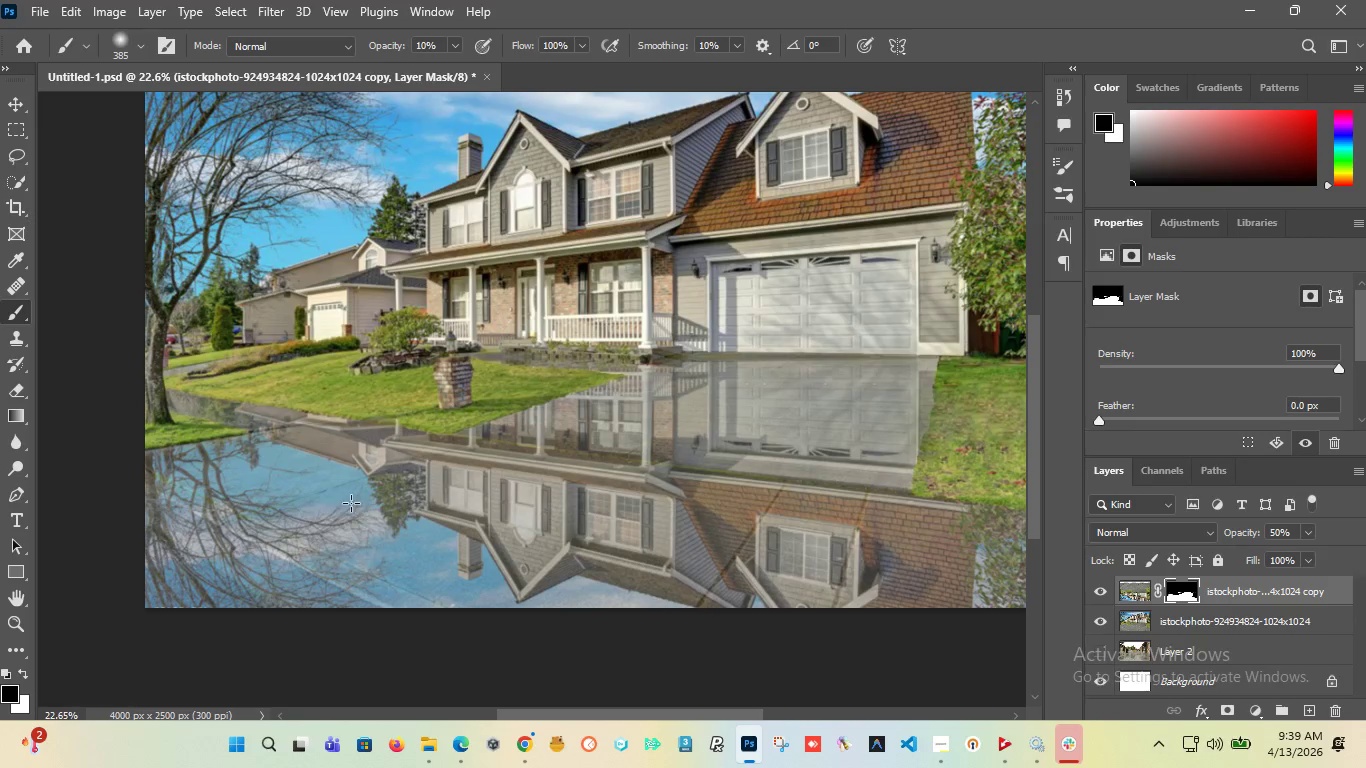 
key(Alt+AltLeft)
 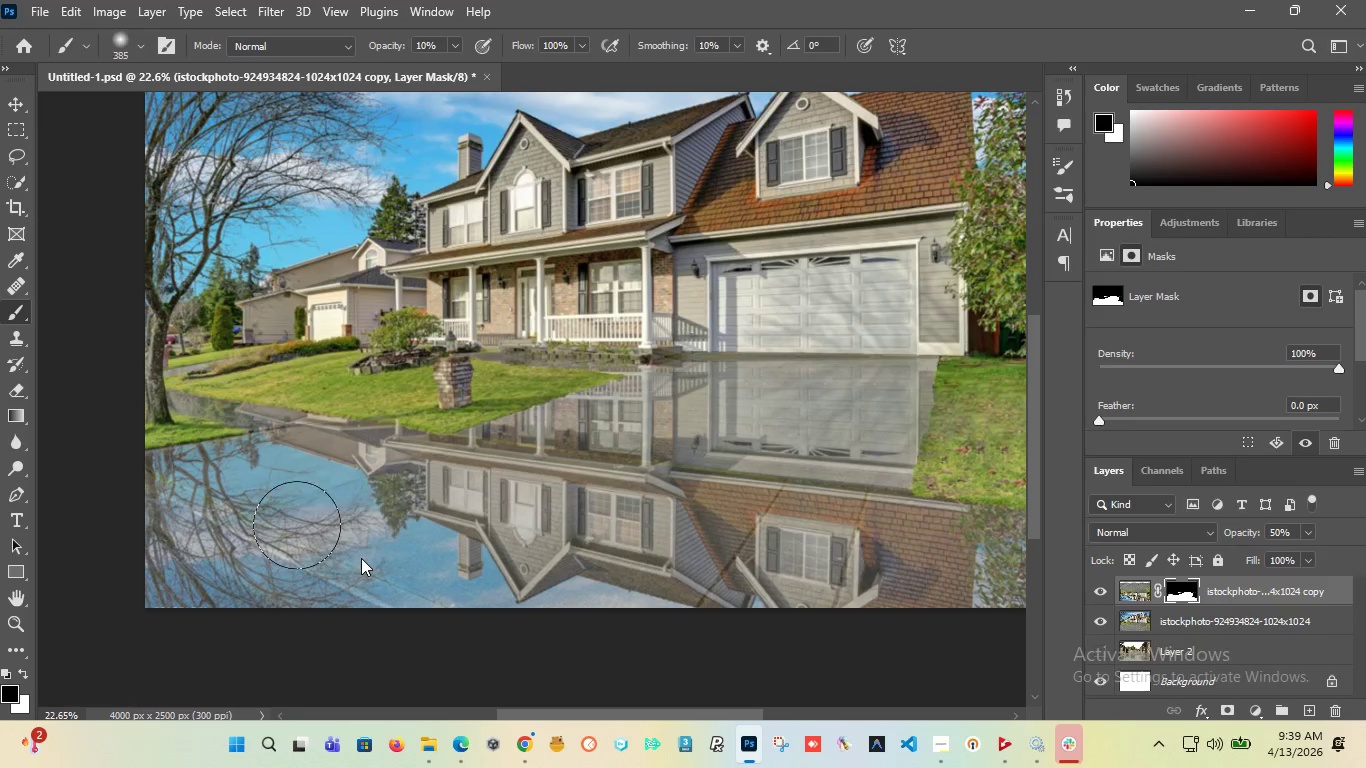 
key(Alt+AltLeft)
 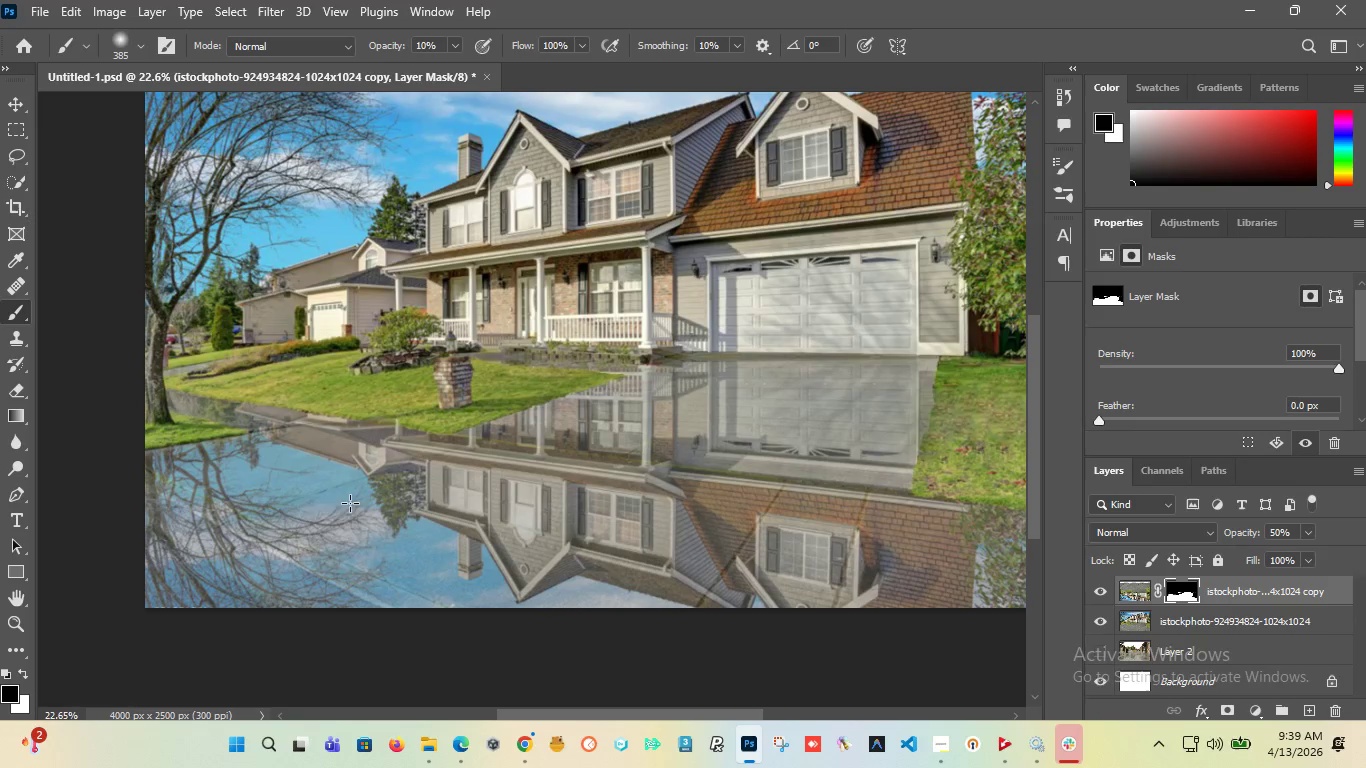 
left_click_drag(start_coordinate=[337, 505], to_coordinate=[301, 526])
 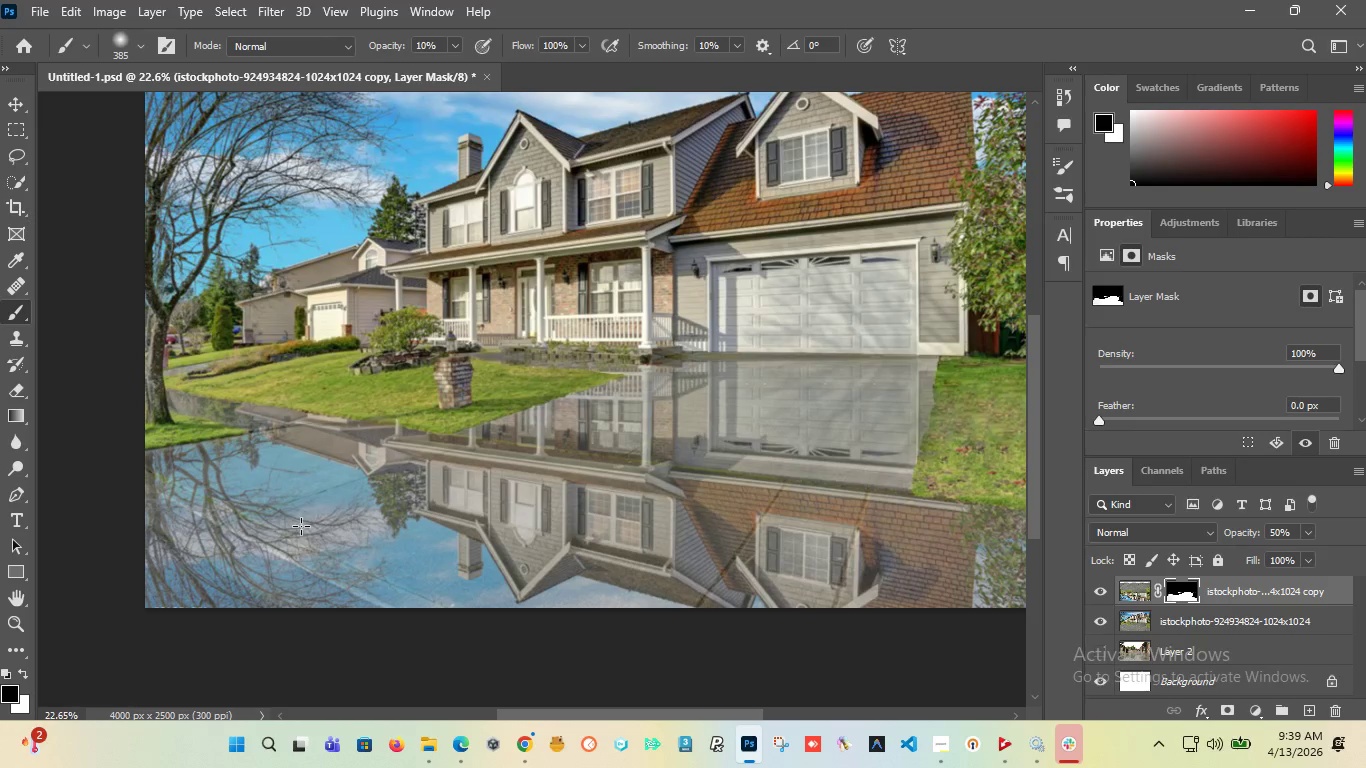 
key(Control+Z)
 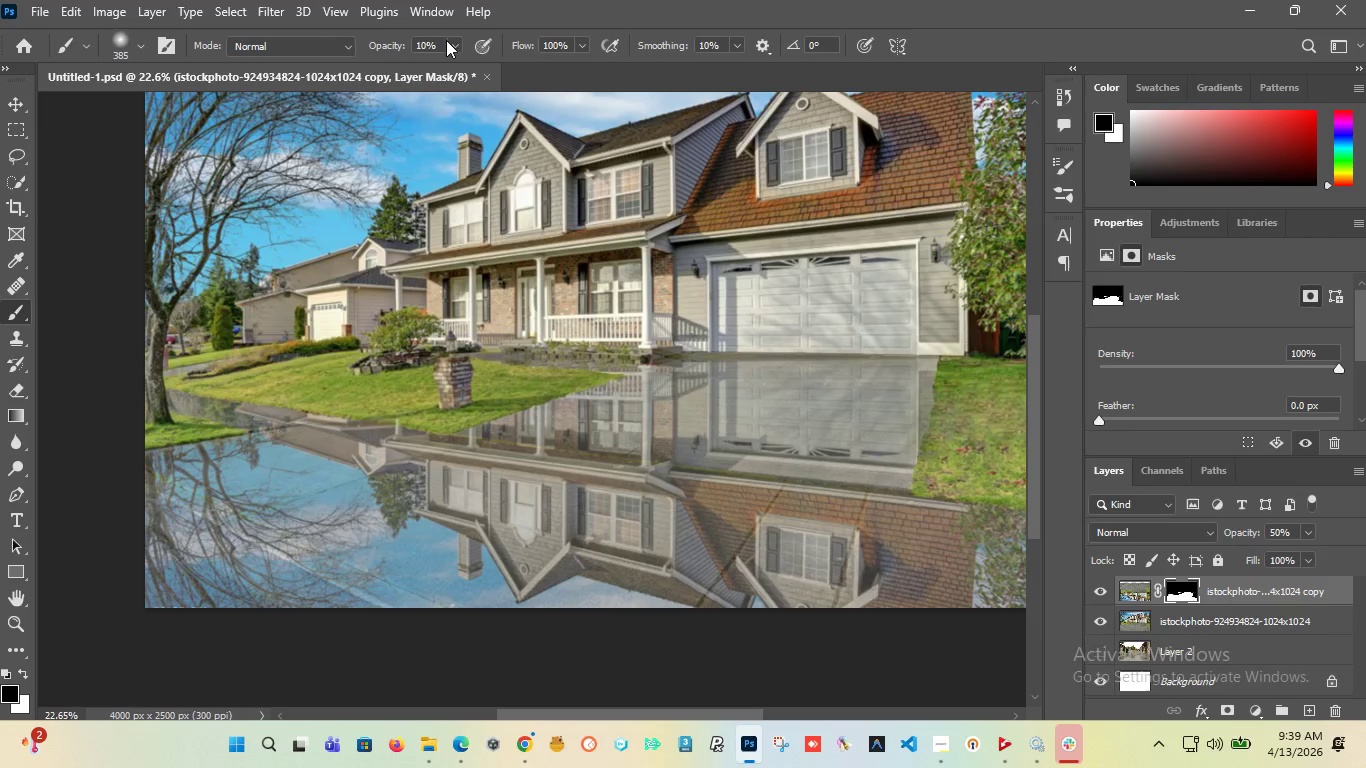 
left_click_drag(start_coordinate=[436, 41], to_coordinate=[370, 47])
 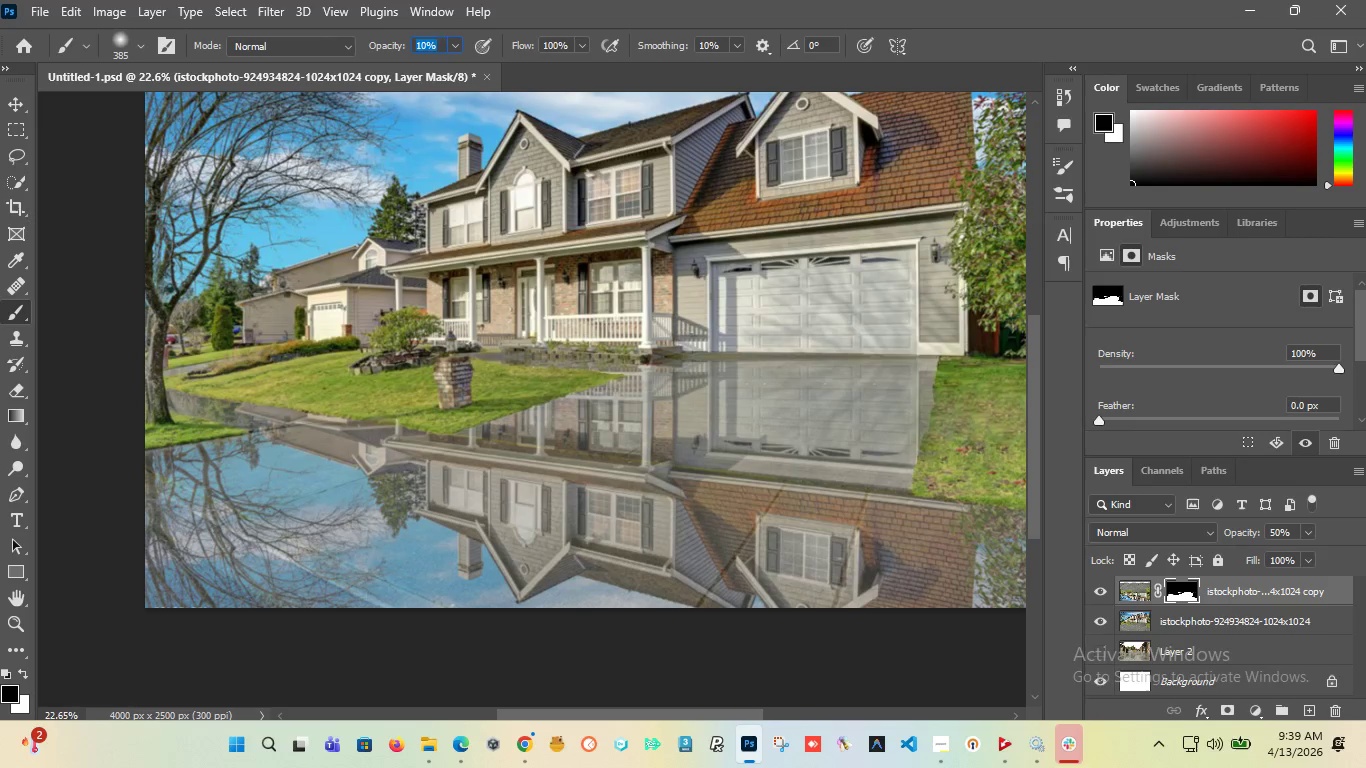 
type(20)
 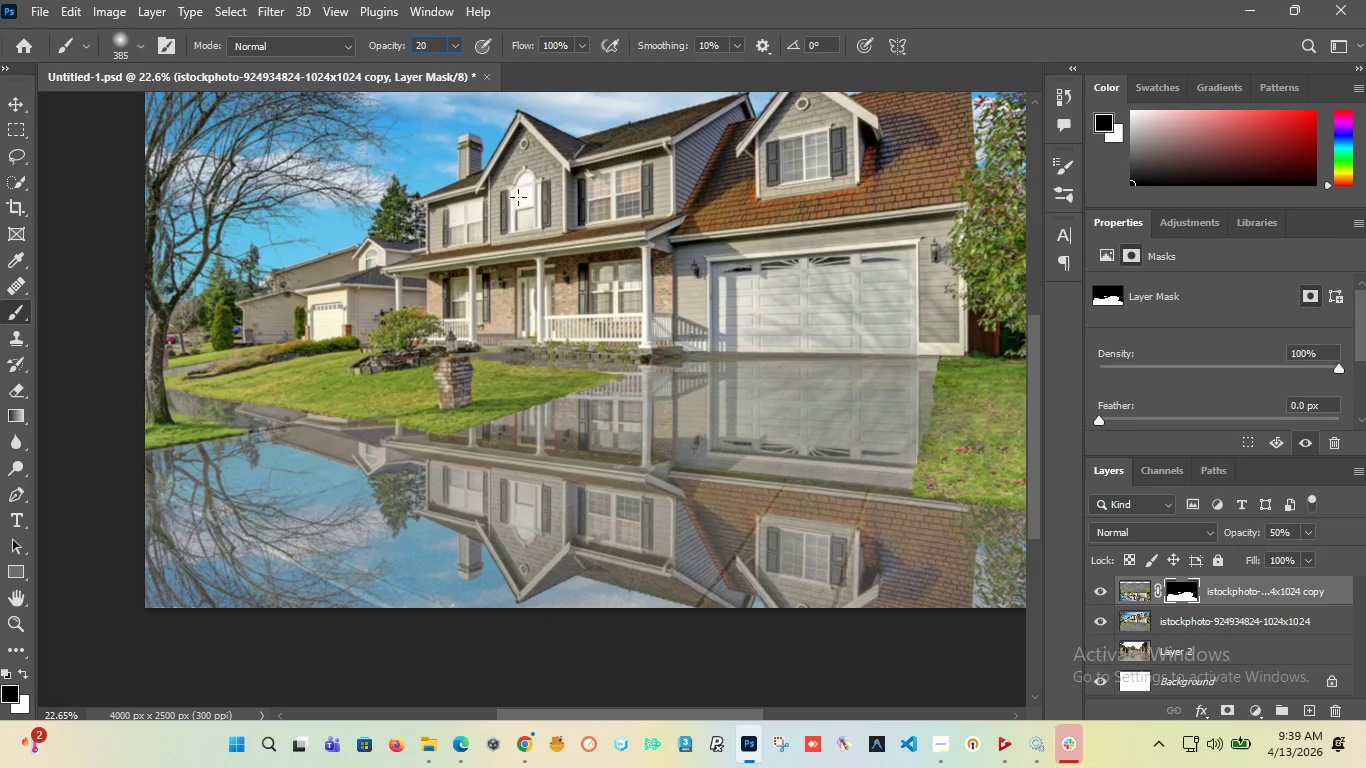 
key(Enter)
 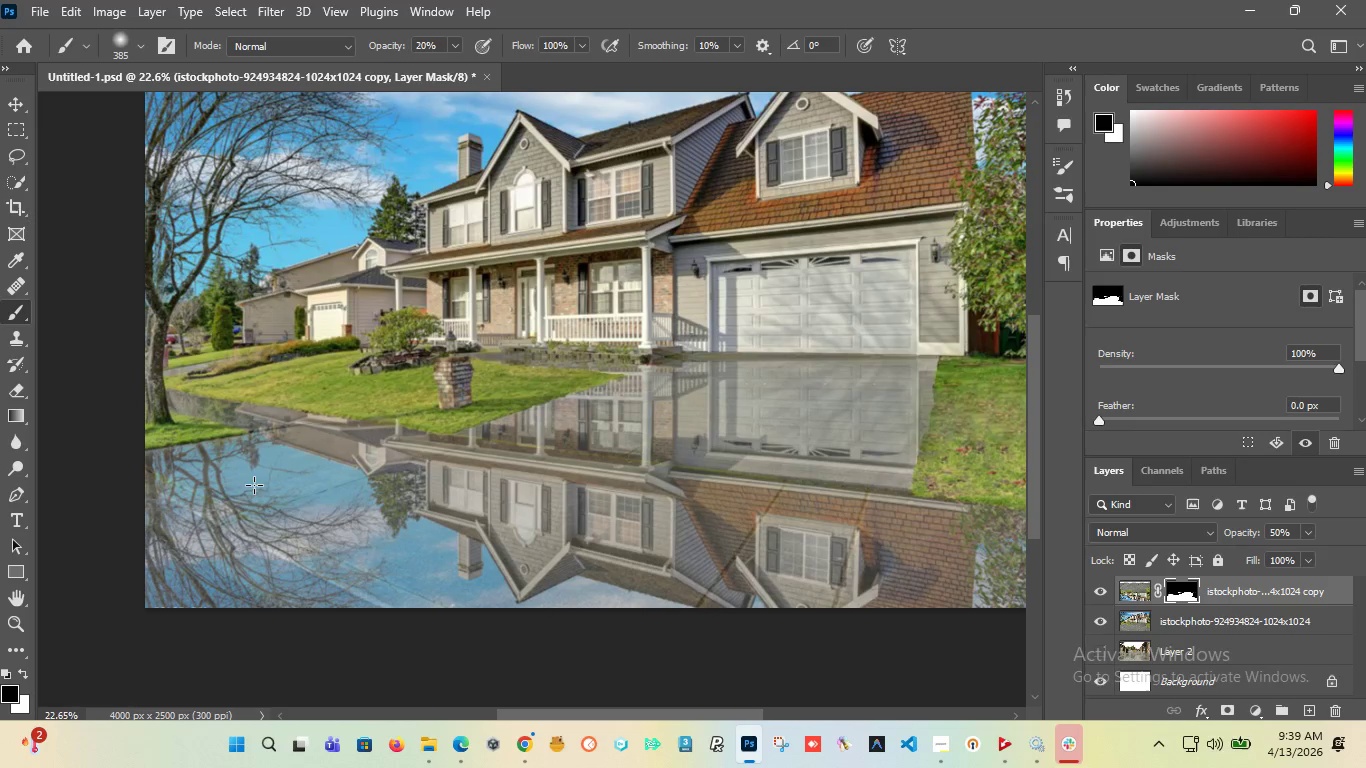 
left_click_drag(start_coordinate=[235, 464], to_coordinate=[204, 465])
 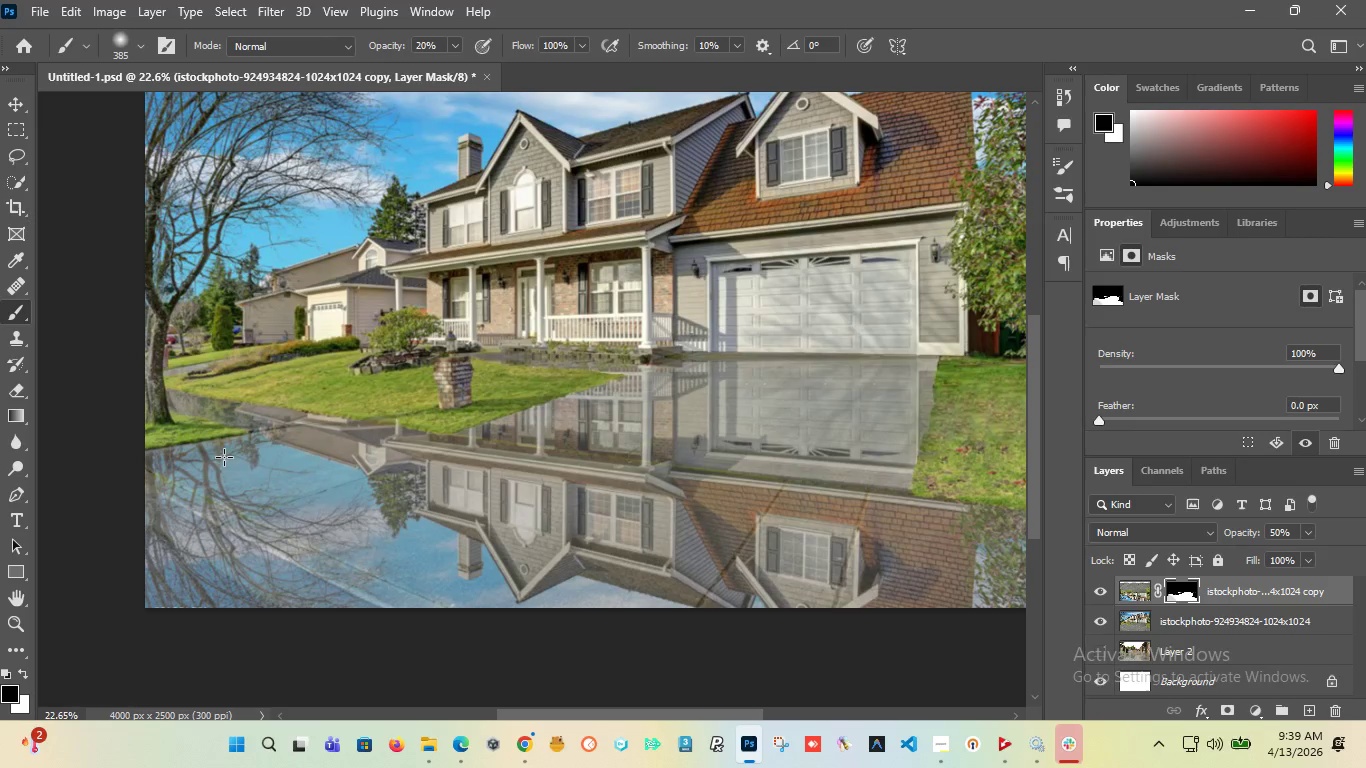 
left_click_drag(start_coordinate=[224, 457], to_coordinate=[205, 502])
 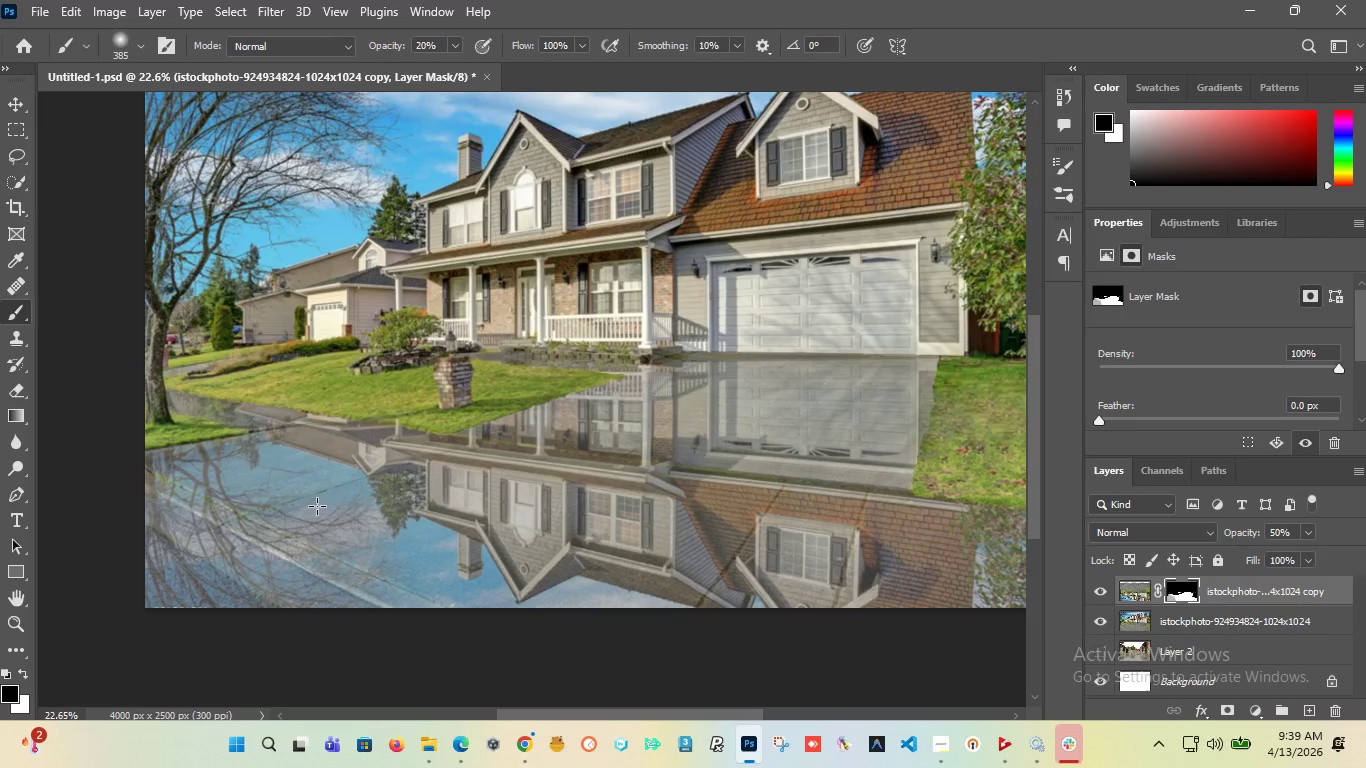 
hold_key(key=AltLeft, duration=0.81)
 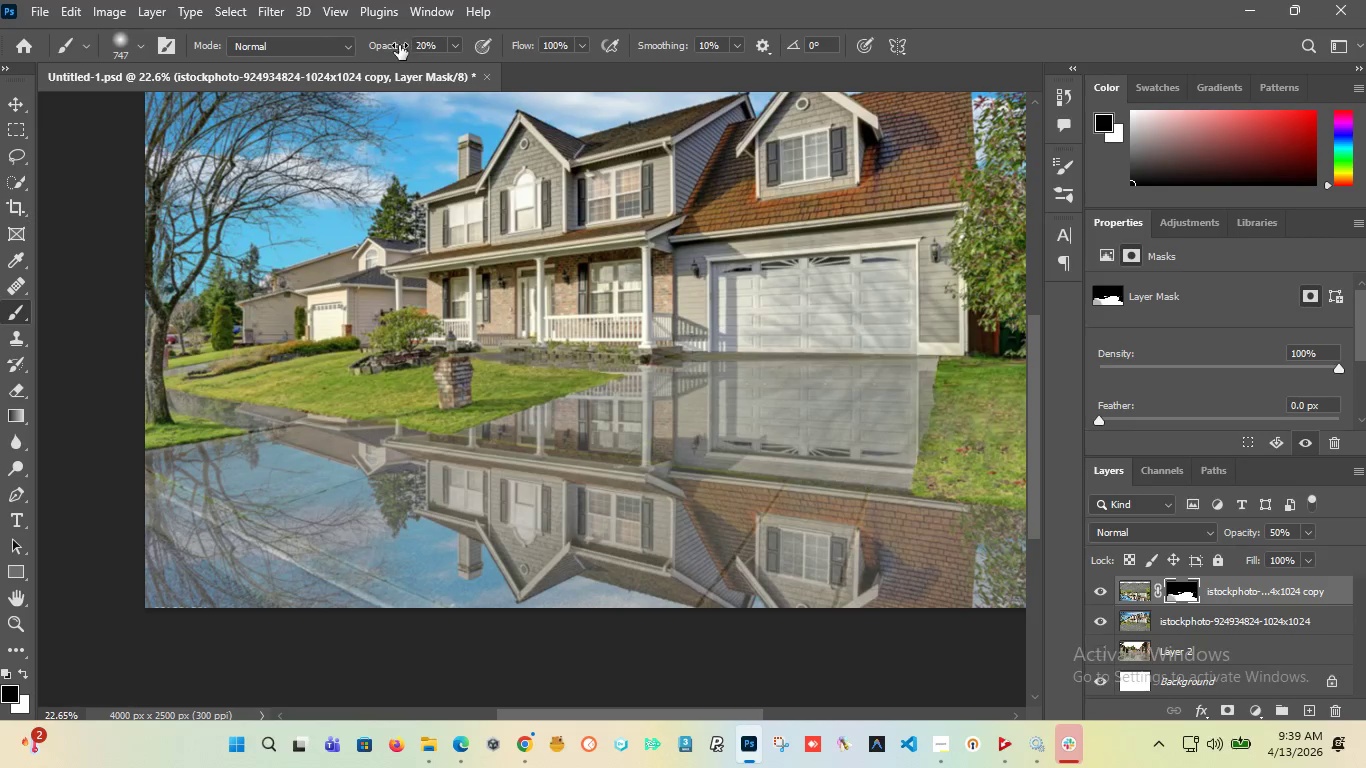 
left_click_drag(start_coordinate=[396, 47], to_coordinate=[442, 53])
 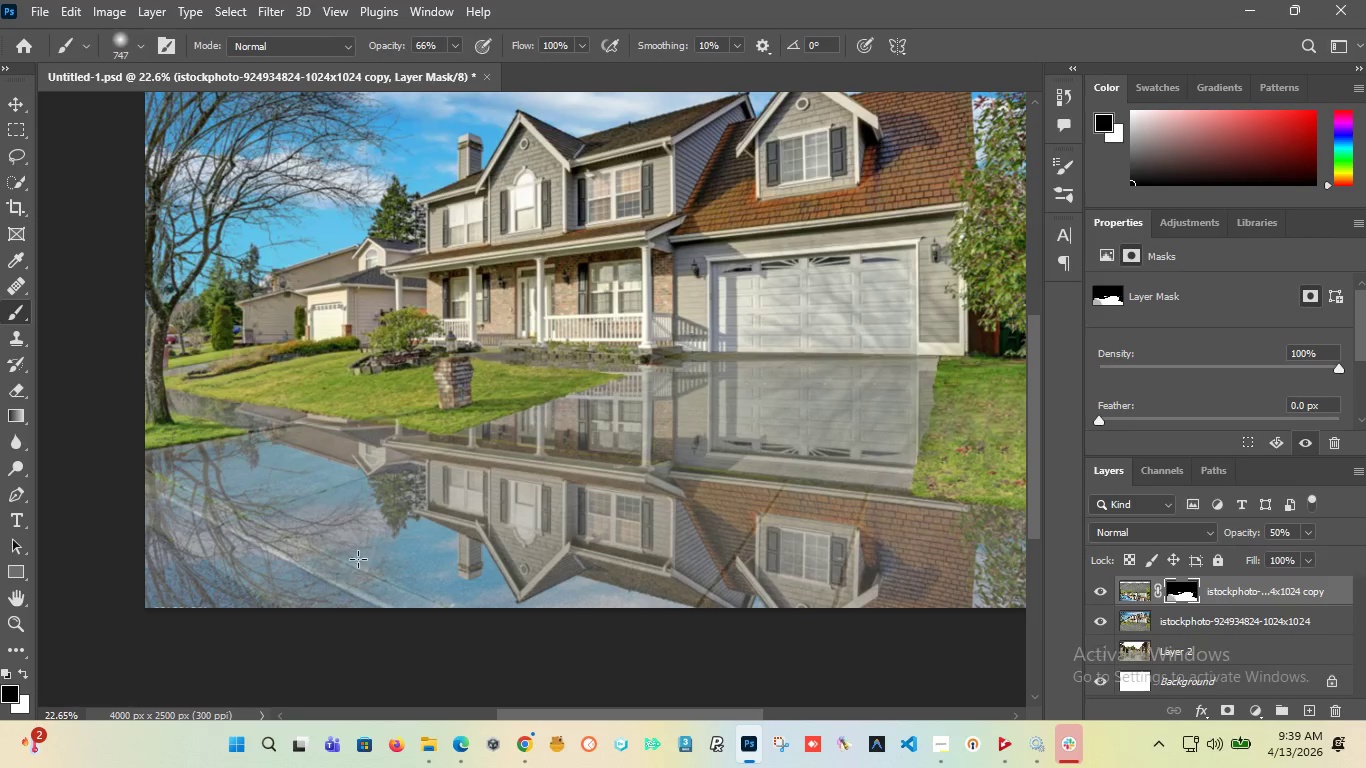 
left_click_drag(start_coordinate=[356, 551], to_coordinate=[288, 583])
 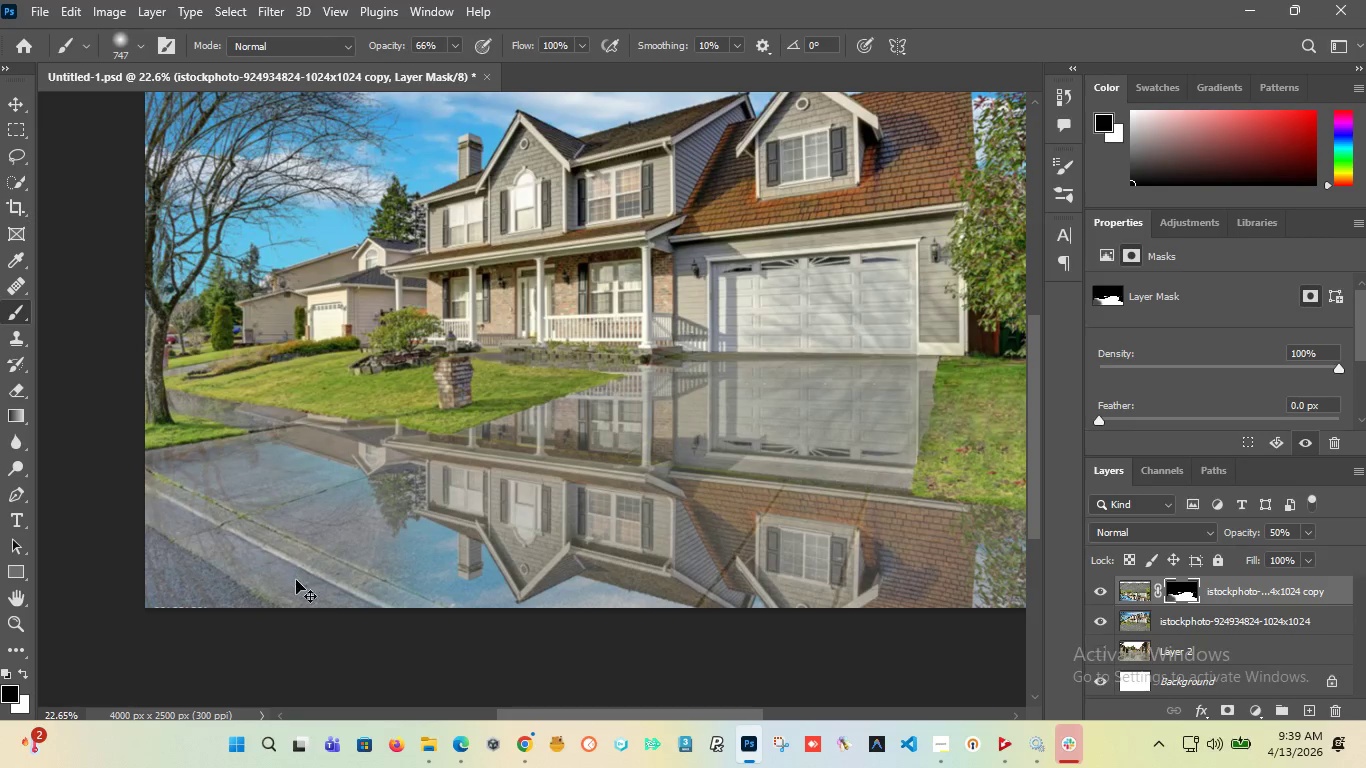 
key(Control+Z)
 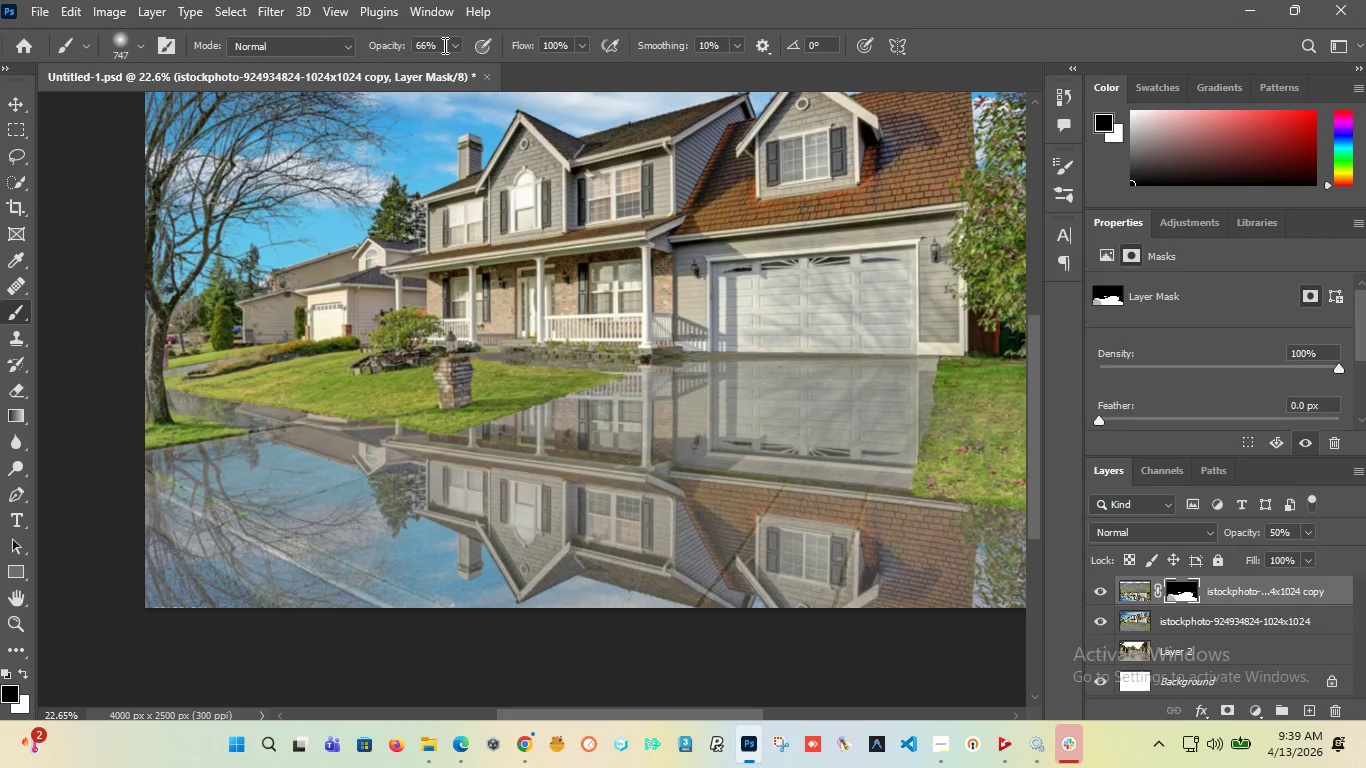 
left_click_drag(start_coordinate=[439, 43], to_coordinate=[351, 43])
 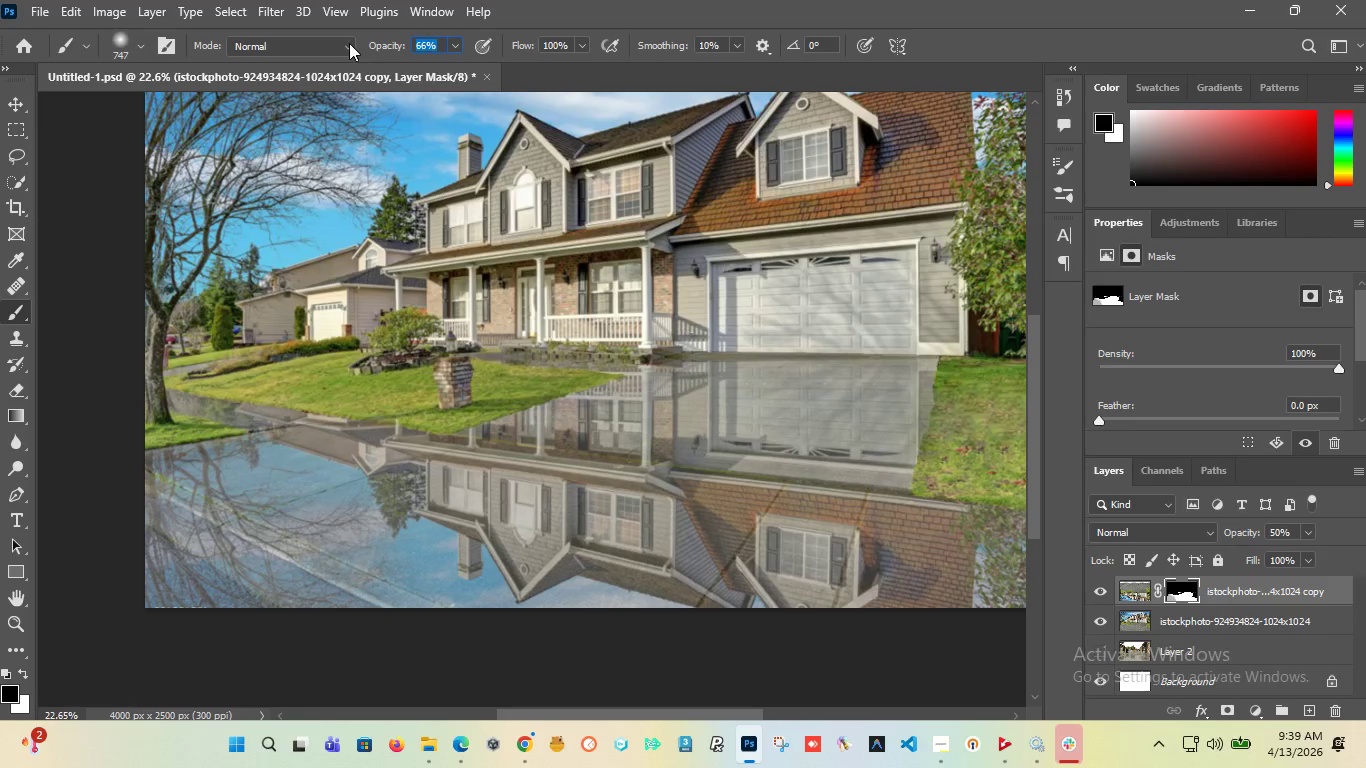 
type(40)
 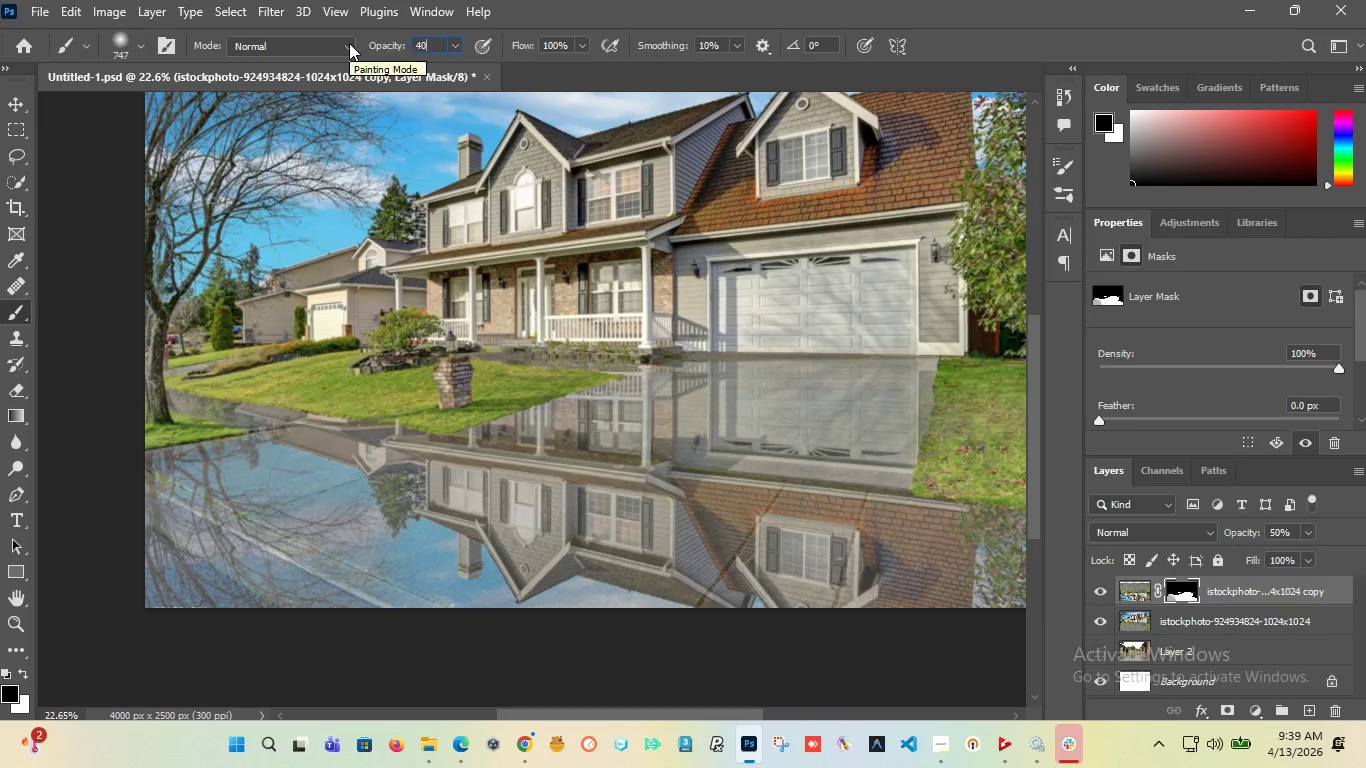 
key(Enter)
 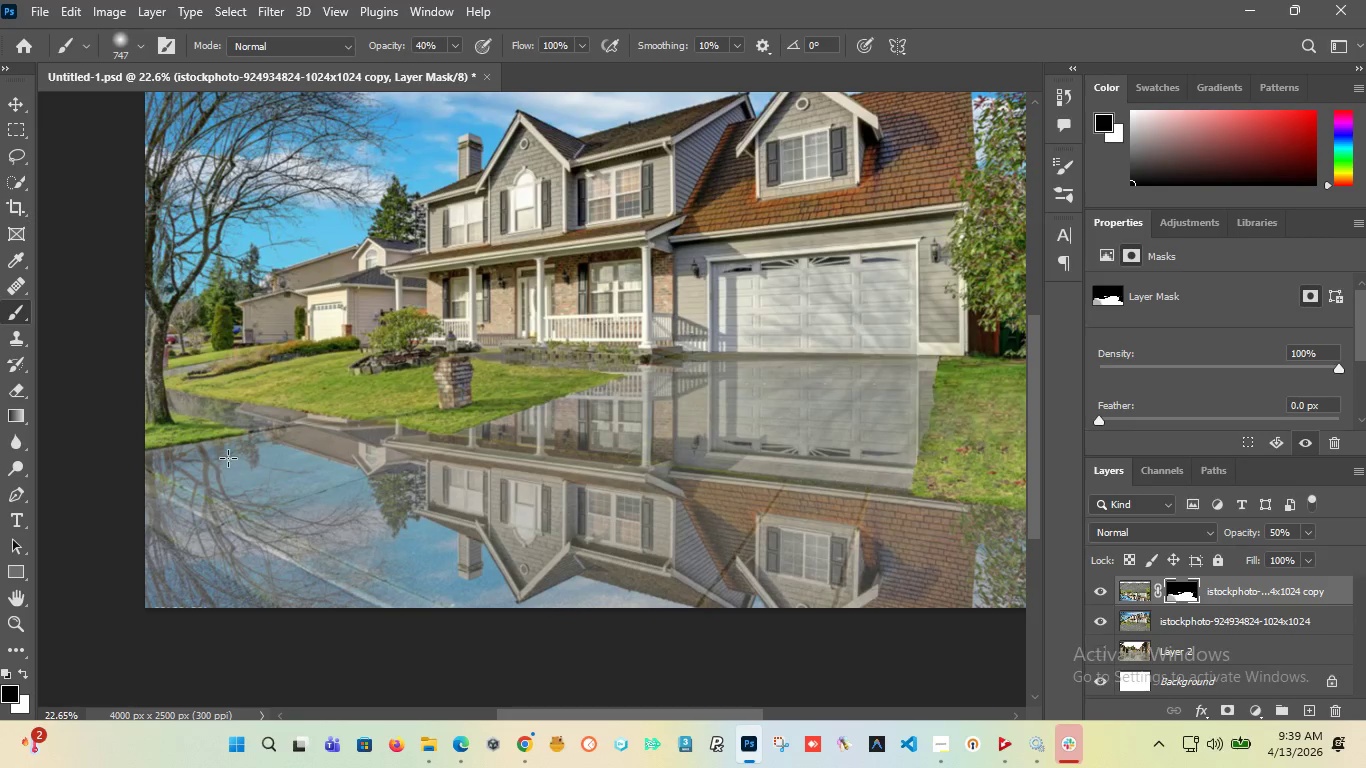 
left_click_drag(start_coordinate=[228, 458], to_coordinate=[0, 494])
 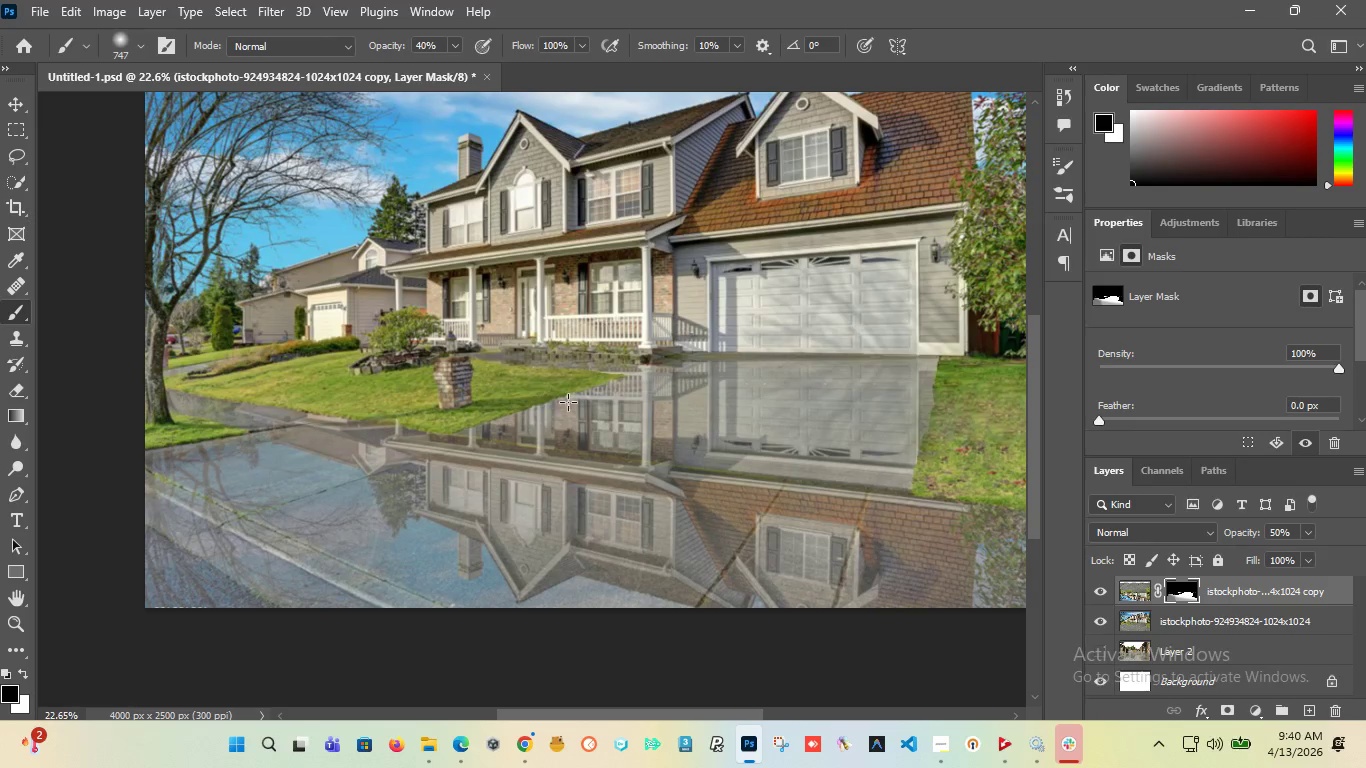 
key(Control+Z)
 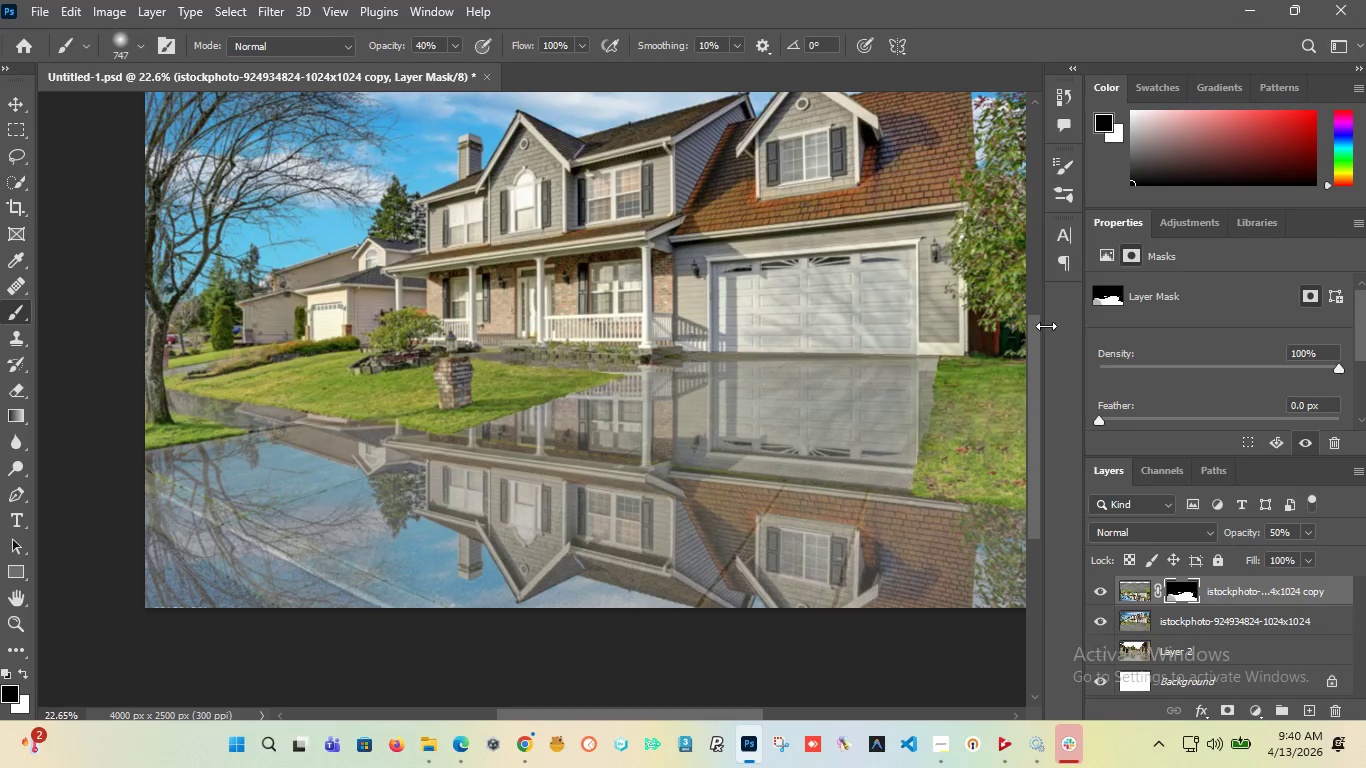 
left_click_drag(start_coordinate=[1293, 537], to_coordinate=[1247, 542])
 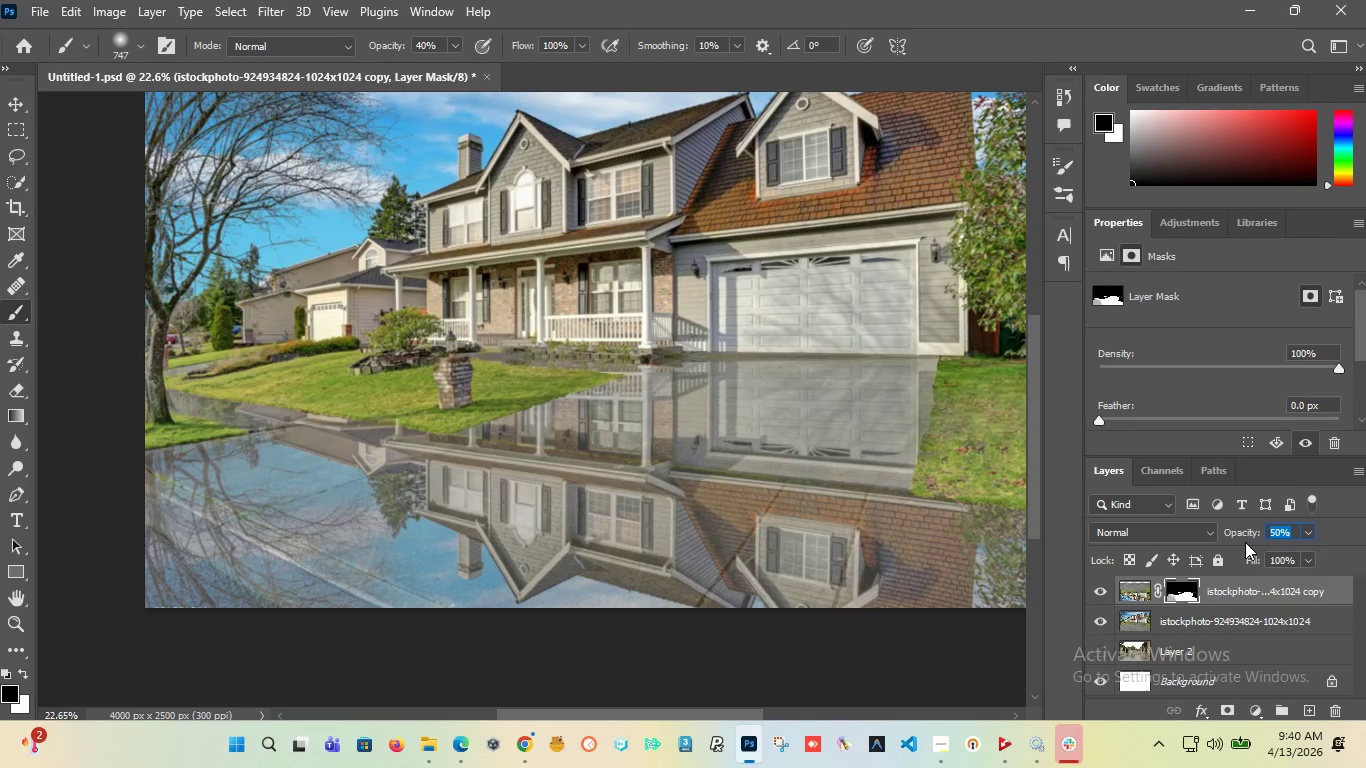 
type(30)
 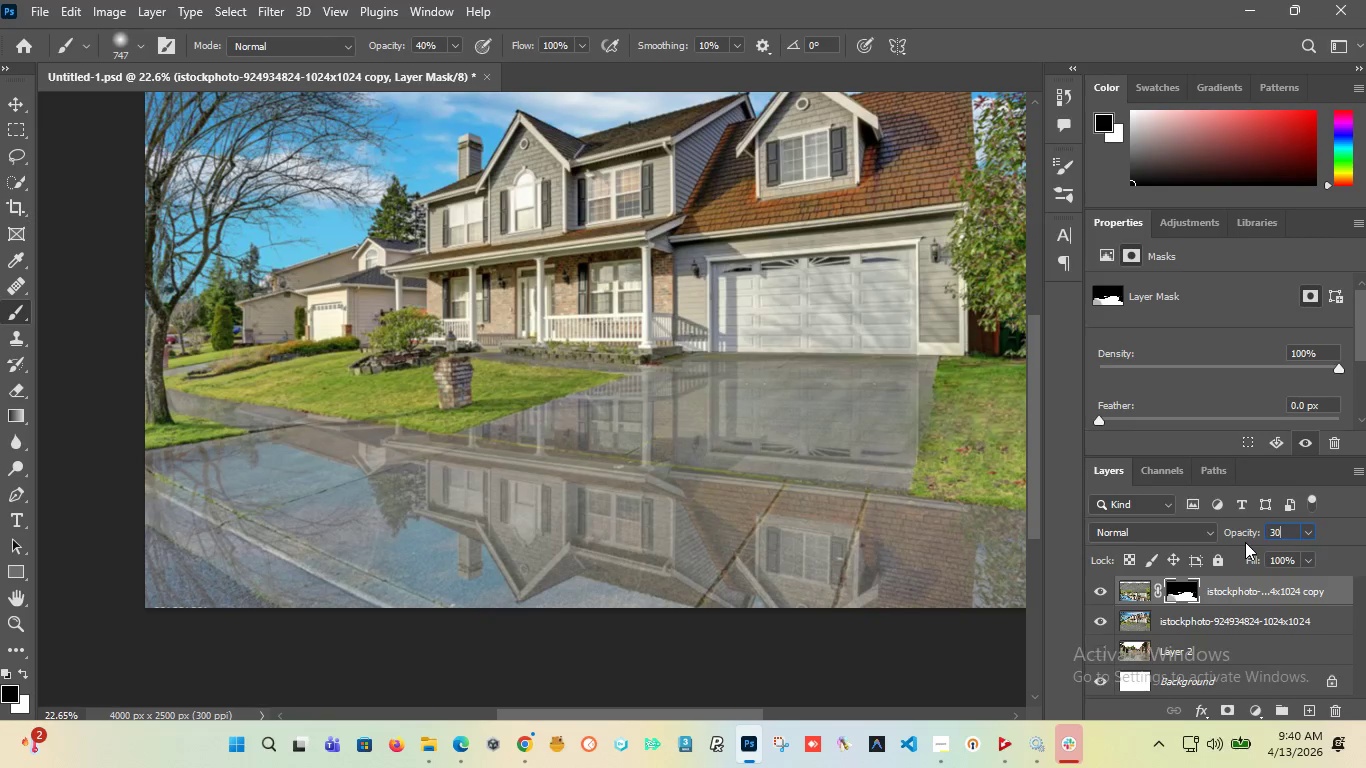 
key(Enter)
 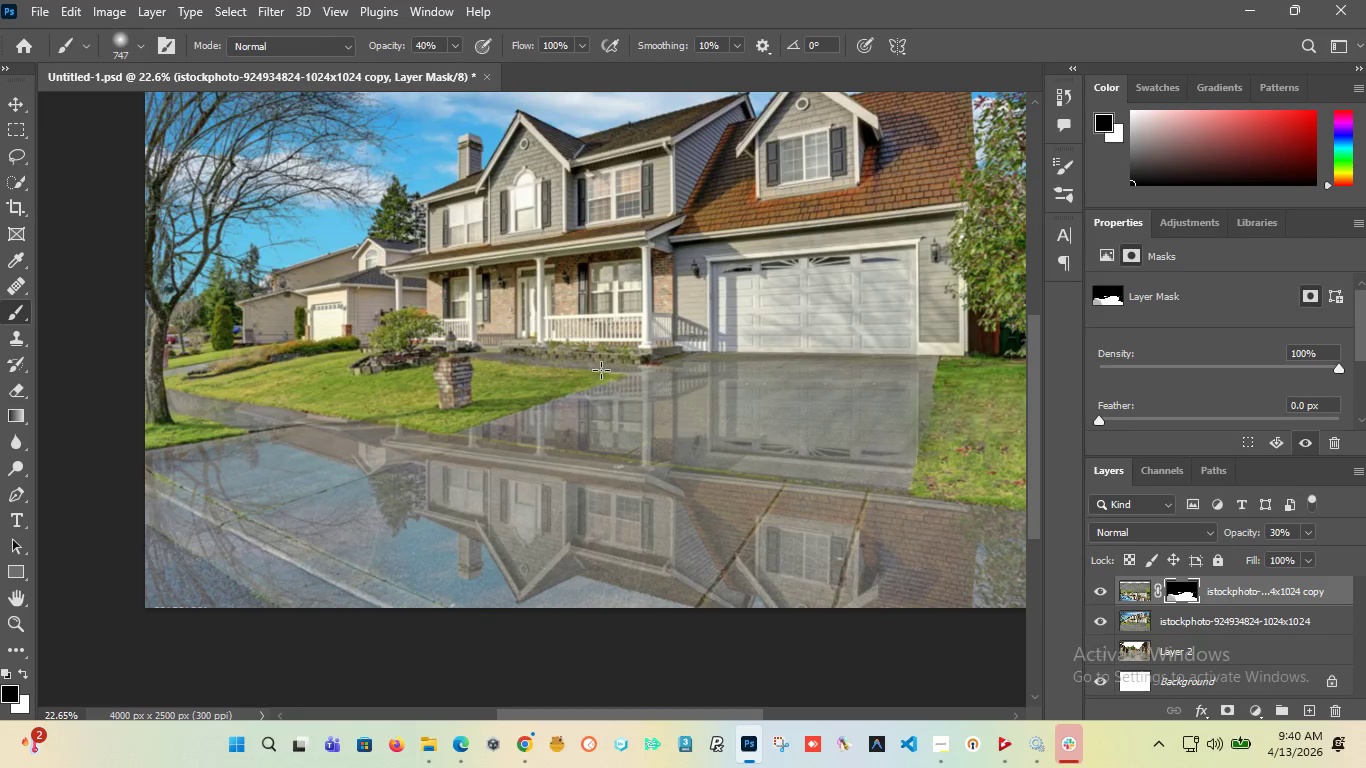 
wait(5.02)
 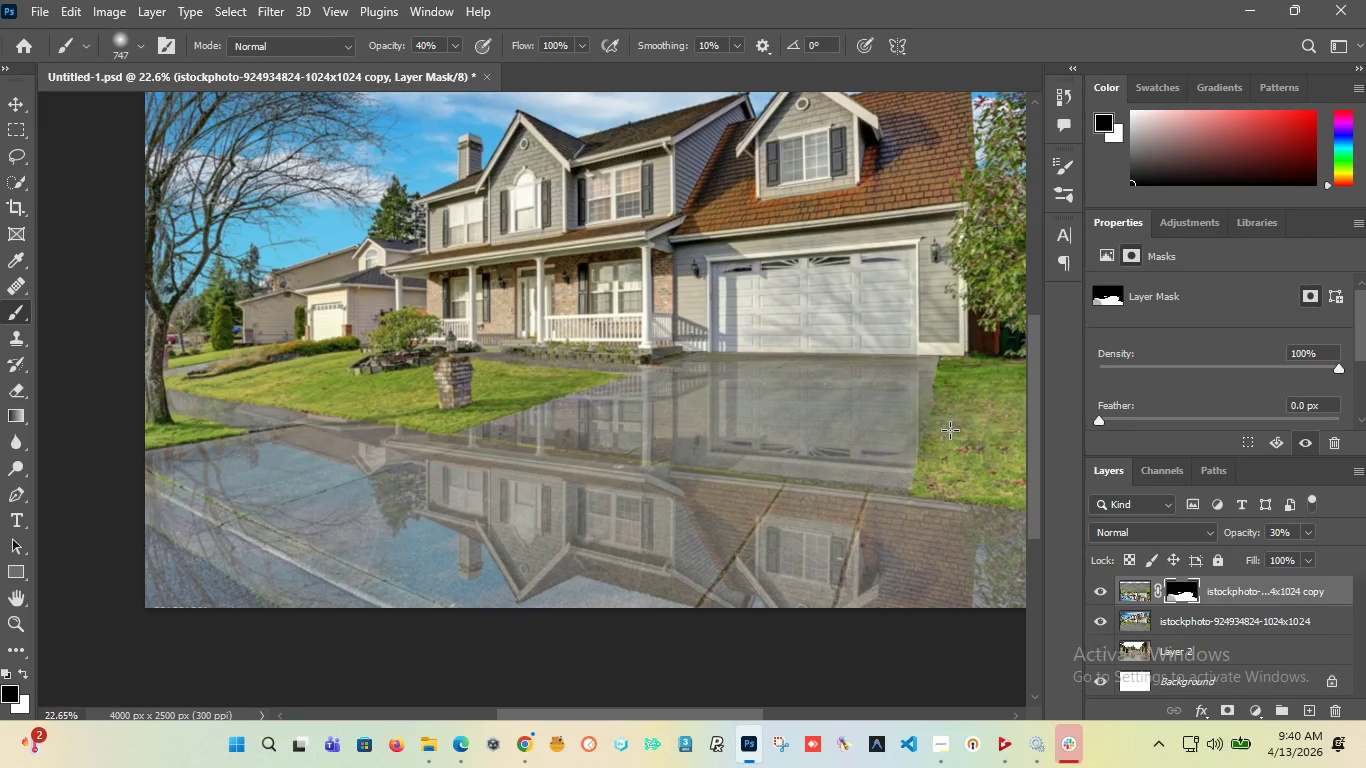 
left_click([36, 5])
 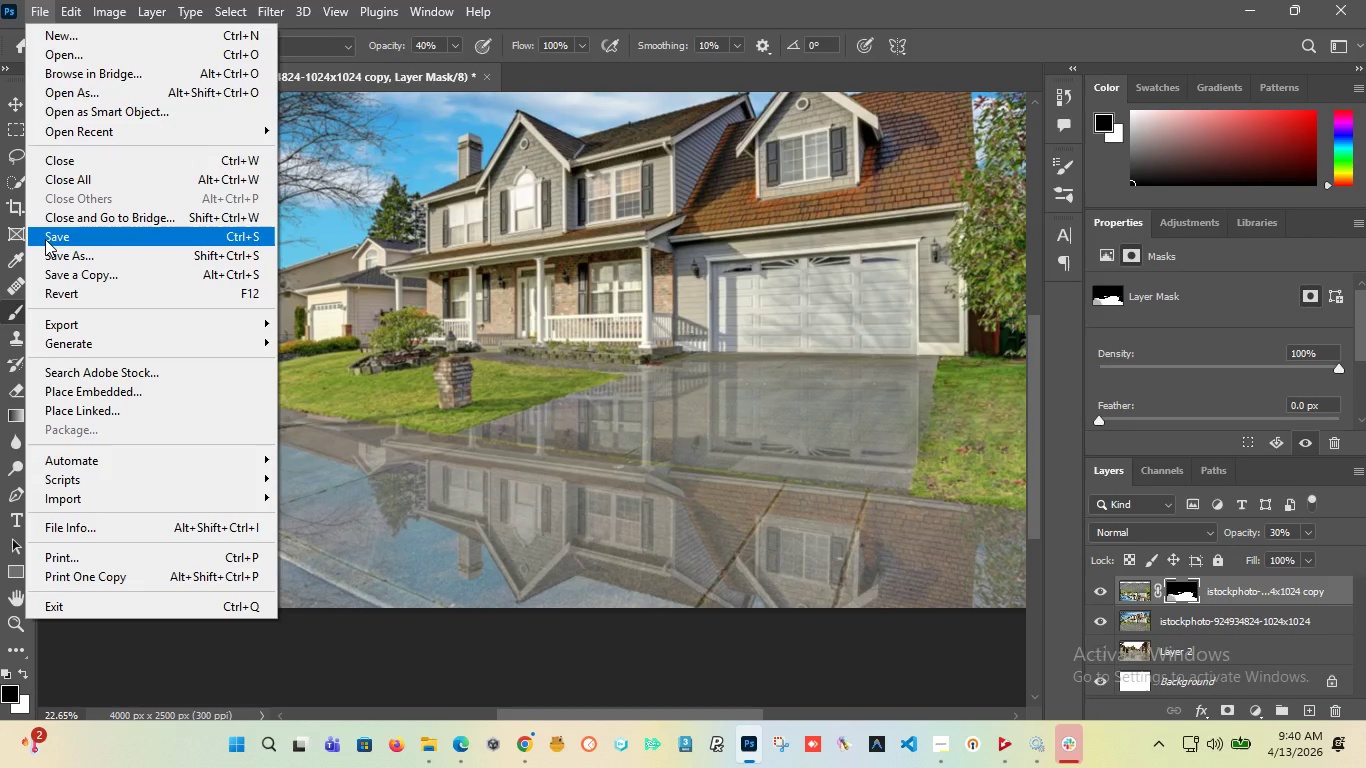 
left_click([45, 239])
 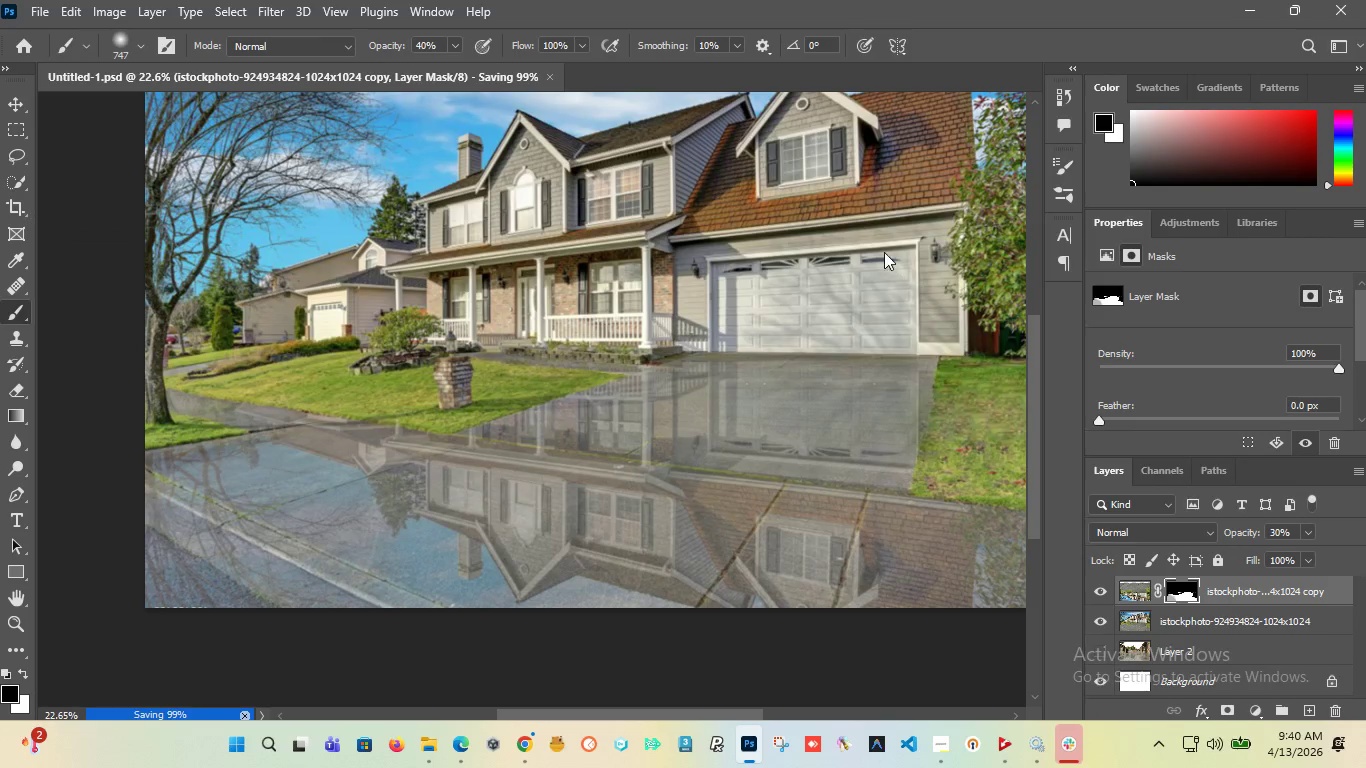 
left_click([1316, 711])
 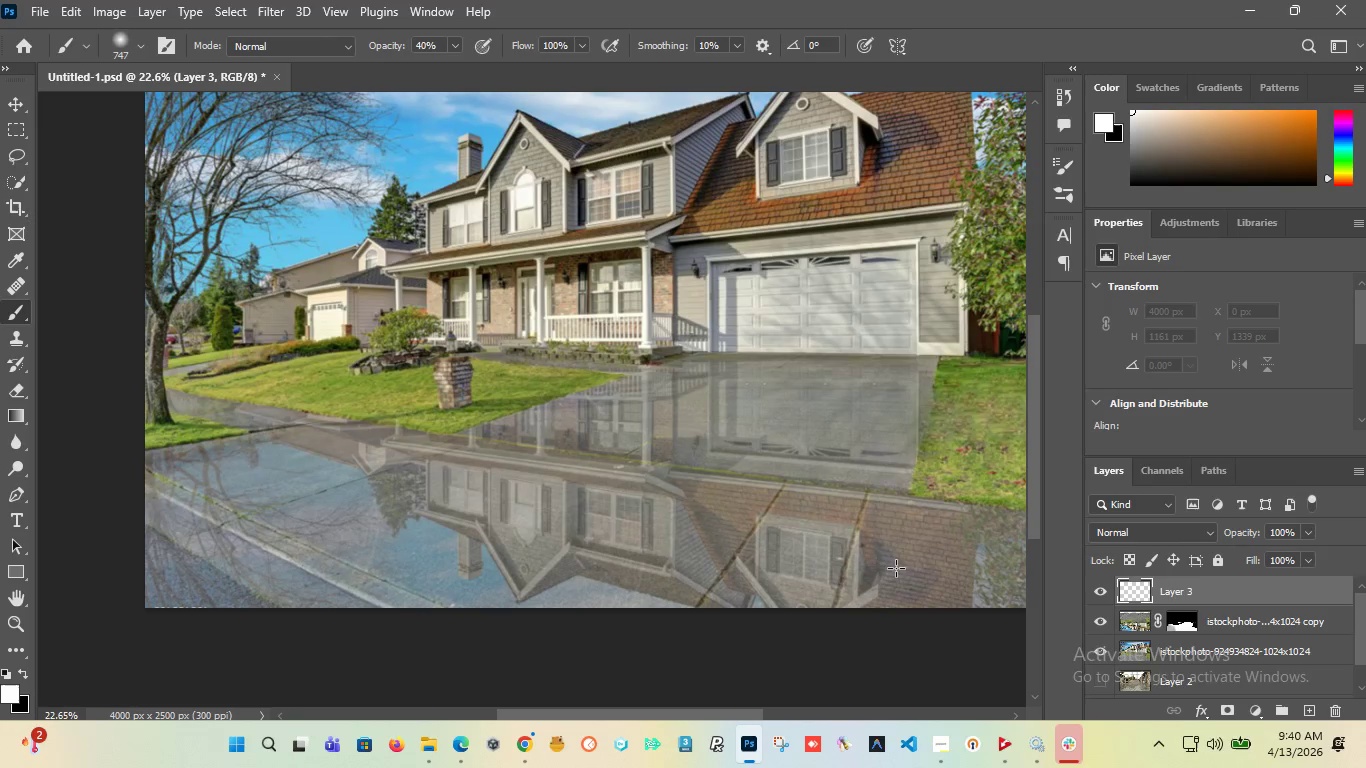 
mouse_move([1227, 713])
 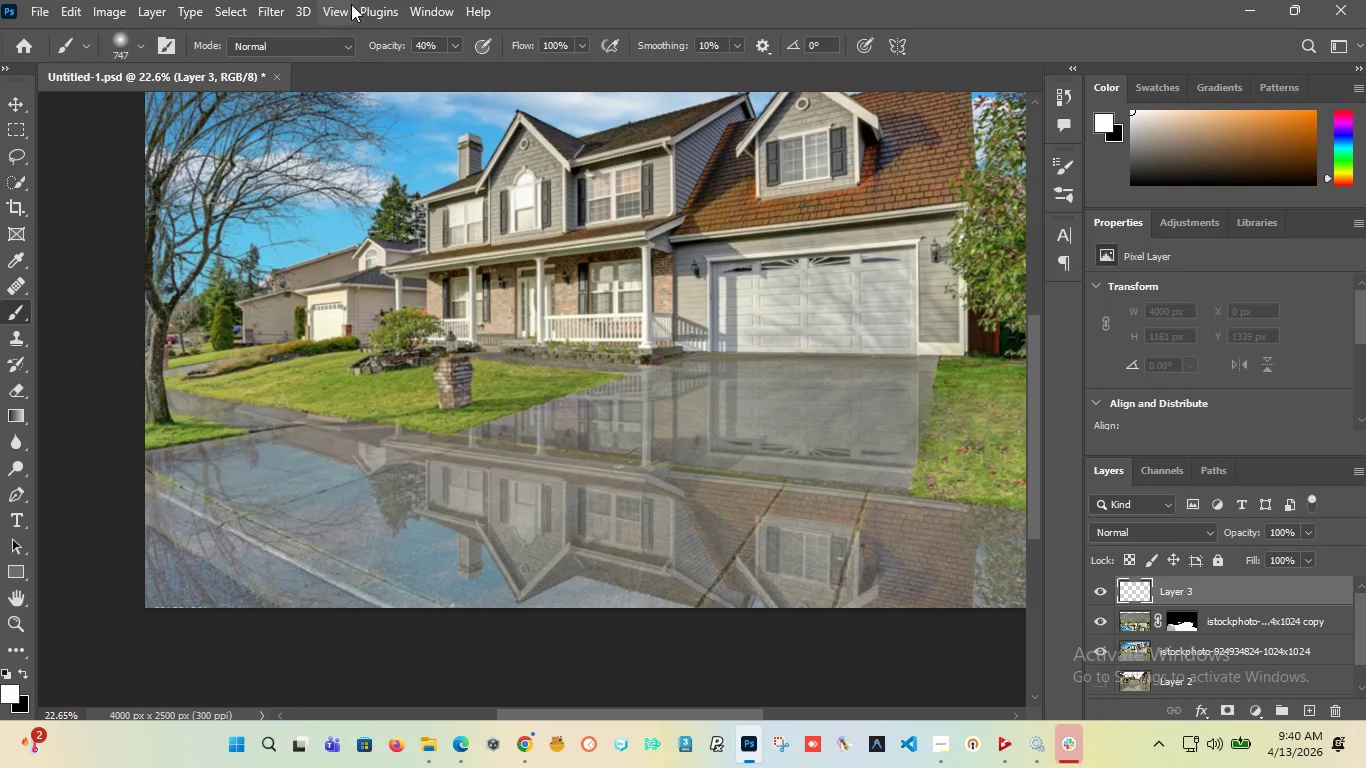 
left_click([266, 8])
 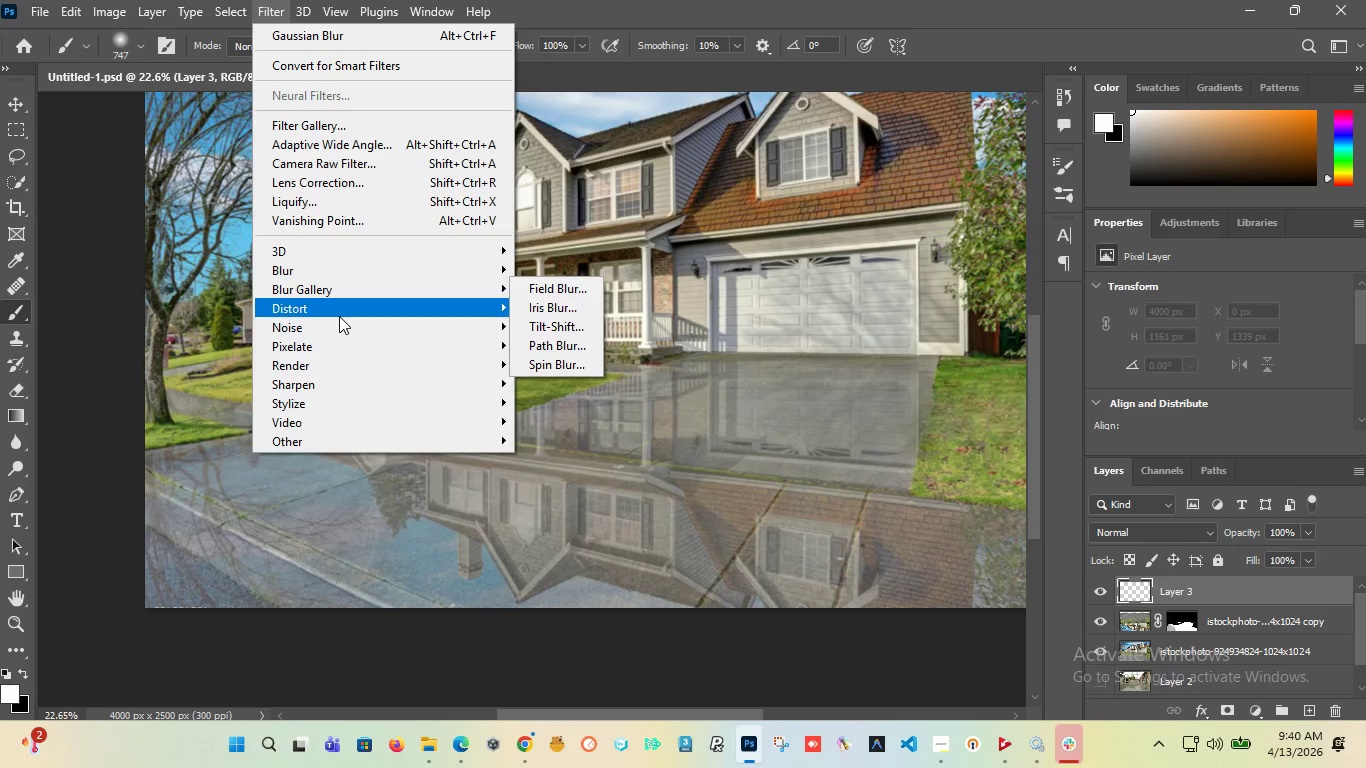 
mouse_move([360, 364])
 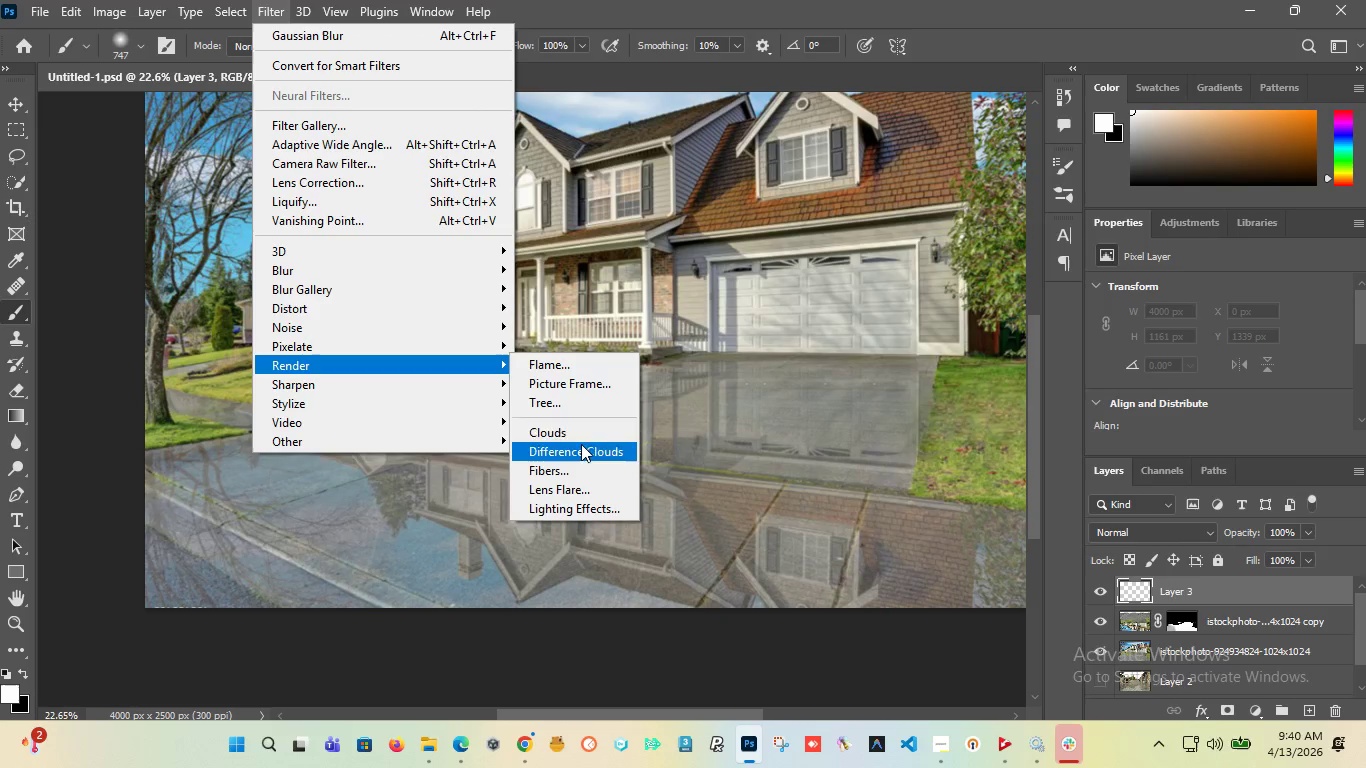 
left_click([581, 431])
 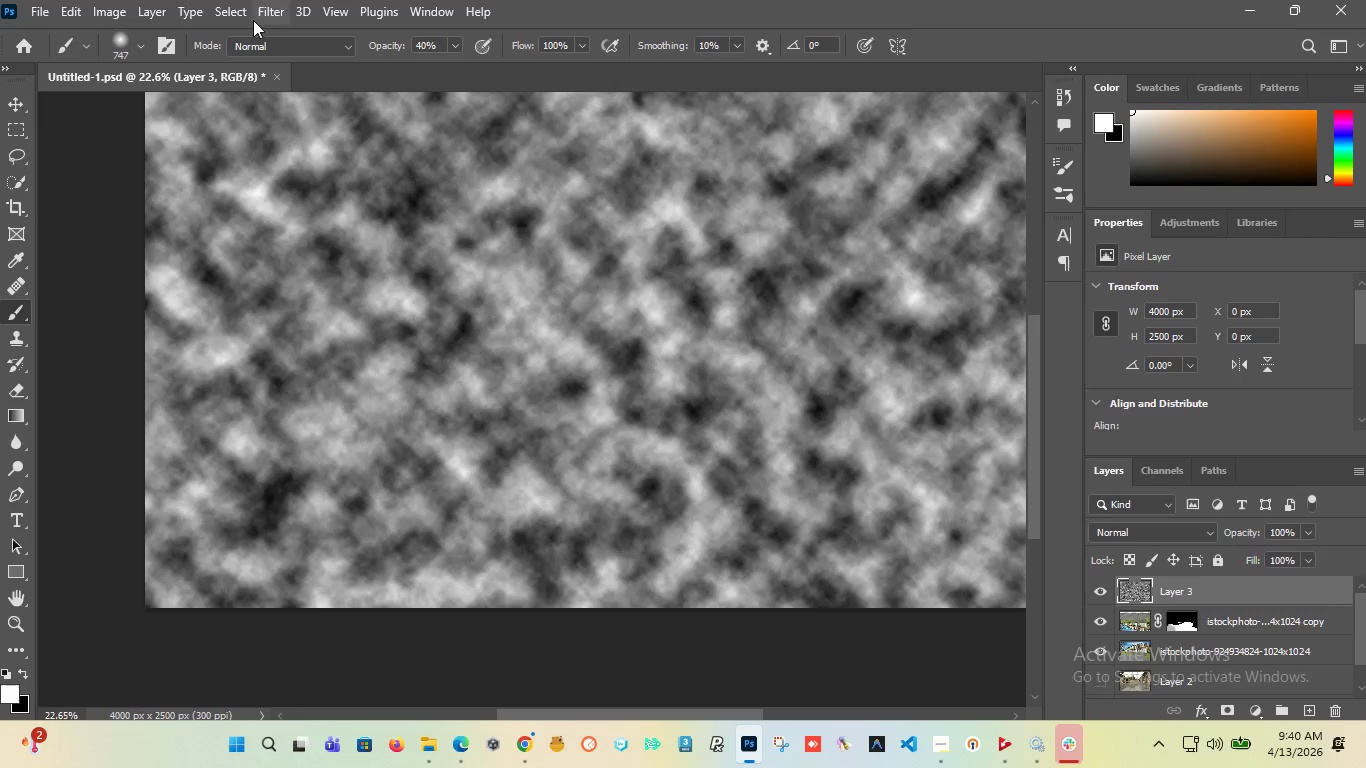 
left_click([262, 6])
 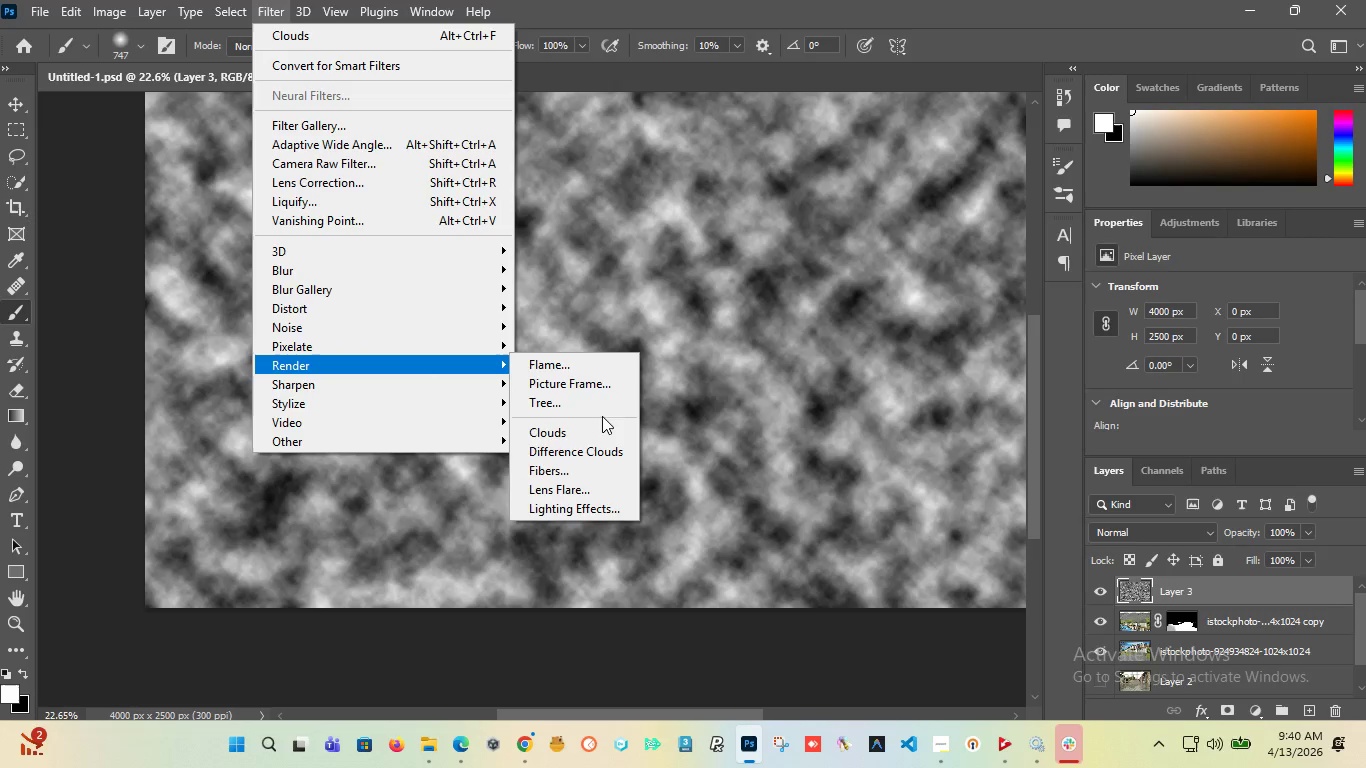 
left_click([602, 446])
 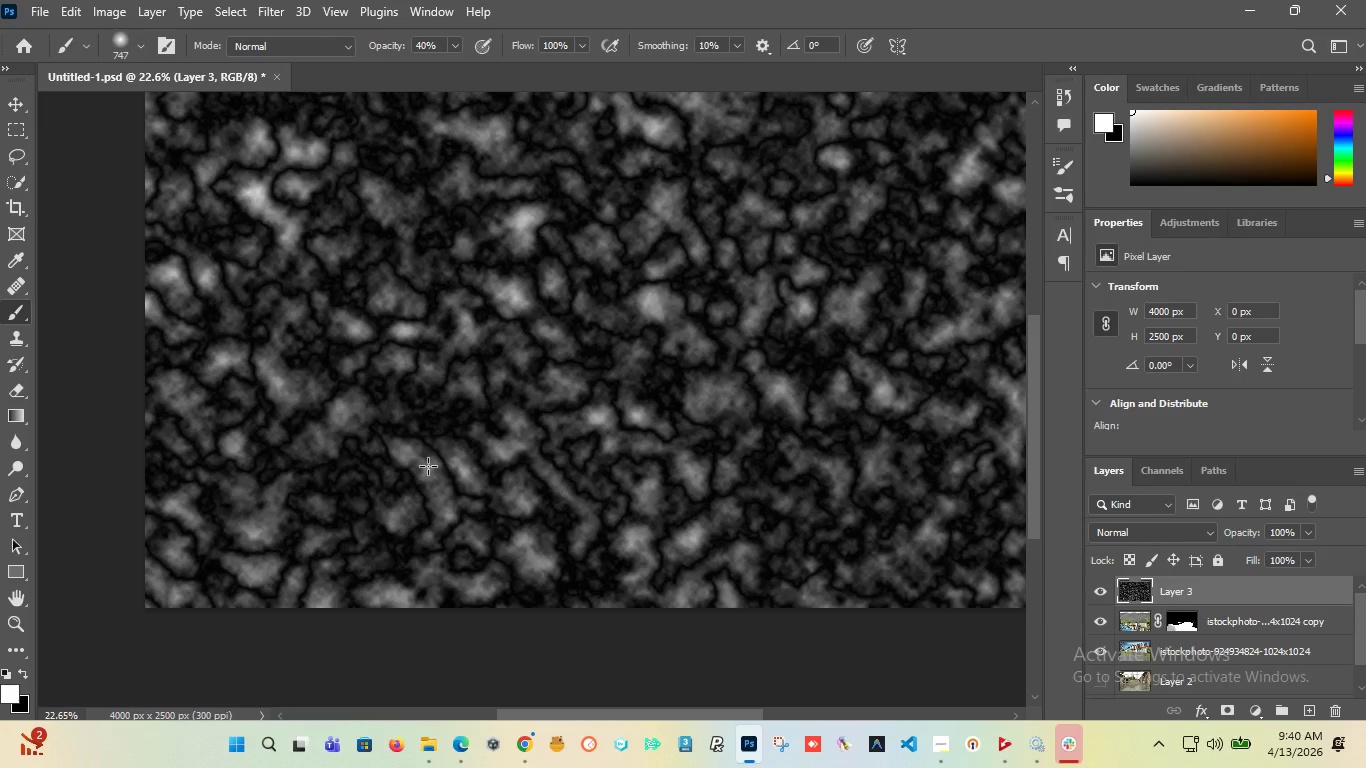 
hold_key(key=AltLeft, duration=1.41)
scroll: coordinate [497, 368], scroll_direction: down, amount: 5.0
 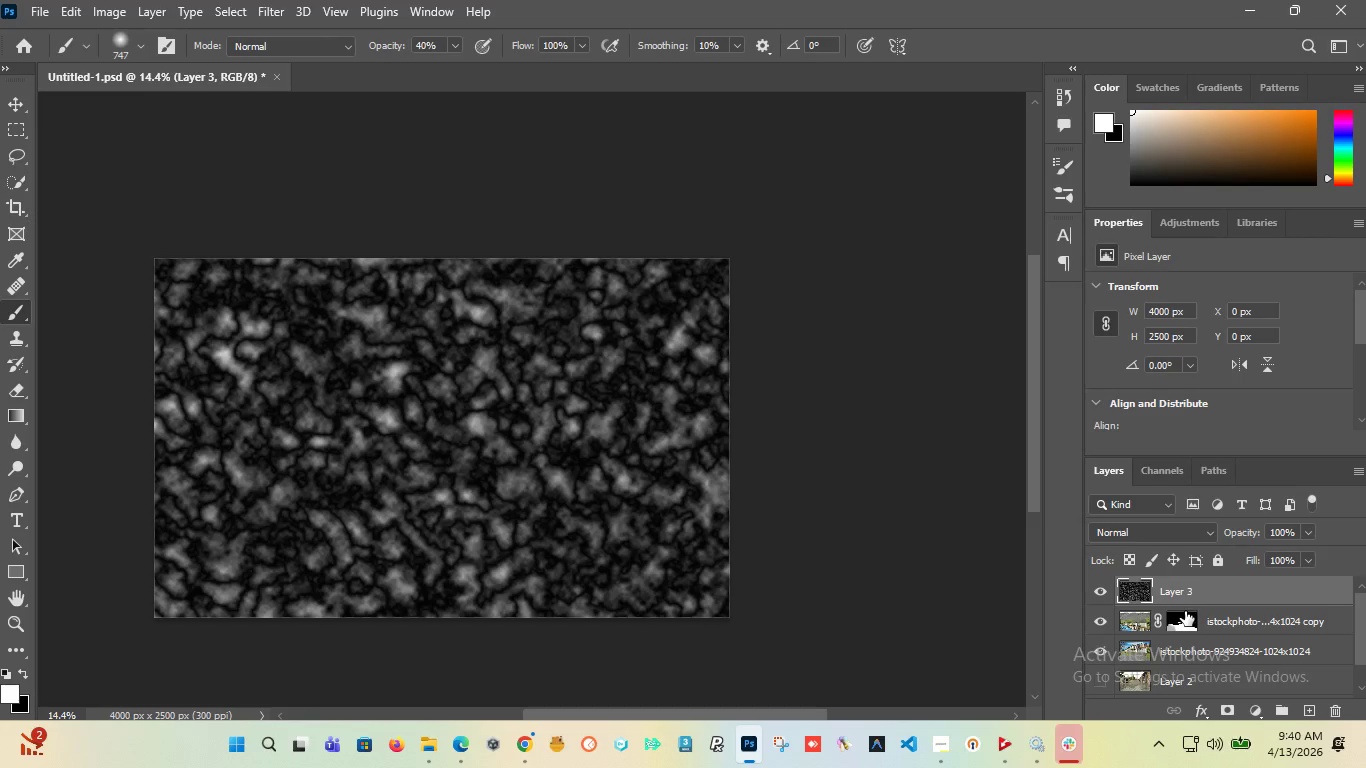 
hold_key(key=AltLeft, duration=1.3)
scroll: coordinate [866, 449], scroll_direction: down, amount: 5.0
 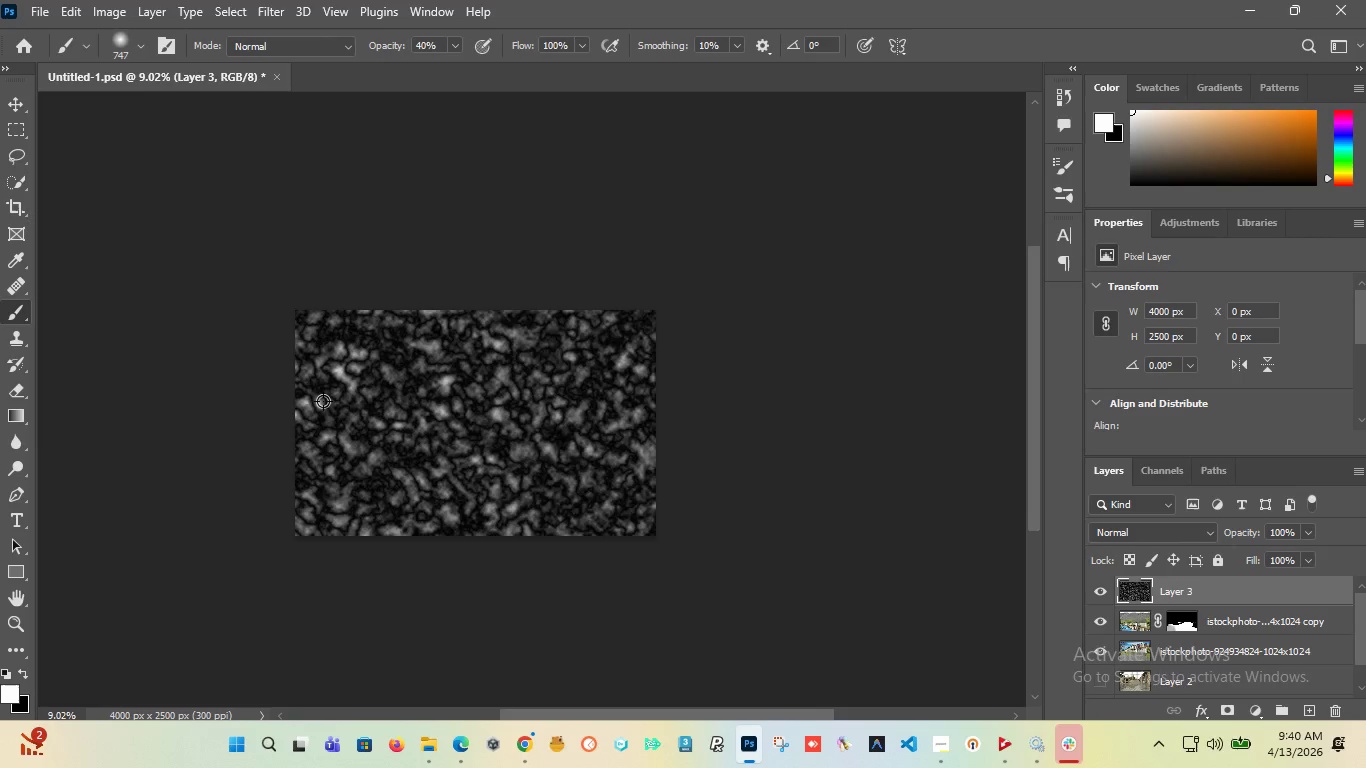 
scroll: coordinate [322, 401], scroll_direction: up, amount: 3.0
 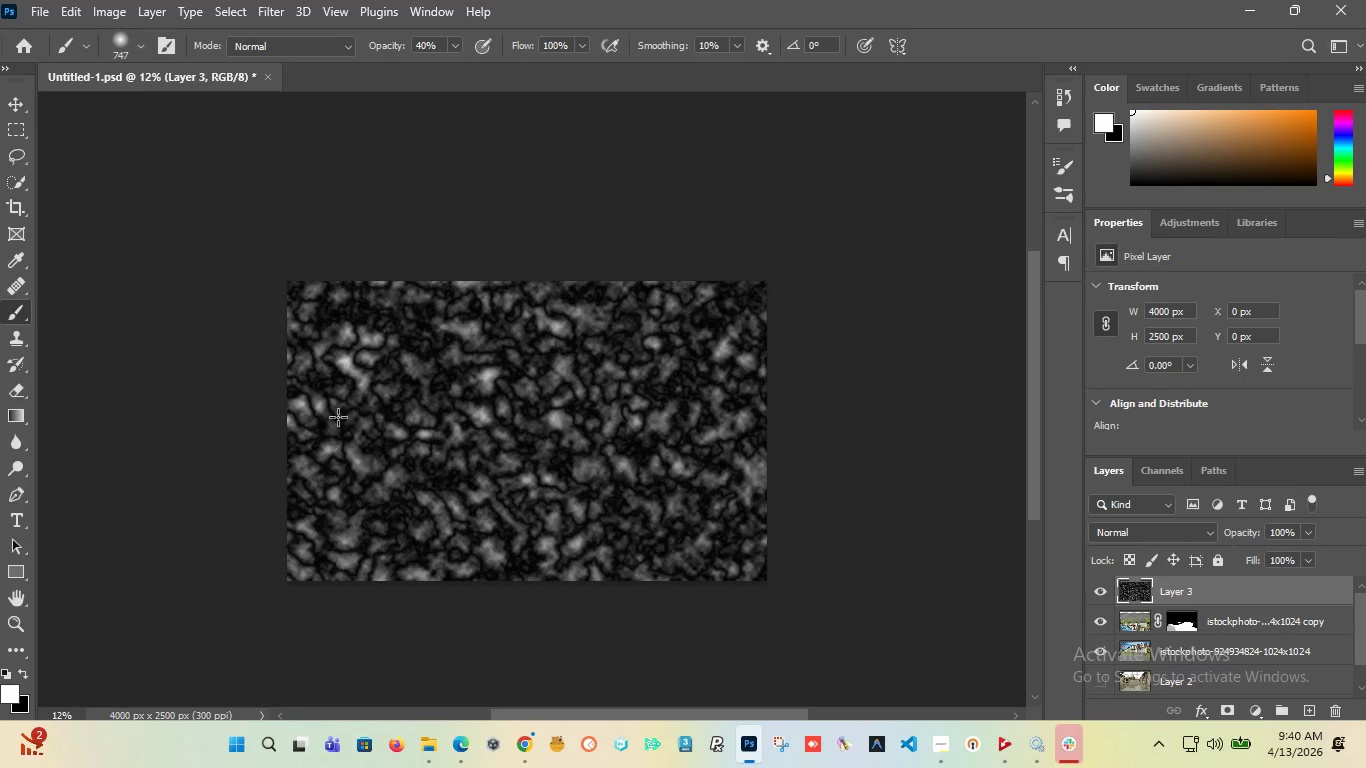 
key(Control+T)
 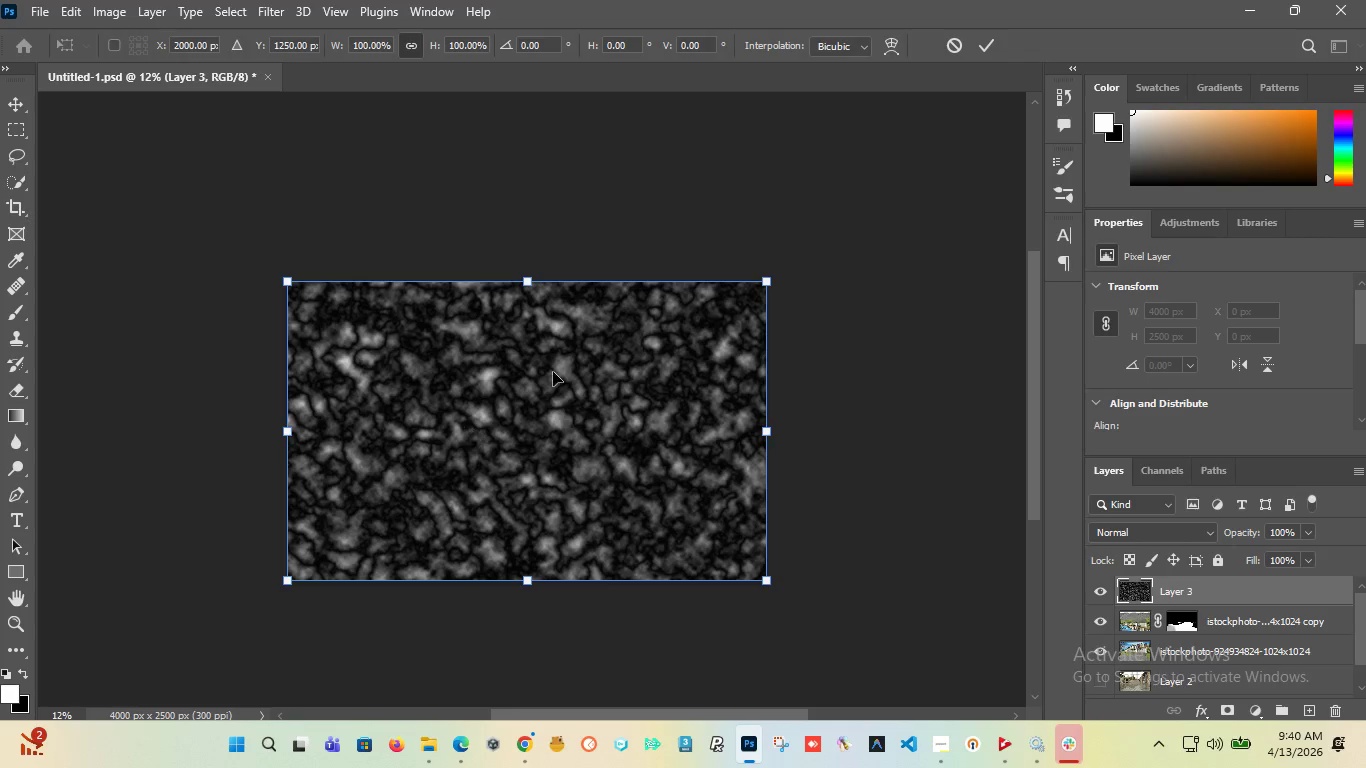 
right_click([537, 327])
 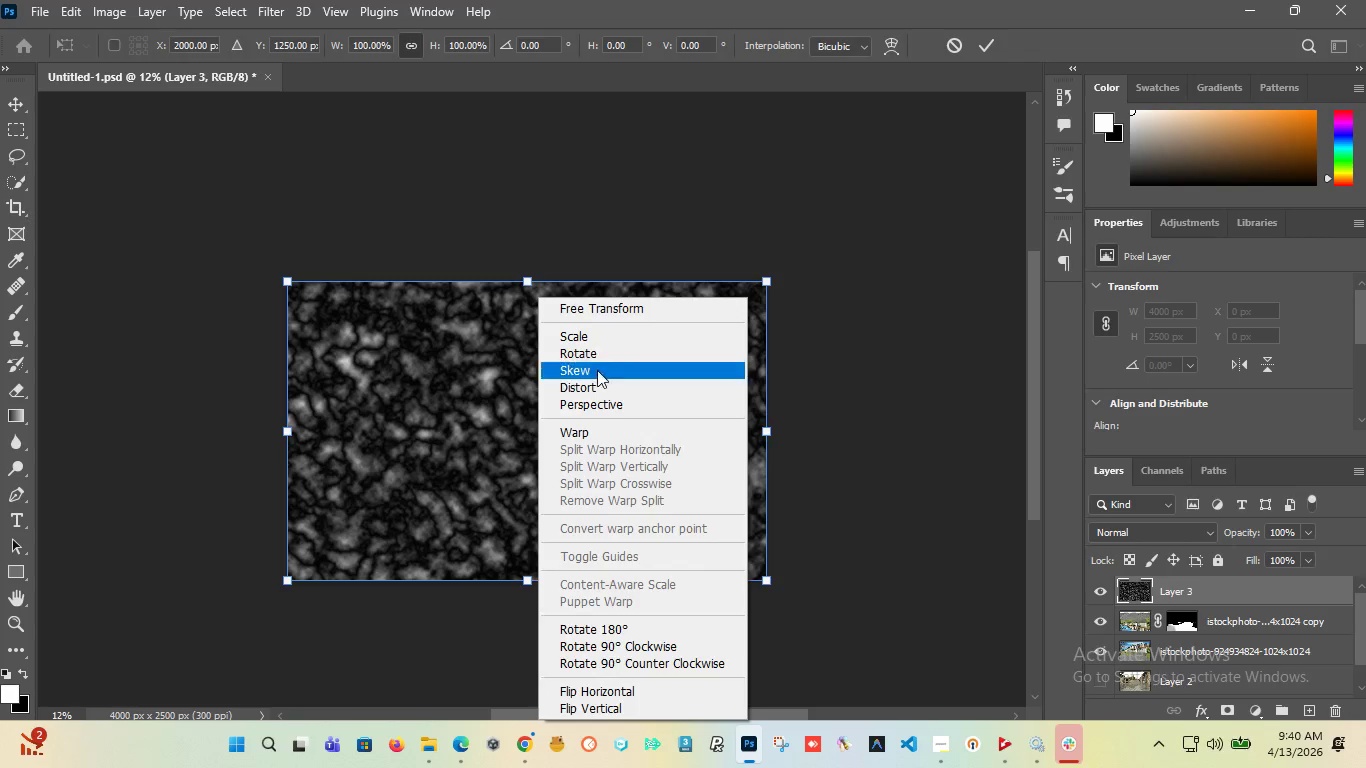 
left_click([450, 336])
 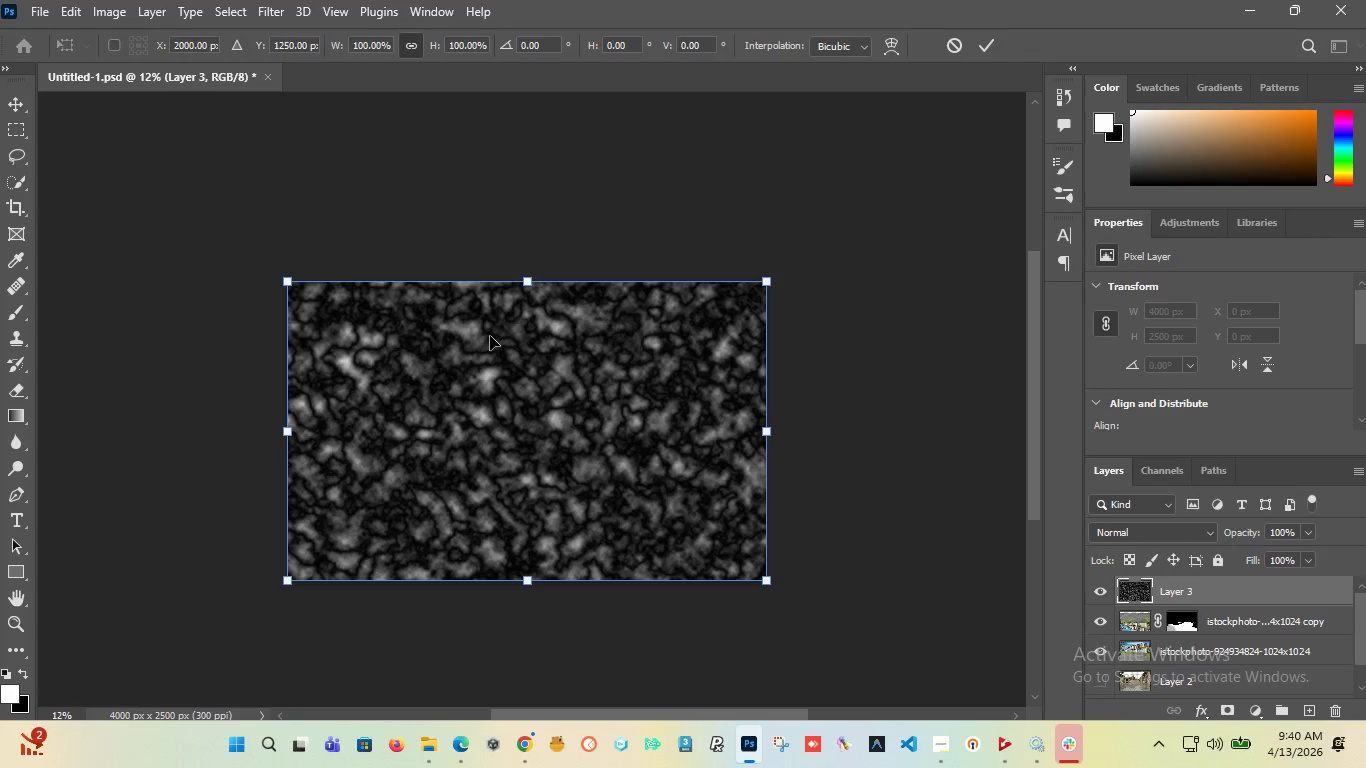 
left_click_drag(start_coordinate=[490, 336], to_coordinate=[487, 552])
 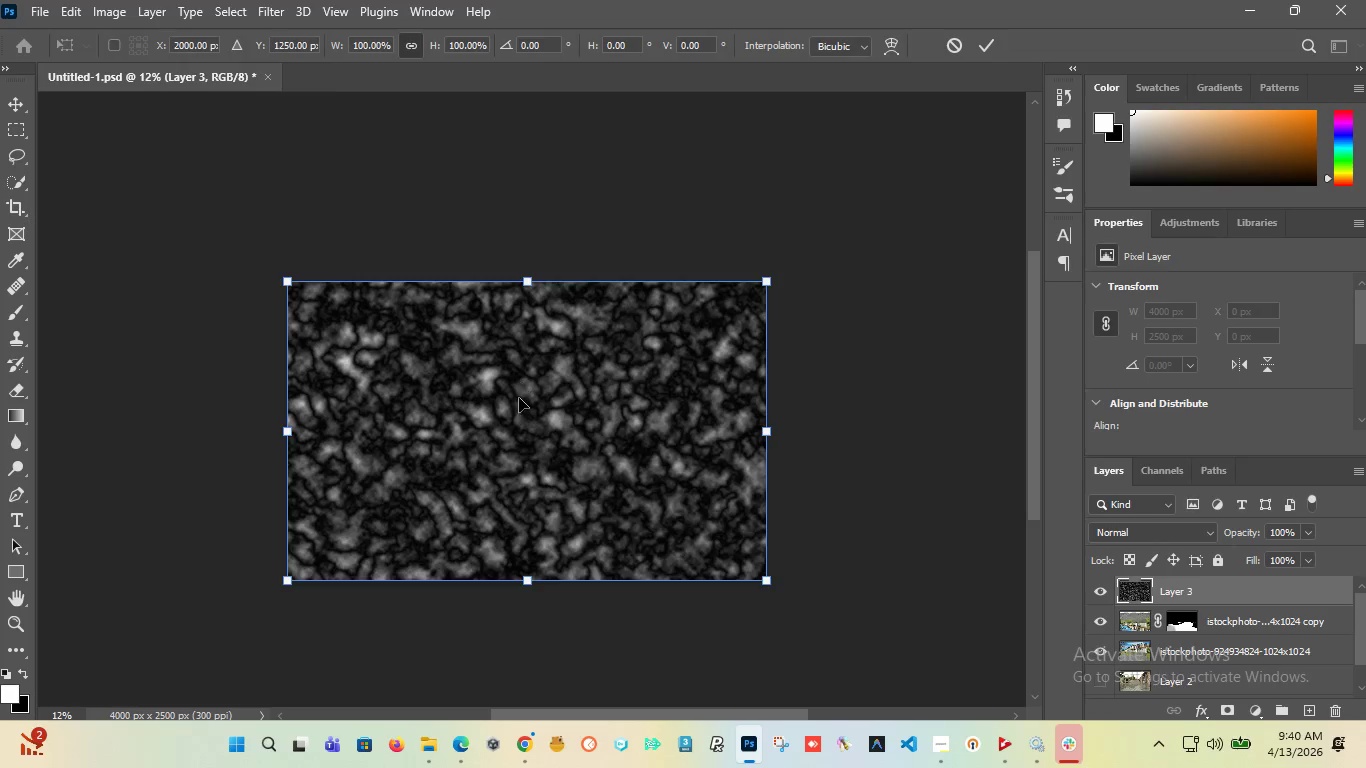 
left_click_drag(start_coordinate=[519, 382], to_coordinate=[513, 547])
 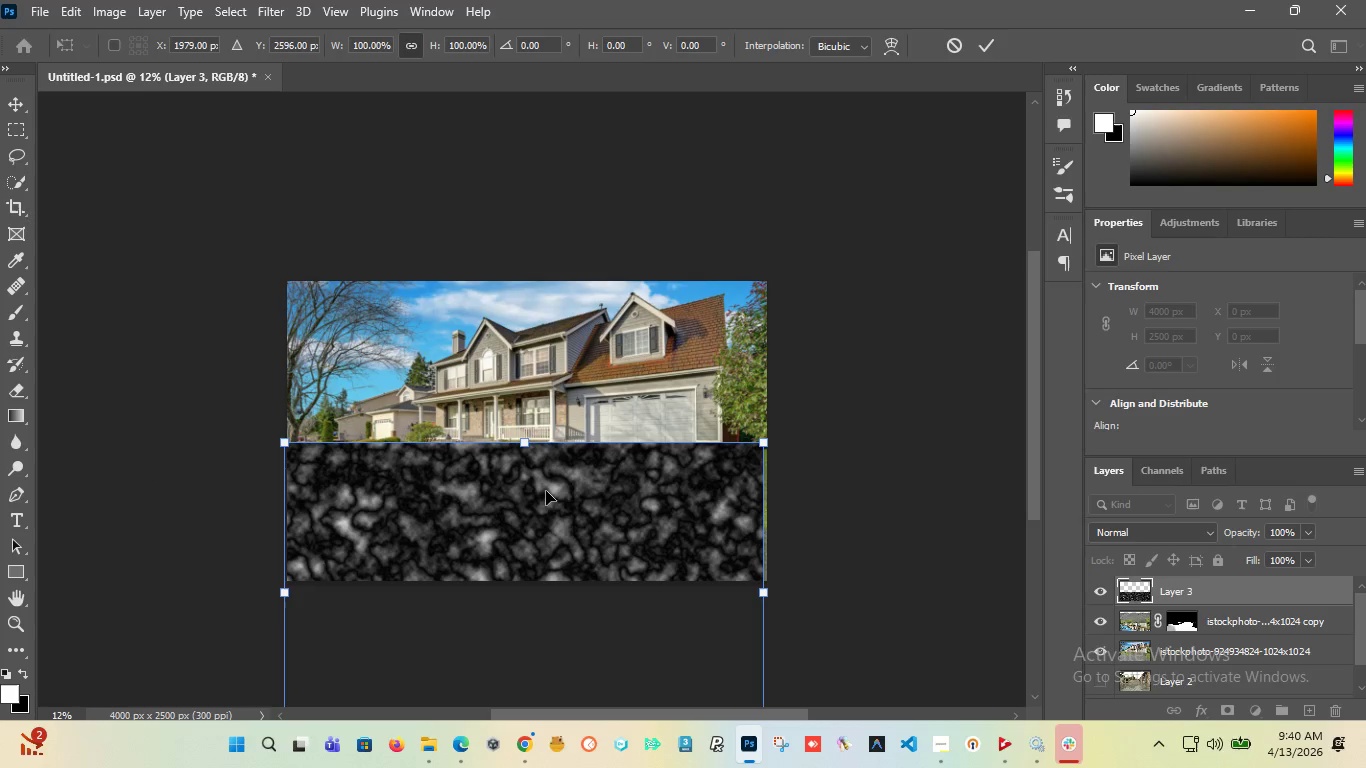 
scroll: coordinate [572, 435], scroll_direction: up, amount: 1.0
 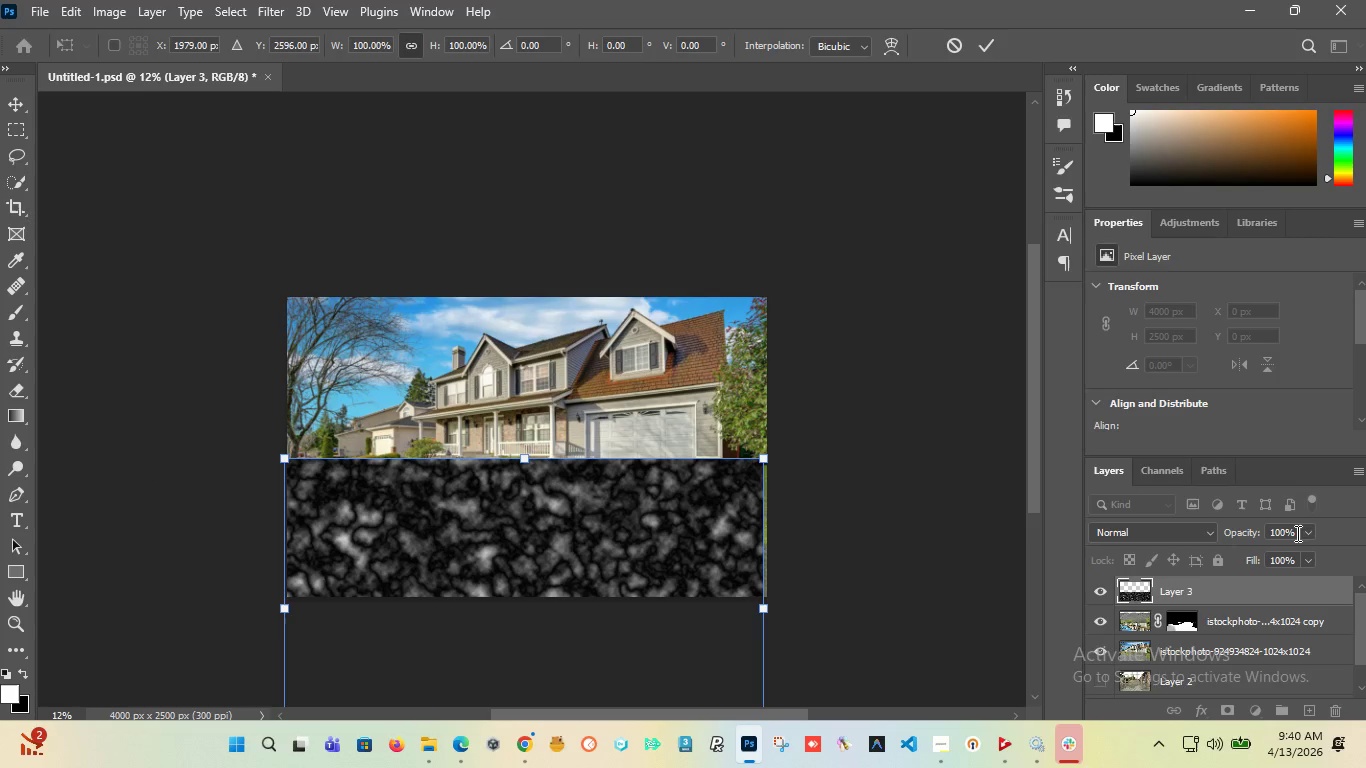 
left_click_drag(start_coordinate=[1295, 533], to_coordinate=[1221, 533])
 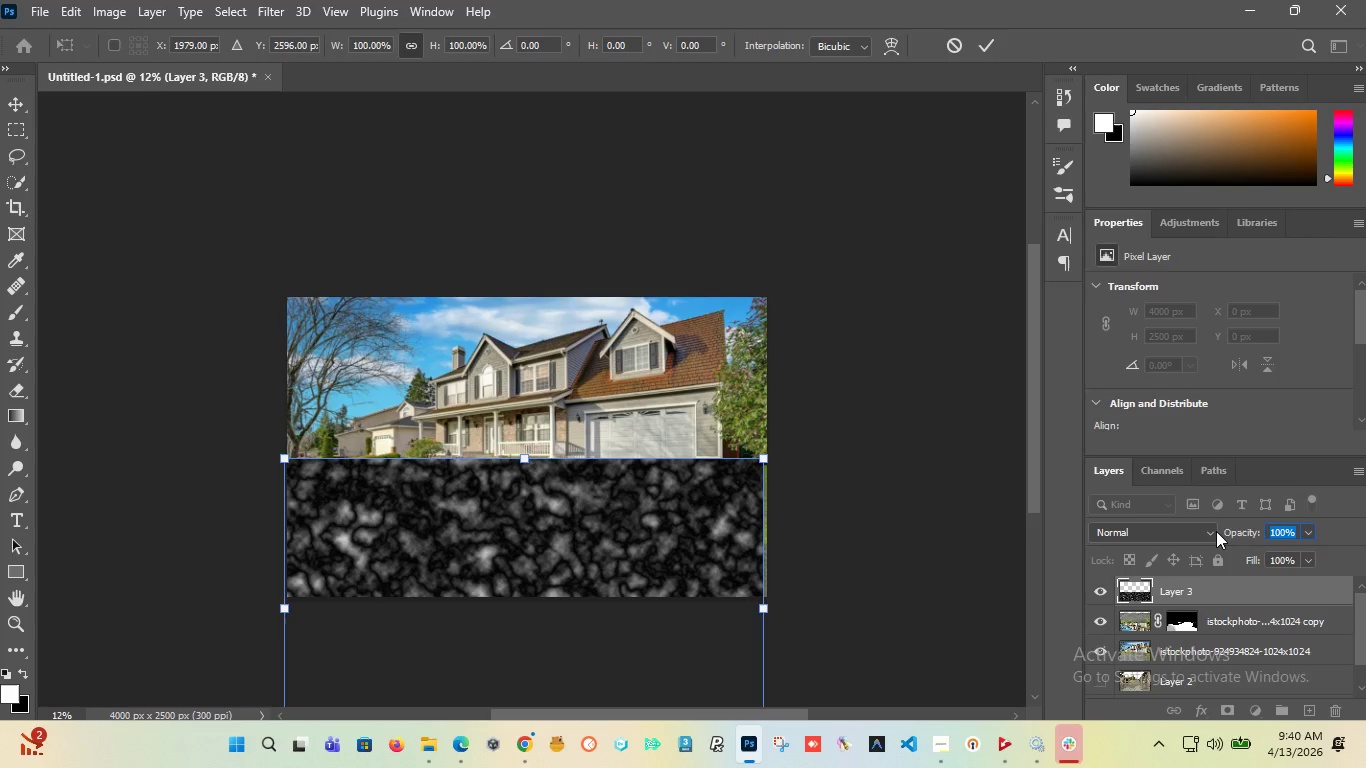 
type(50)
 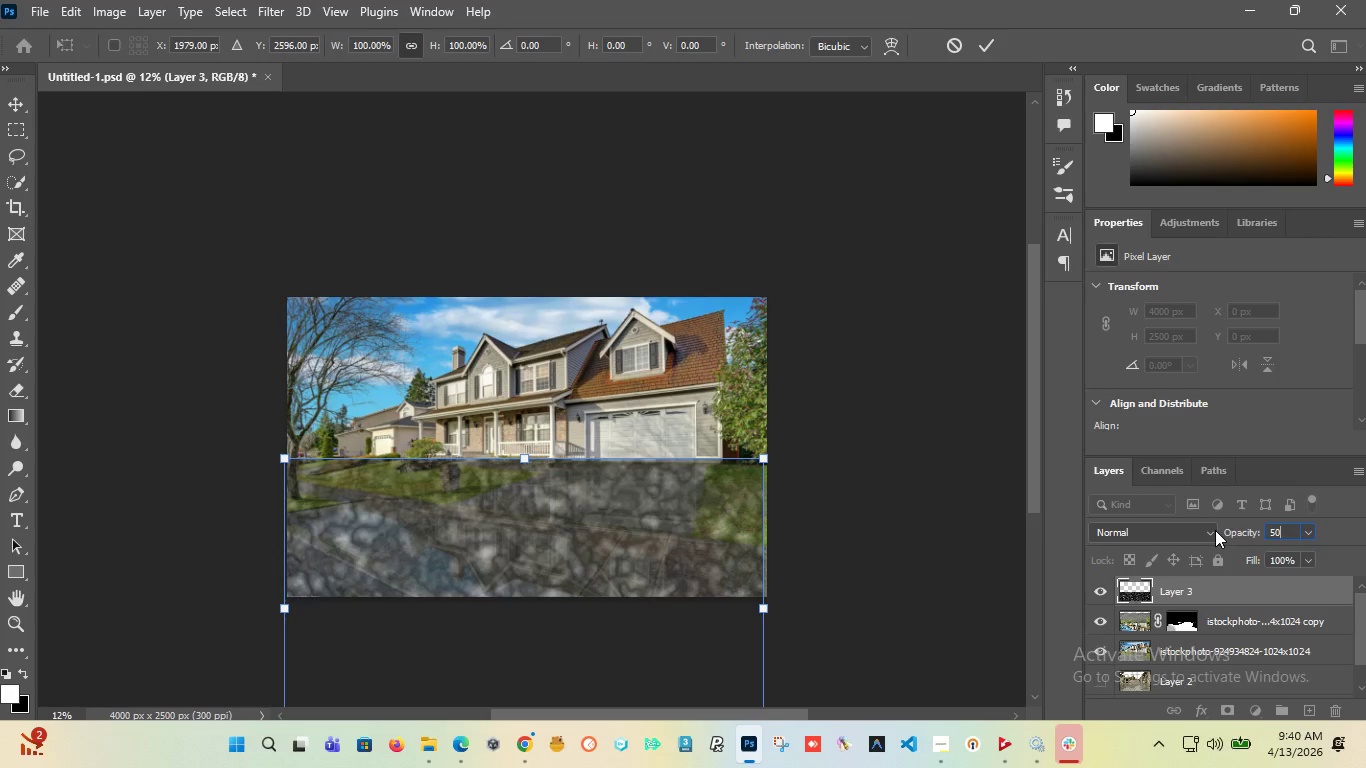 
key(Enter)
 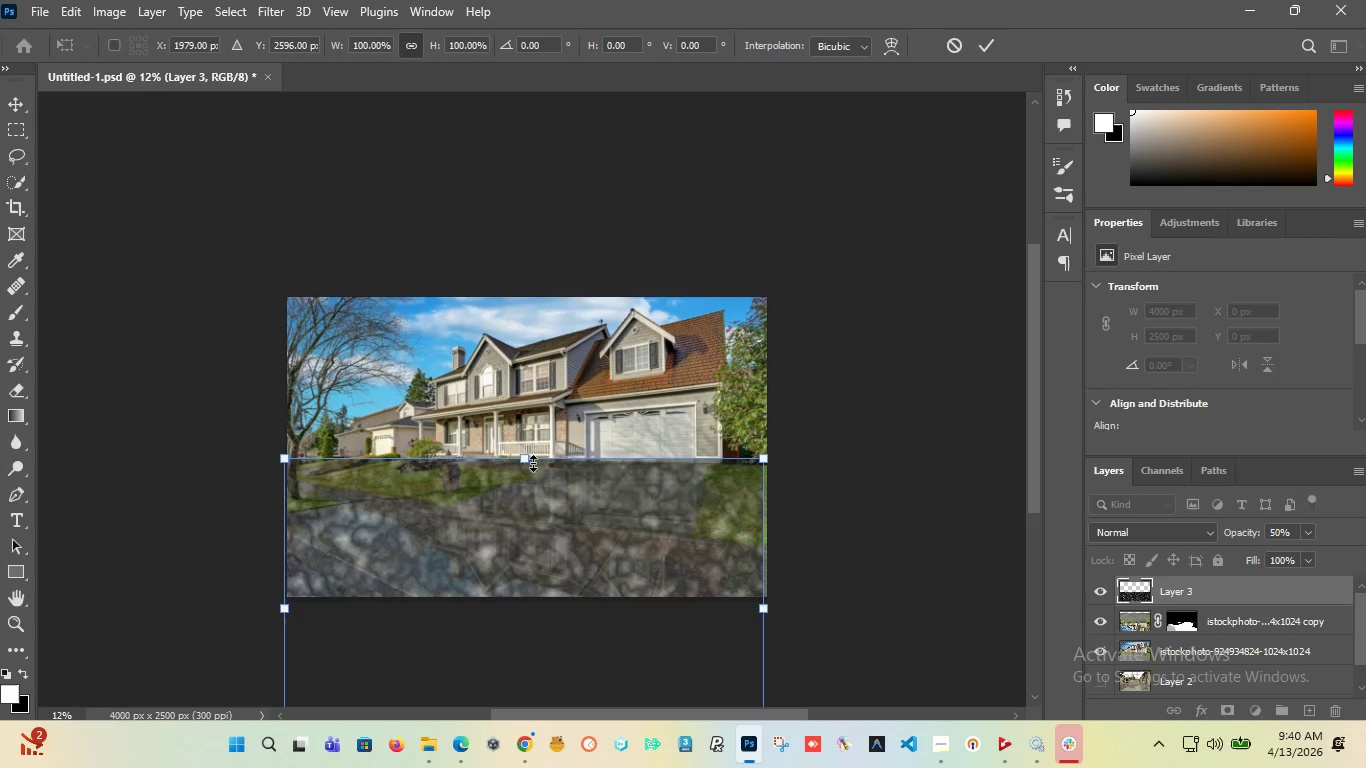 
hold_key(key=AltLeft, duration=0.84)
scroll: coordinate [534, 473], scroll_direction: up, amount: 9.0
 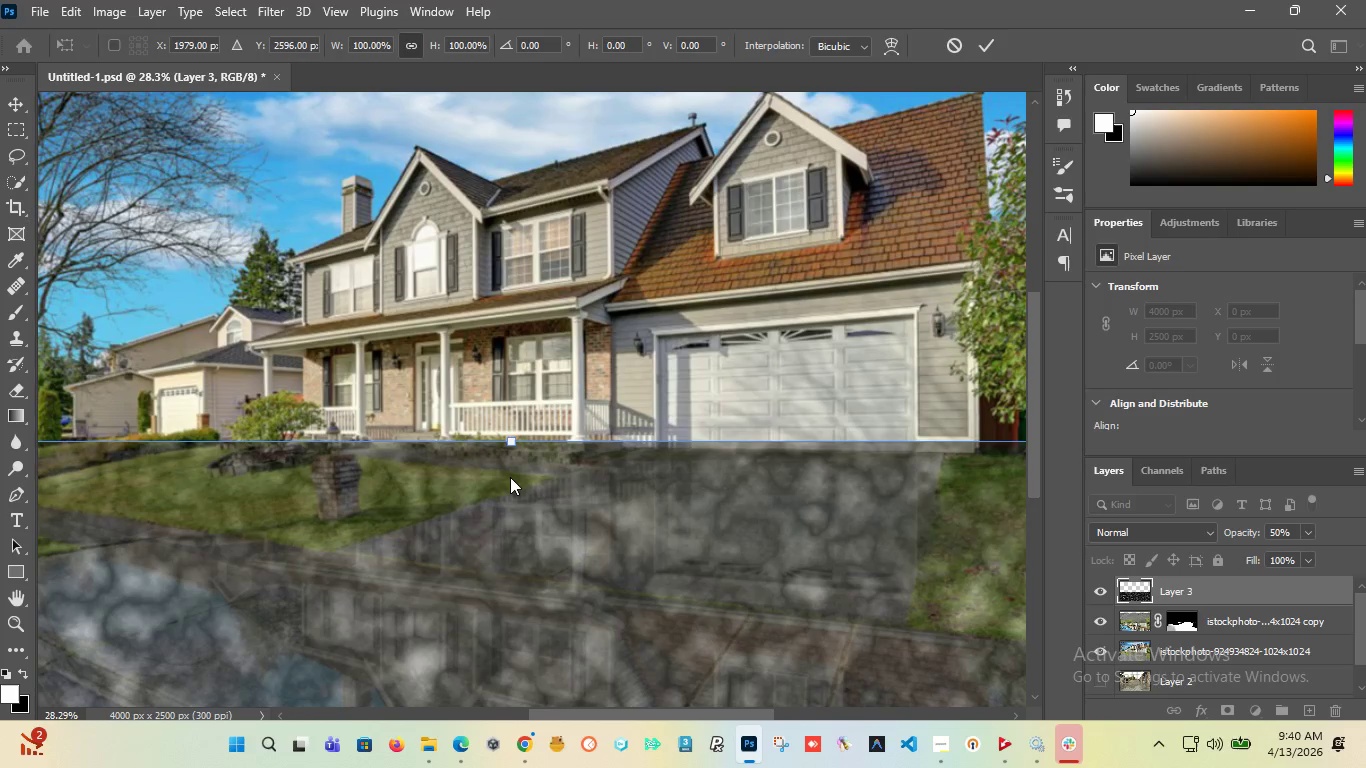 
left_click_drag(start_coordinate=[507, 480], to_coordinate=[503, 579])
 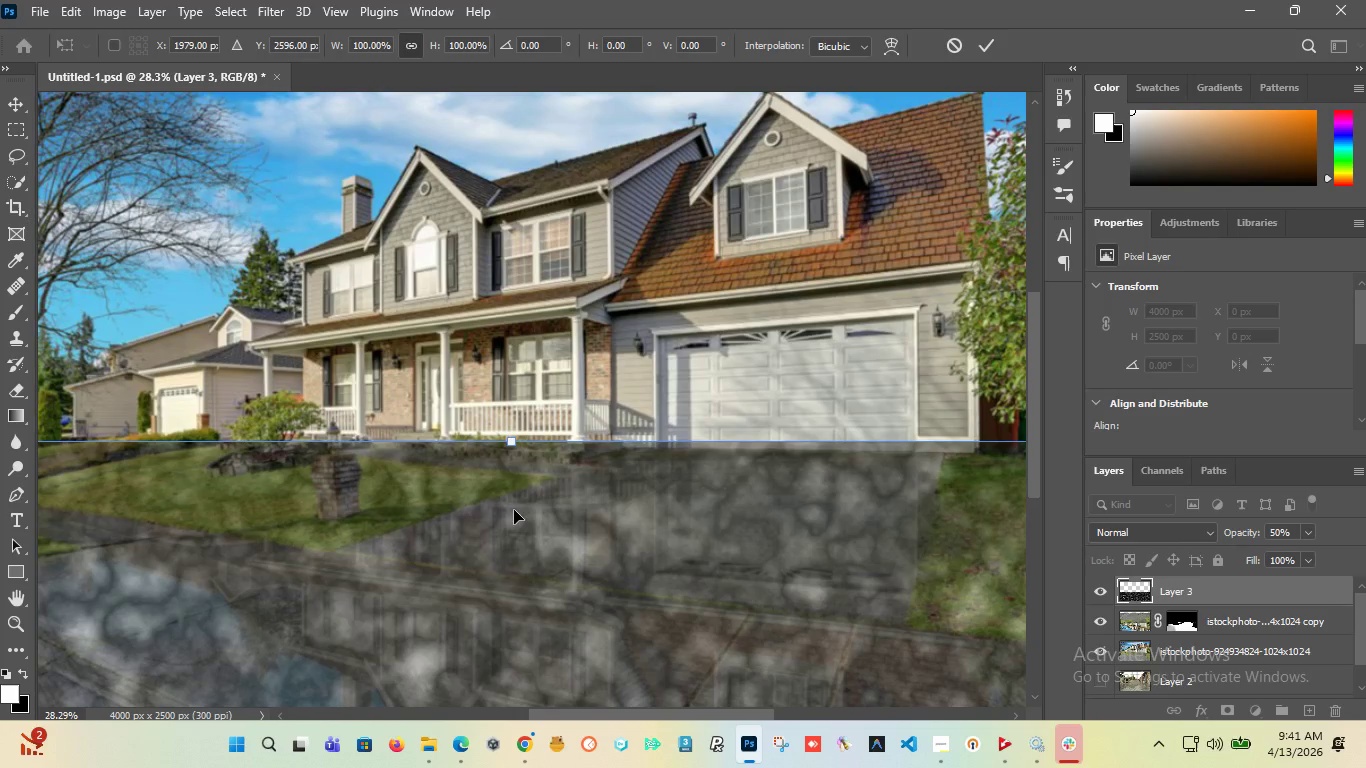 
hold_key(key=AltLeft, duration=1.5)
 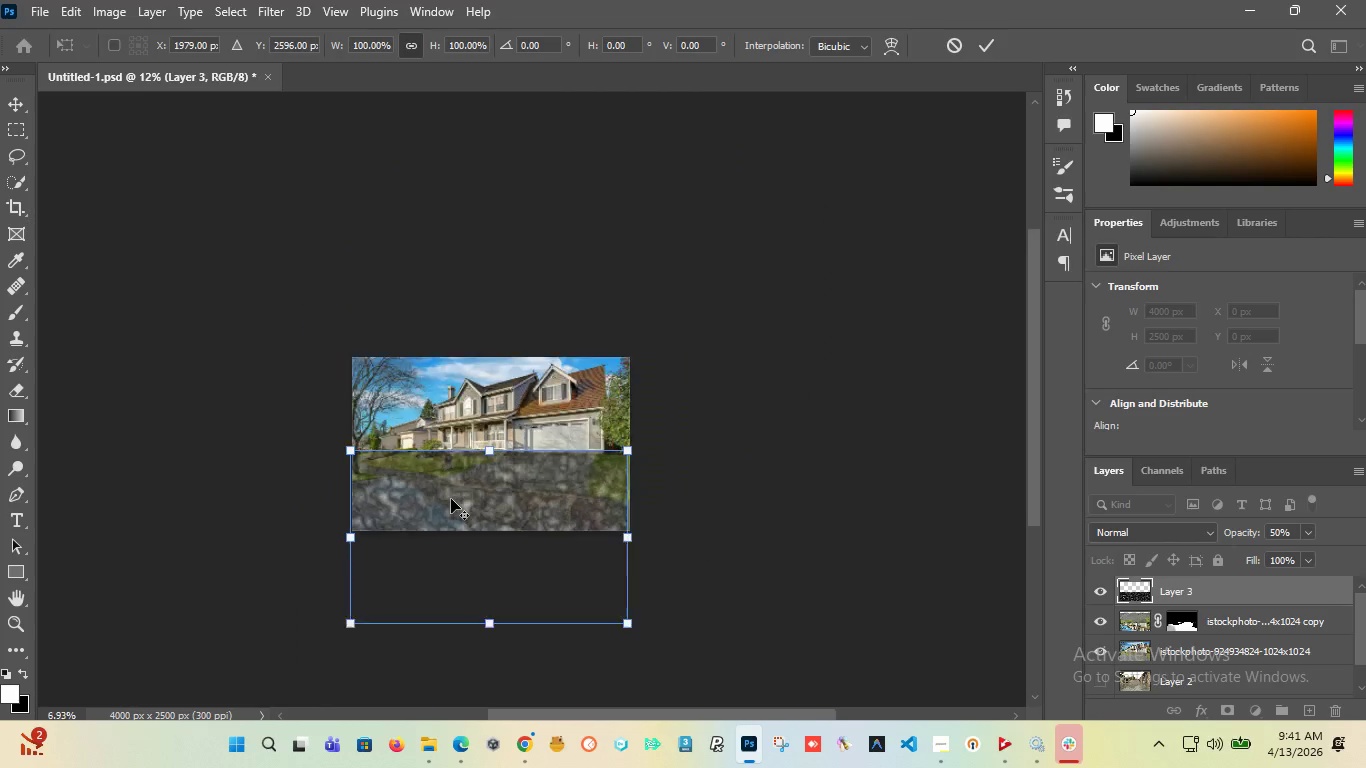 
hold_key(key=AltLeft, duration=0.89)
 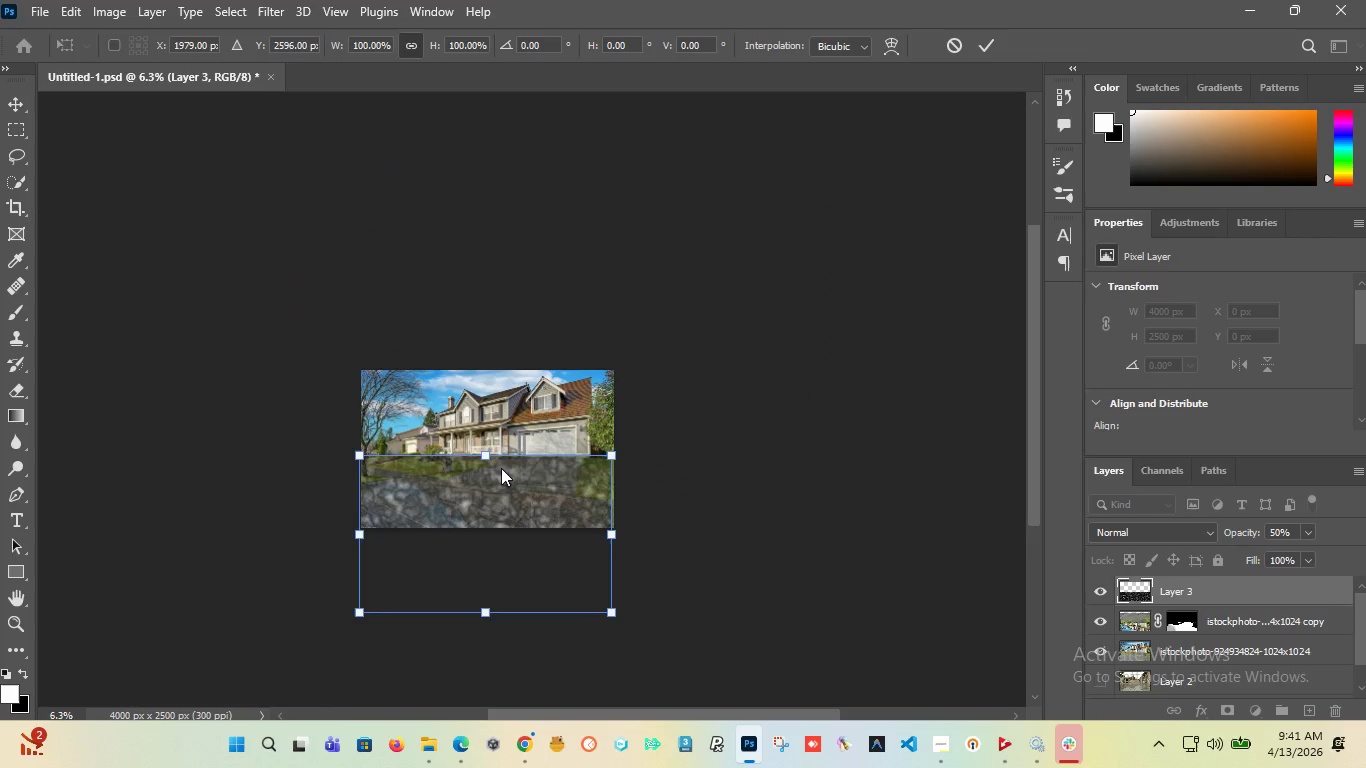 
scroll: coordinate [511, 459], scroll_direction: down, amount: 23.0
 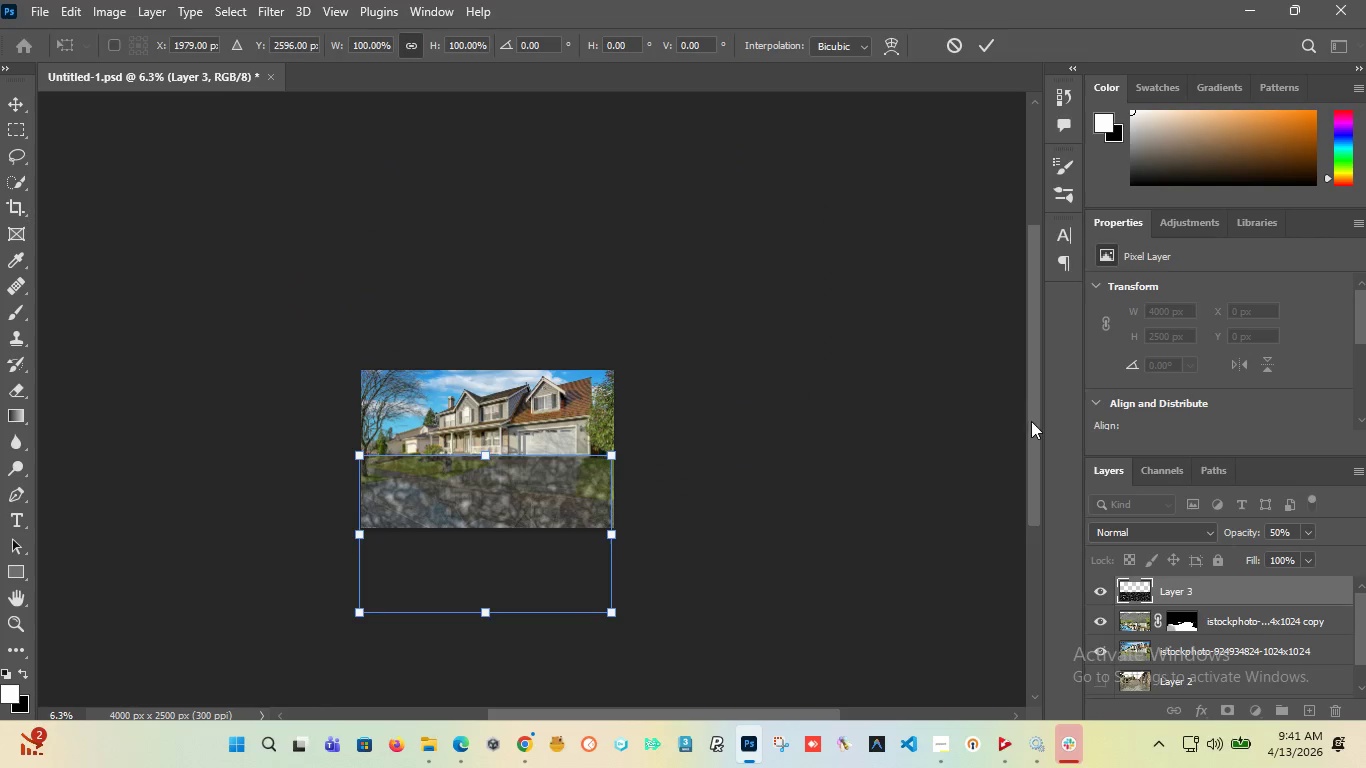 
left_click_drag(start_coordinate=[1032, 424], to_coordinate=[1026, 489])
 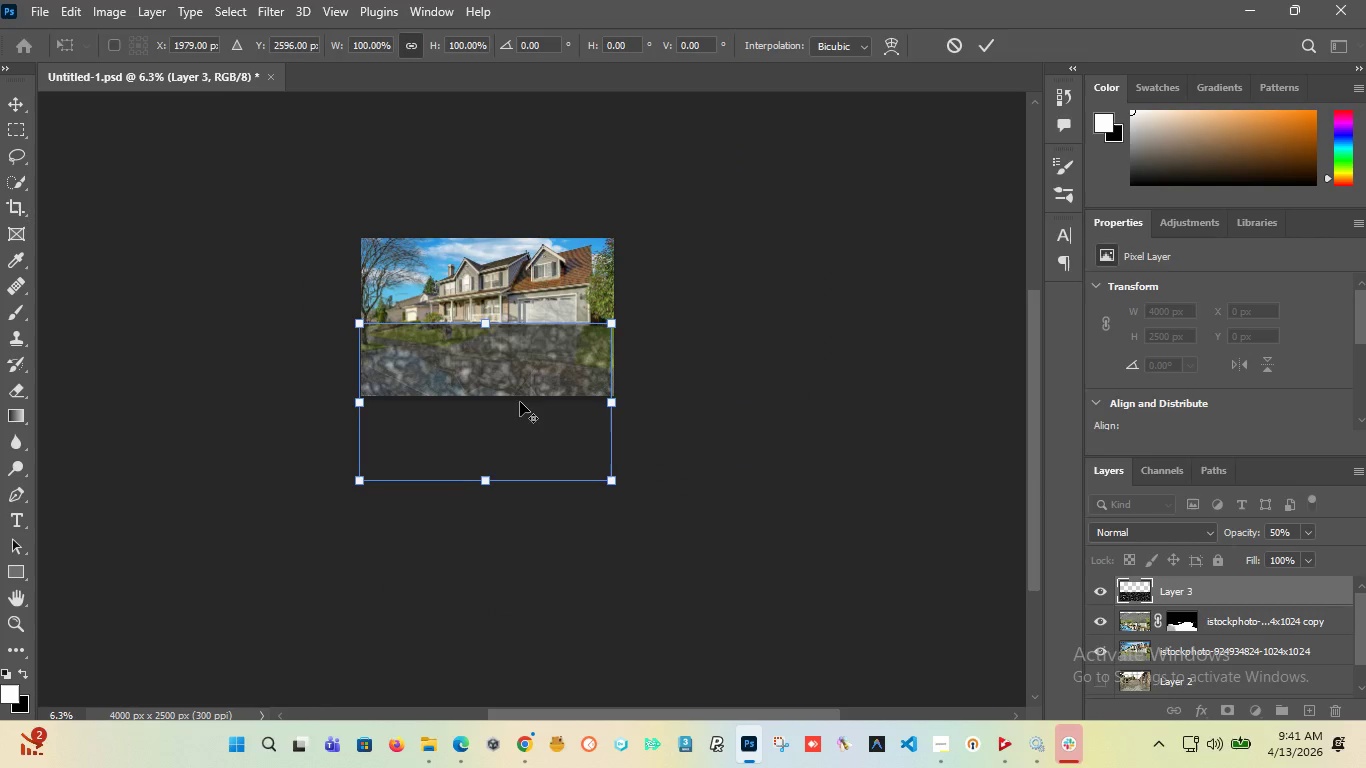 
hold_key(key=AltLeft, duration=1.28)
scroll: coordinate [461, 479], scroll_direction: up, amount: 6.0
 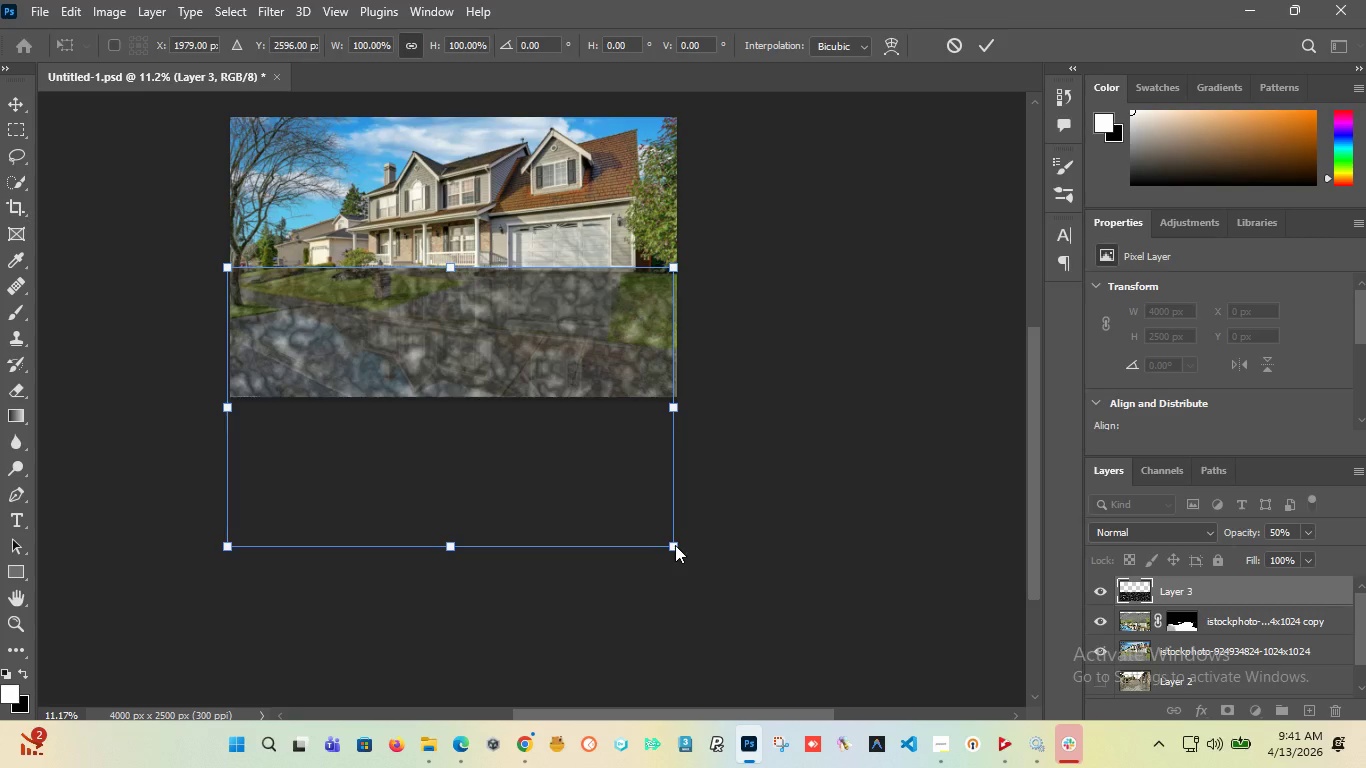 
wait(12.13)
 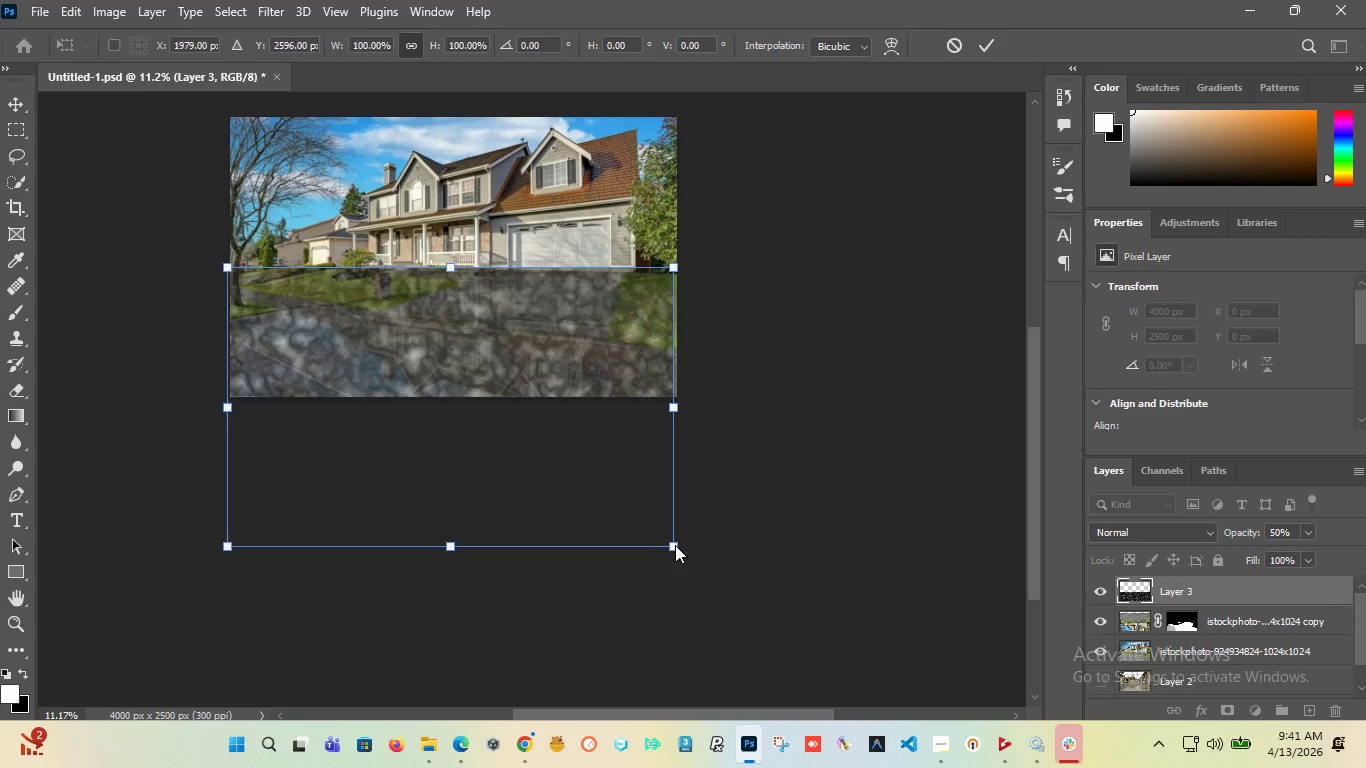 
right_click([438, 281])
 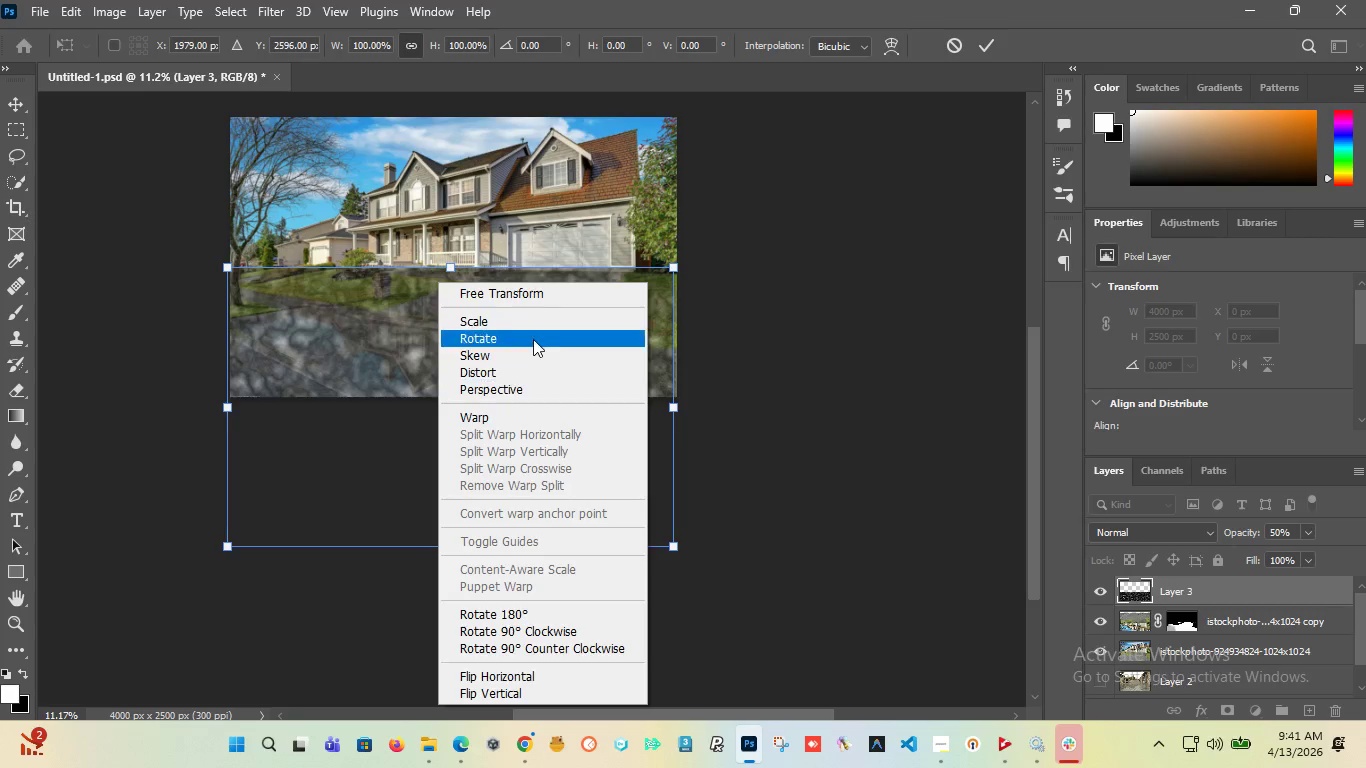 
left_click([521, 397])
 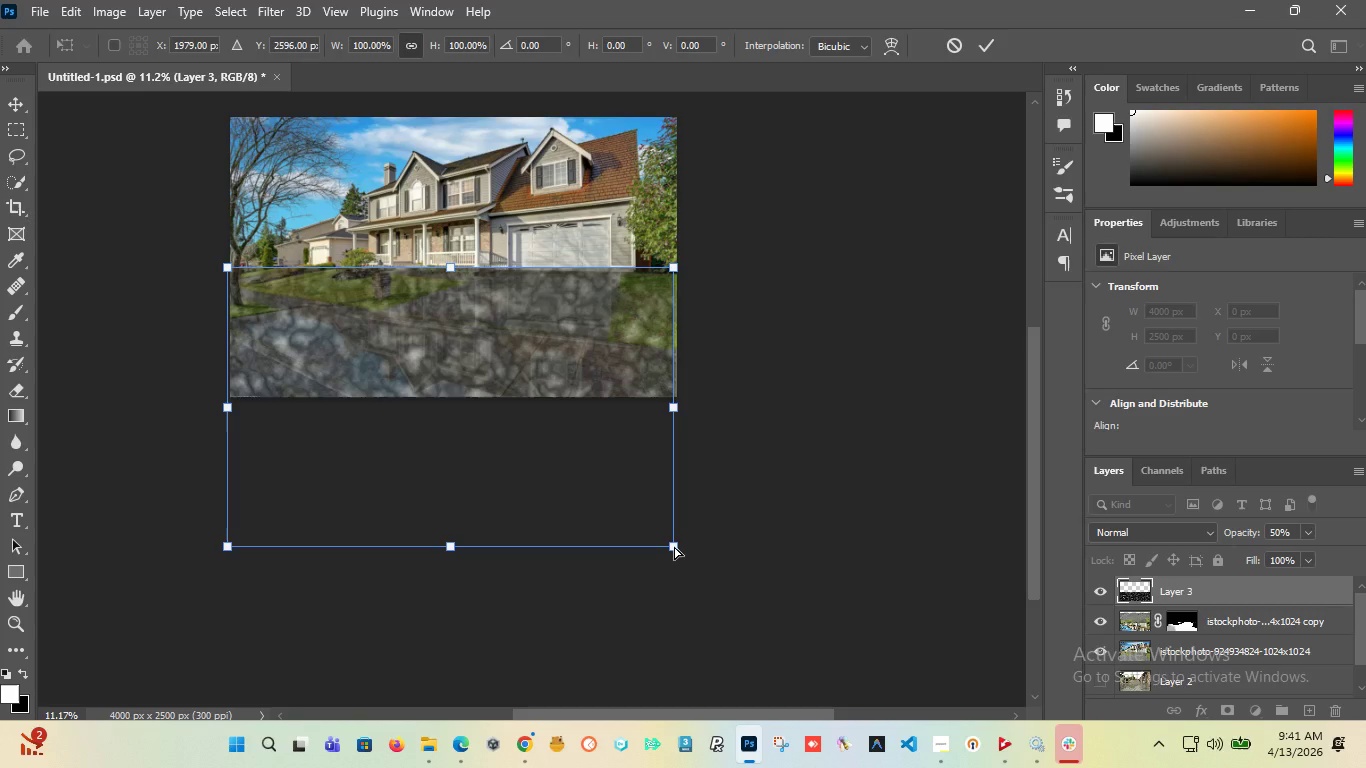 
left_click_drag(start_coordinate=[674, 546], to_coordinate=[1070, 493])
 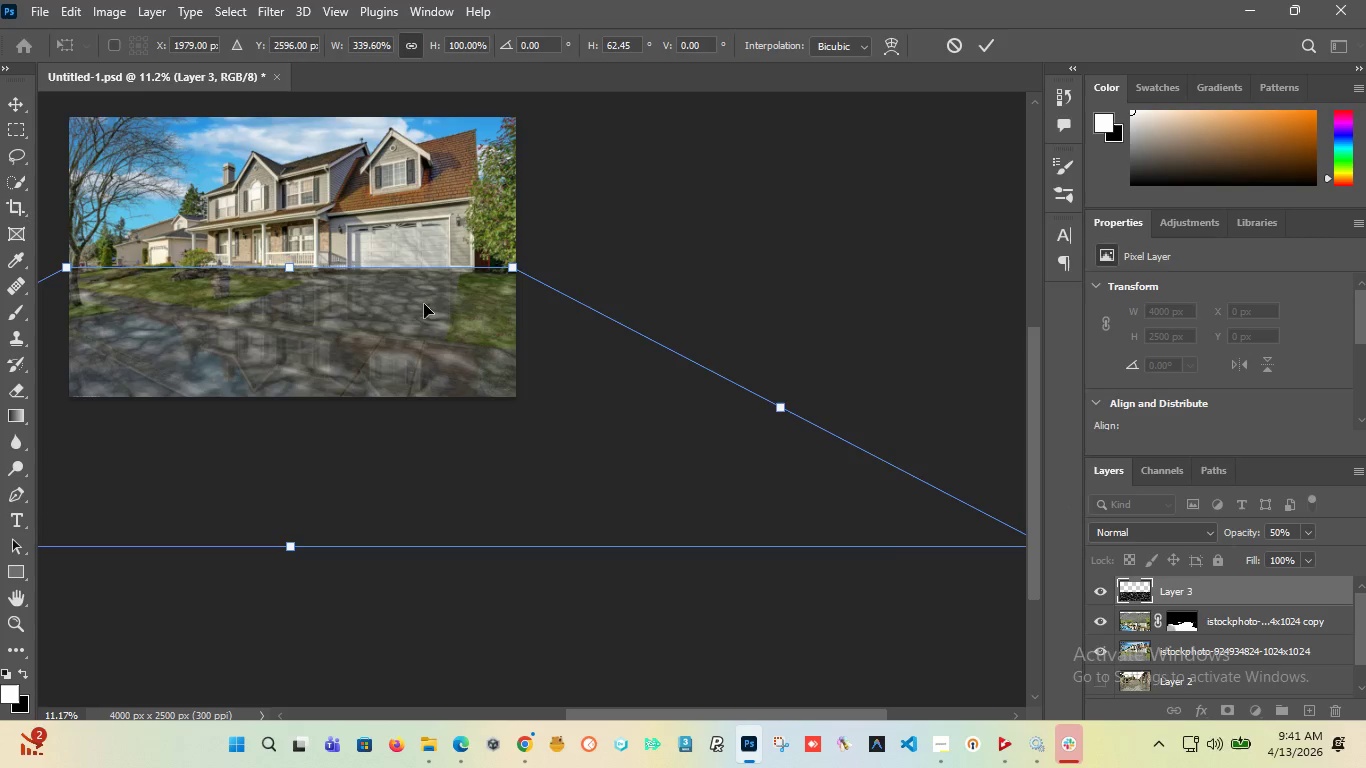 
hold_key(key=AltLeft, duration=1.51)
 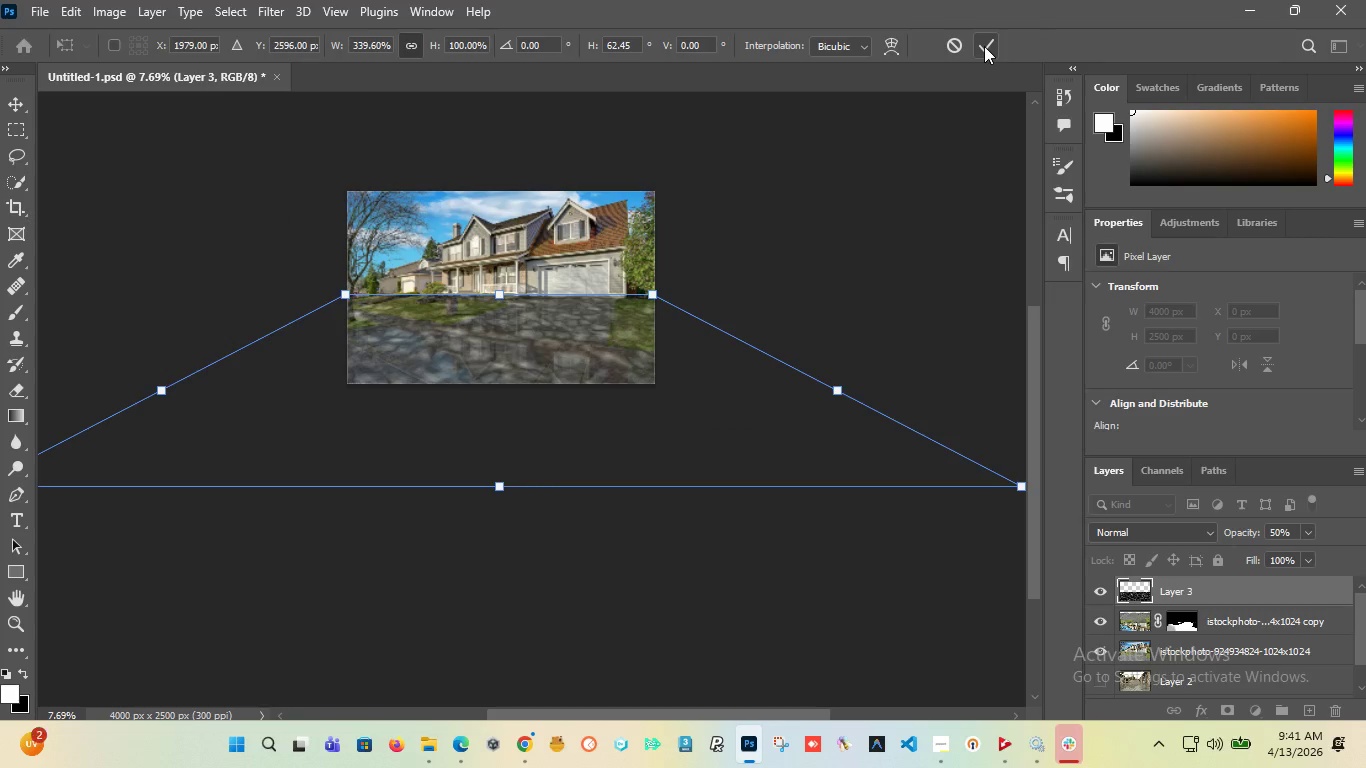 
key(Alt+AltLeft)
 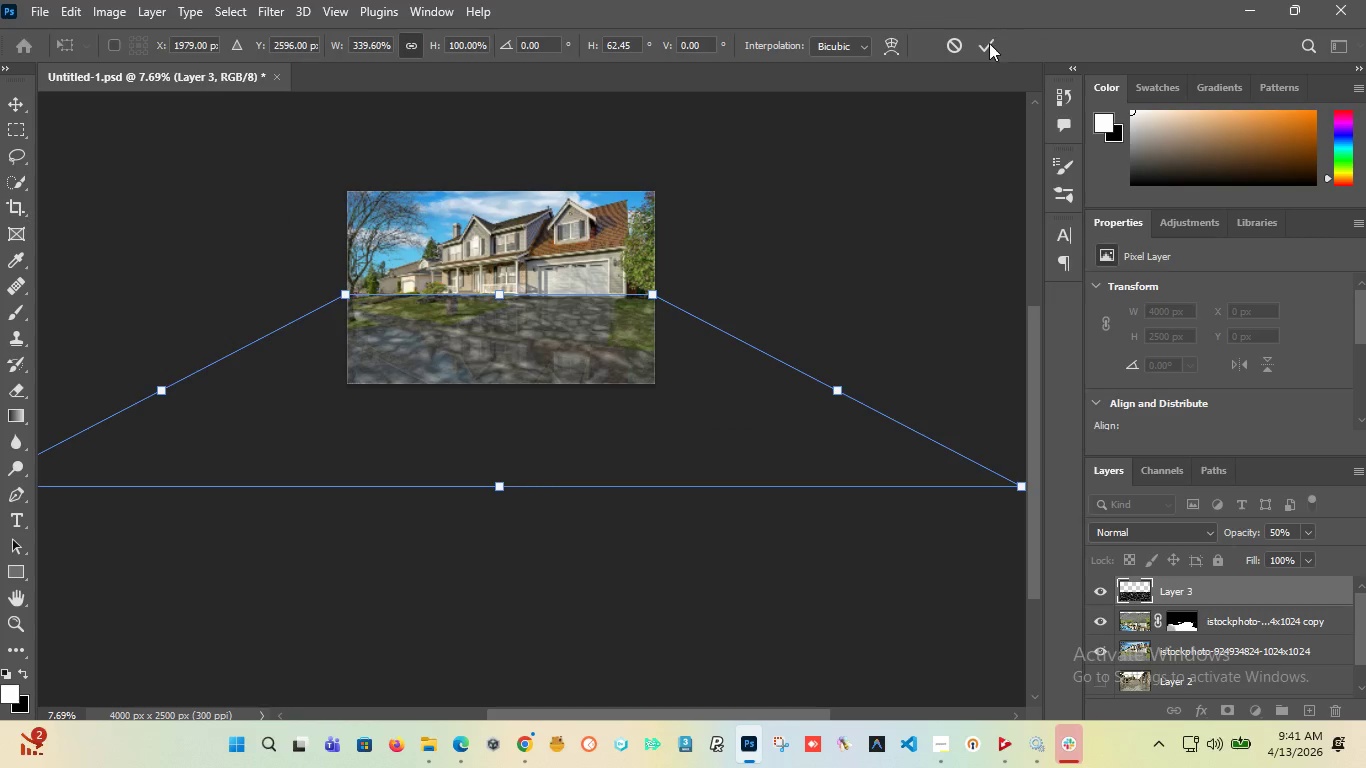 
scroll: coordinate [410, 293], scroll_direction: down, amount: 3.0
 